 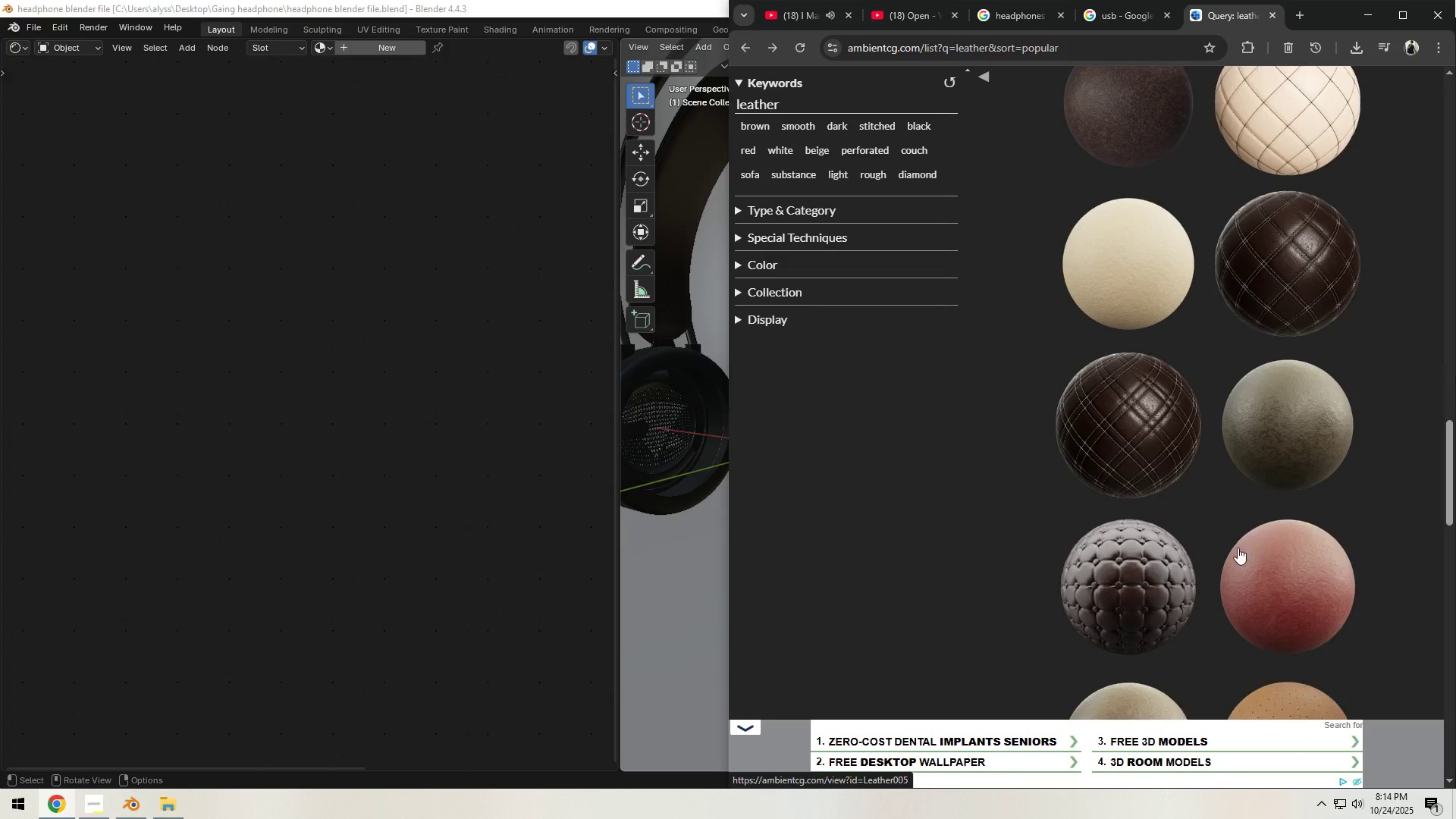 
scroll: coordinate [1202, 507], scroll_direction: up, amount: 28.0
 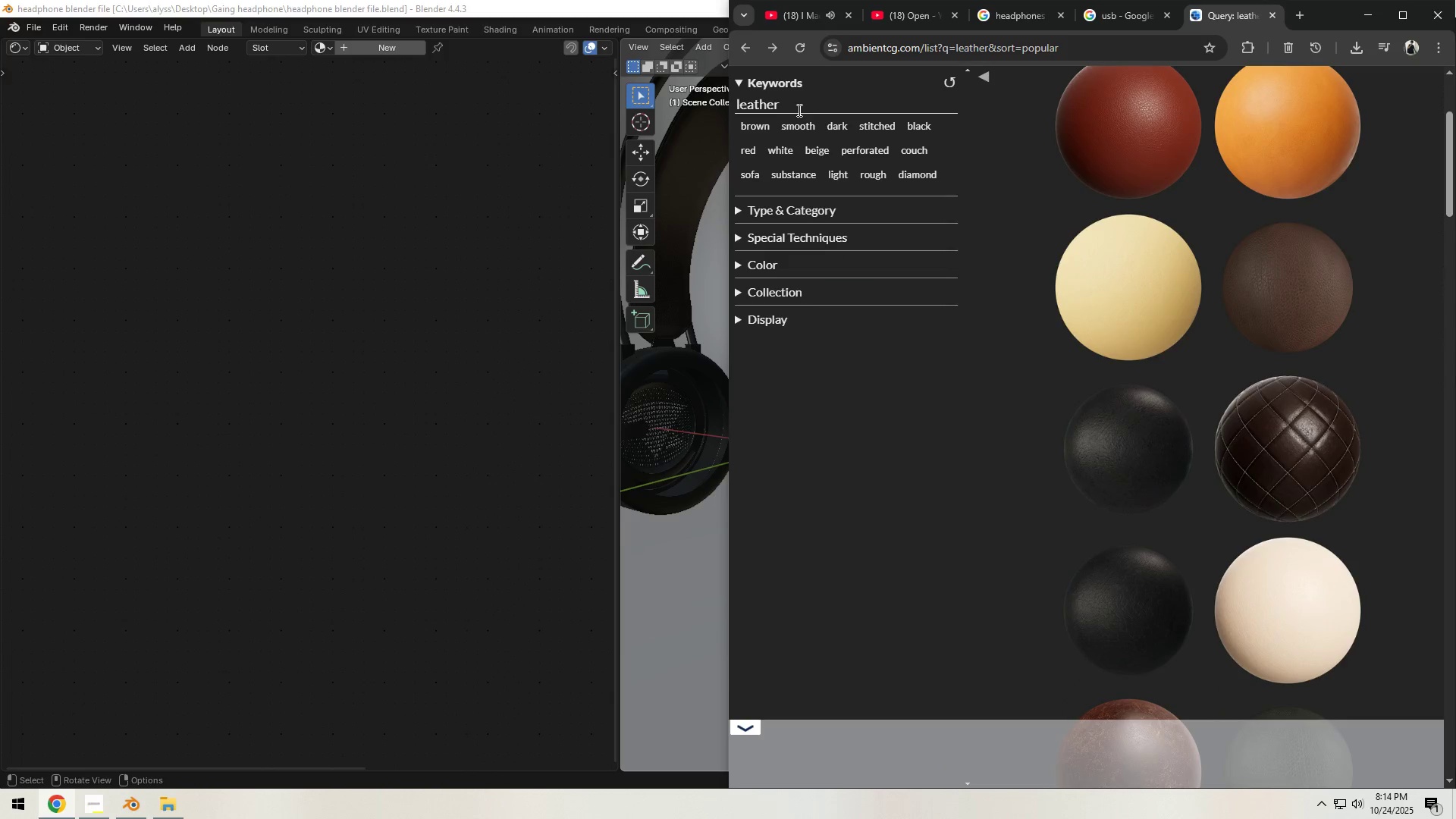 
left_click_drag(start_coordinate=[799, 105], to_coordinate=[717, 113])
 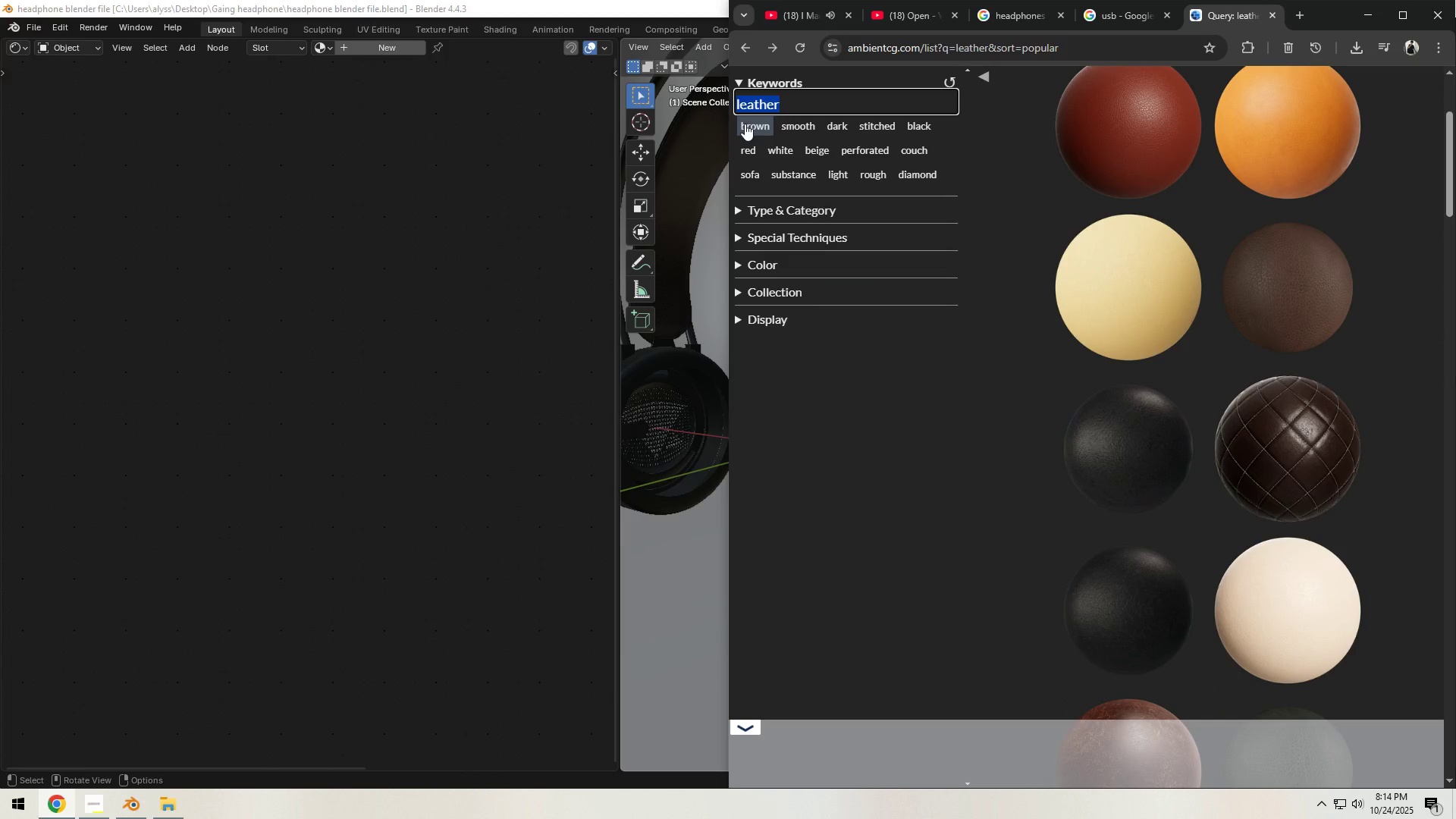 
type(fabric)
 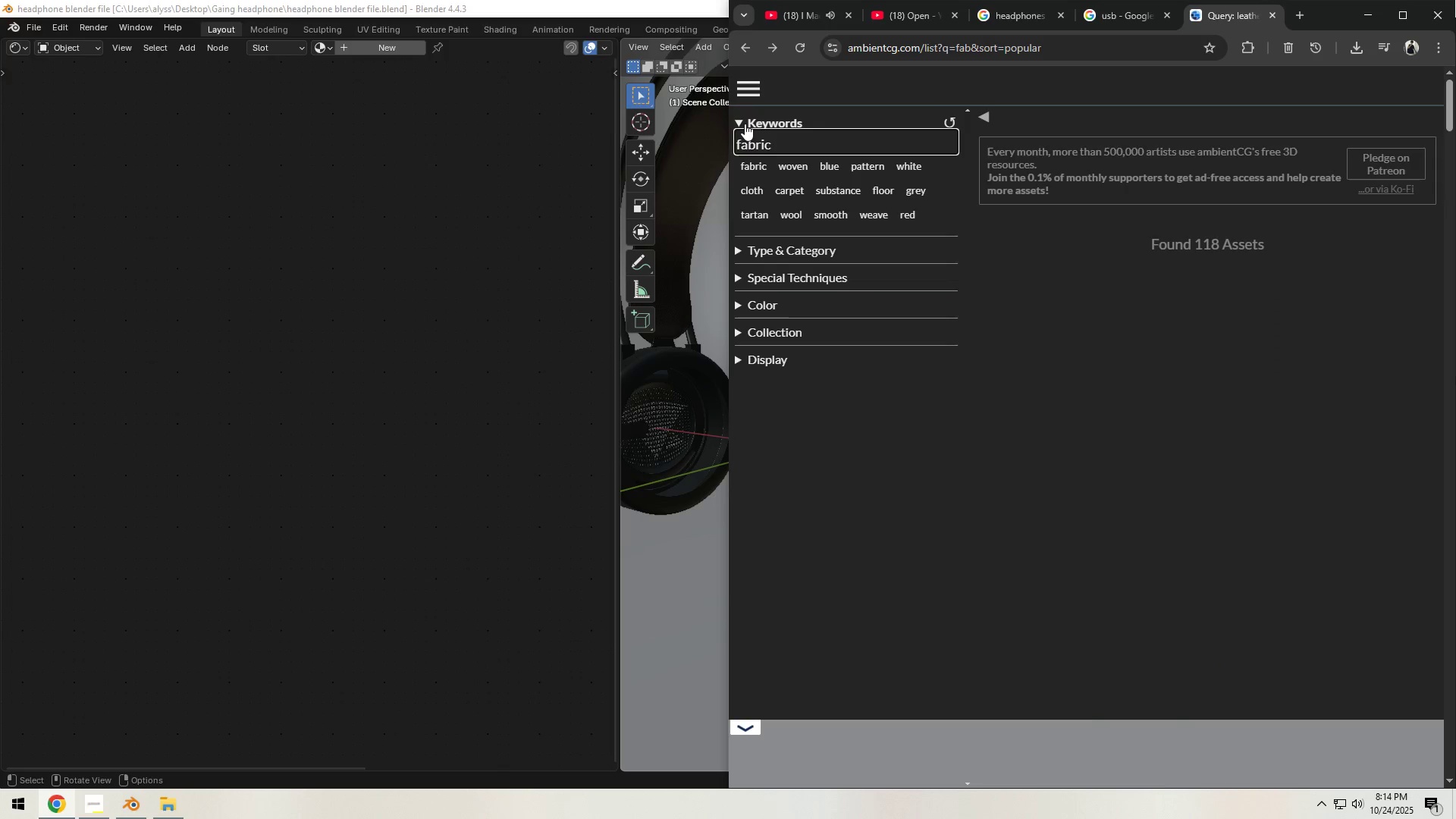 
key(Enter)
 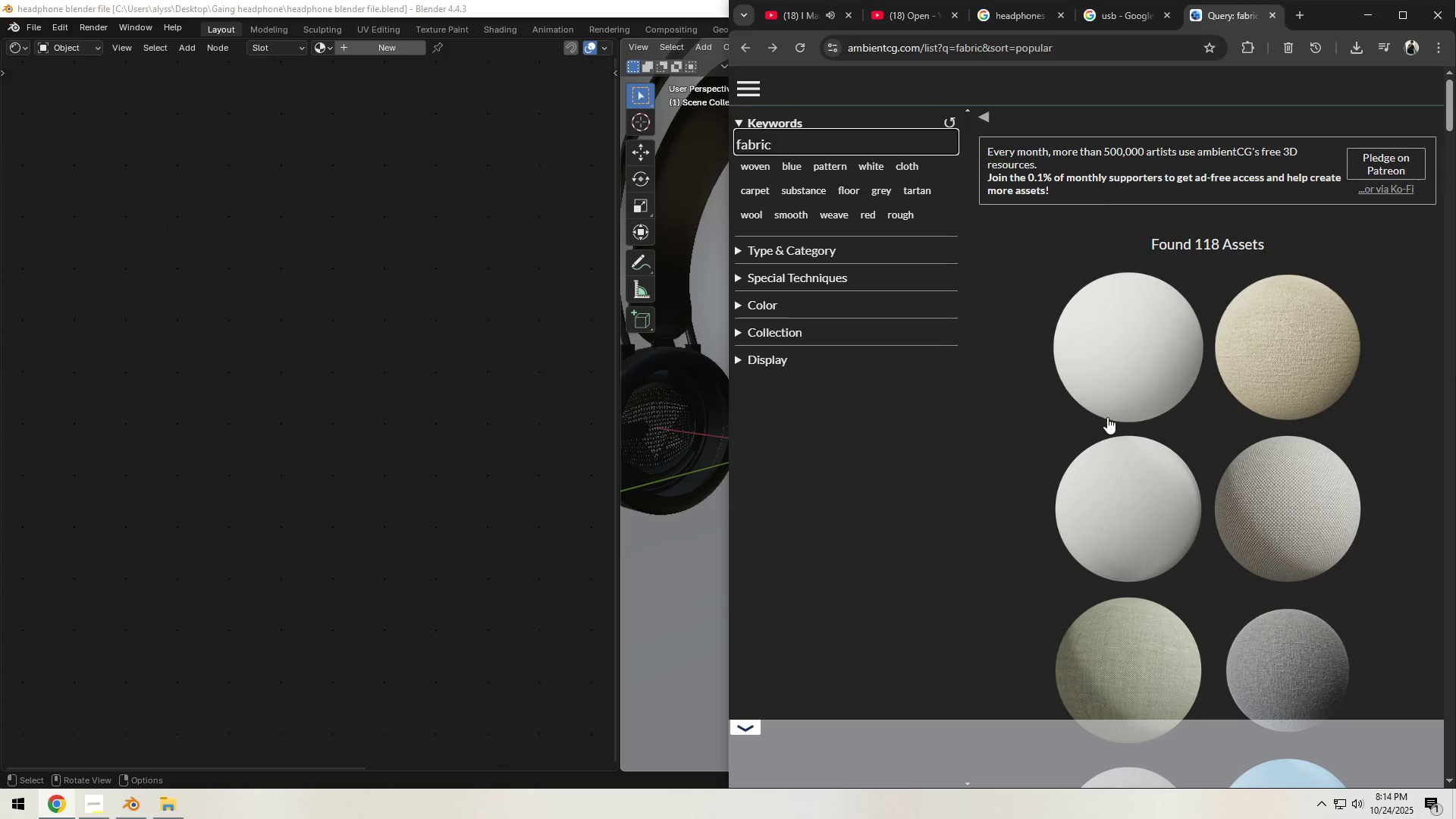 
scroll: coordinate [1137, 461], scroll_direction: down, amount: 23.0
 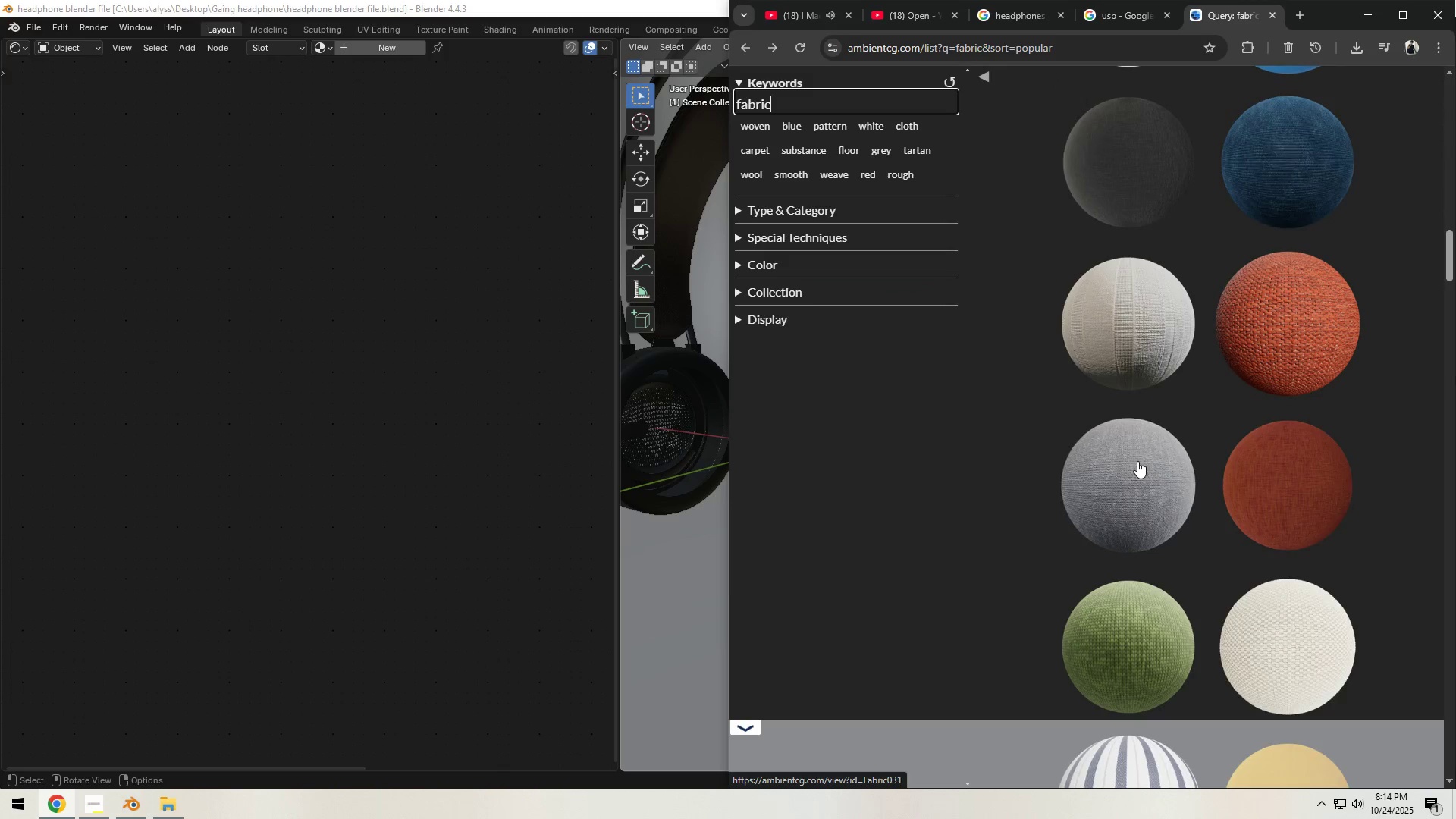 
scroll: coordinate [1143, 465], scroll_direction: down, amount: 39.0
 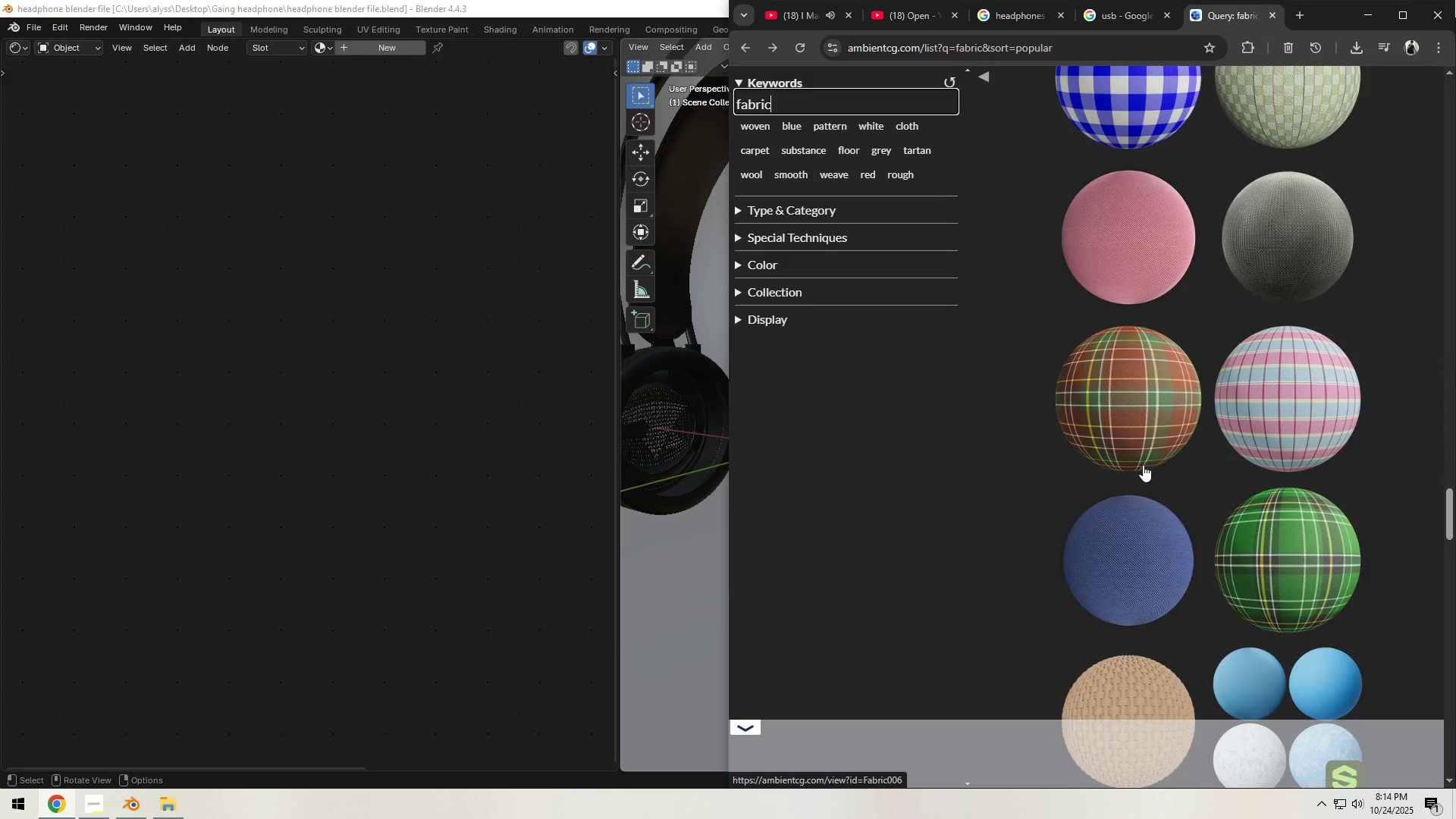 
scroll: coordinate [1151, 466], scroll_direction: down, amount: 31.0
 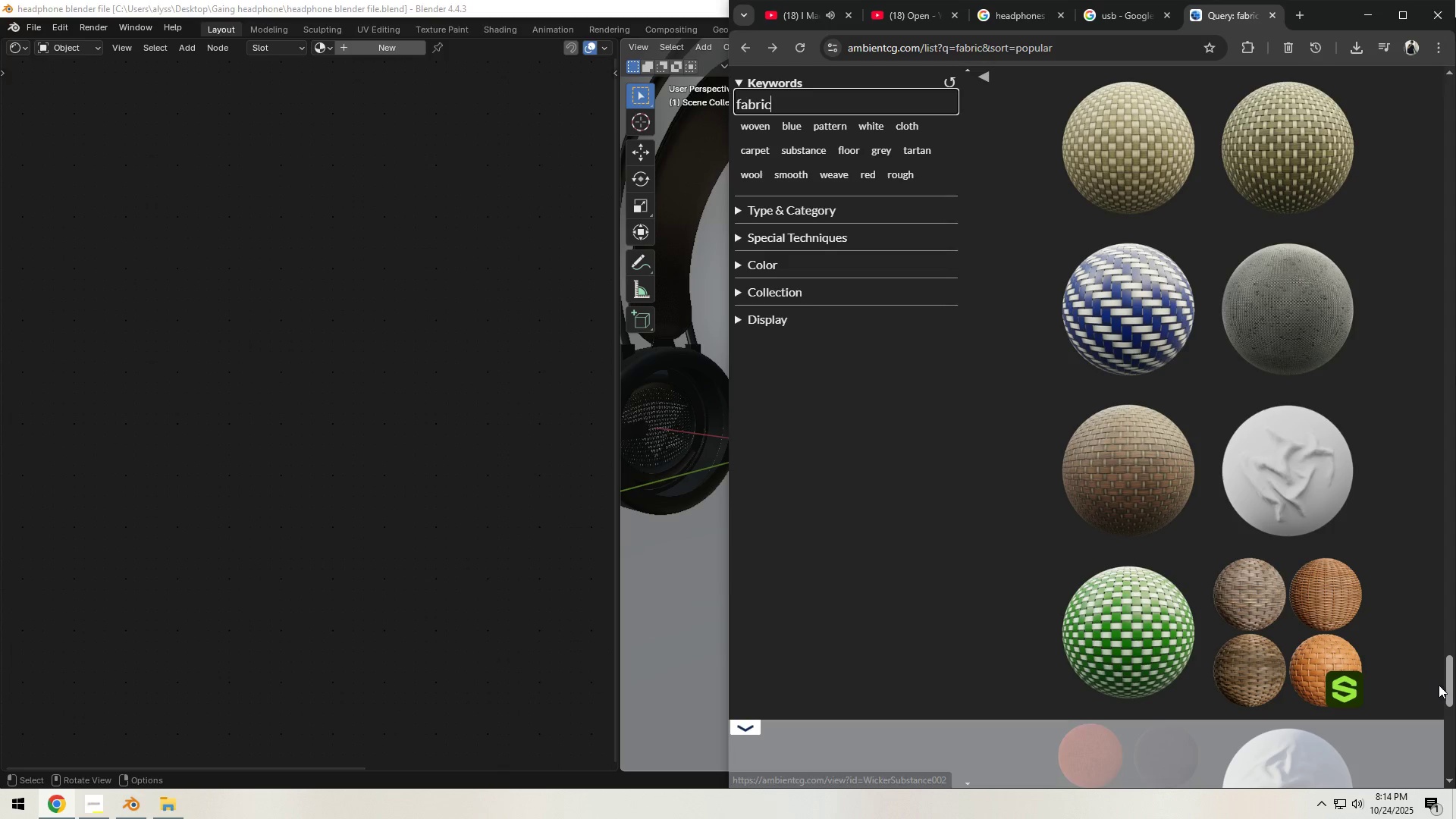 
left_click_drag(start_coordinate=[1448, 683], to_coordinate=[1432, 89])
 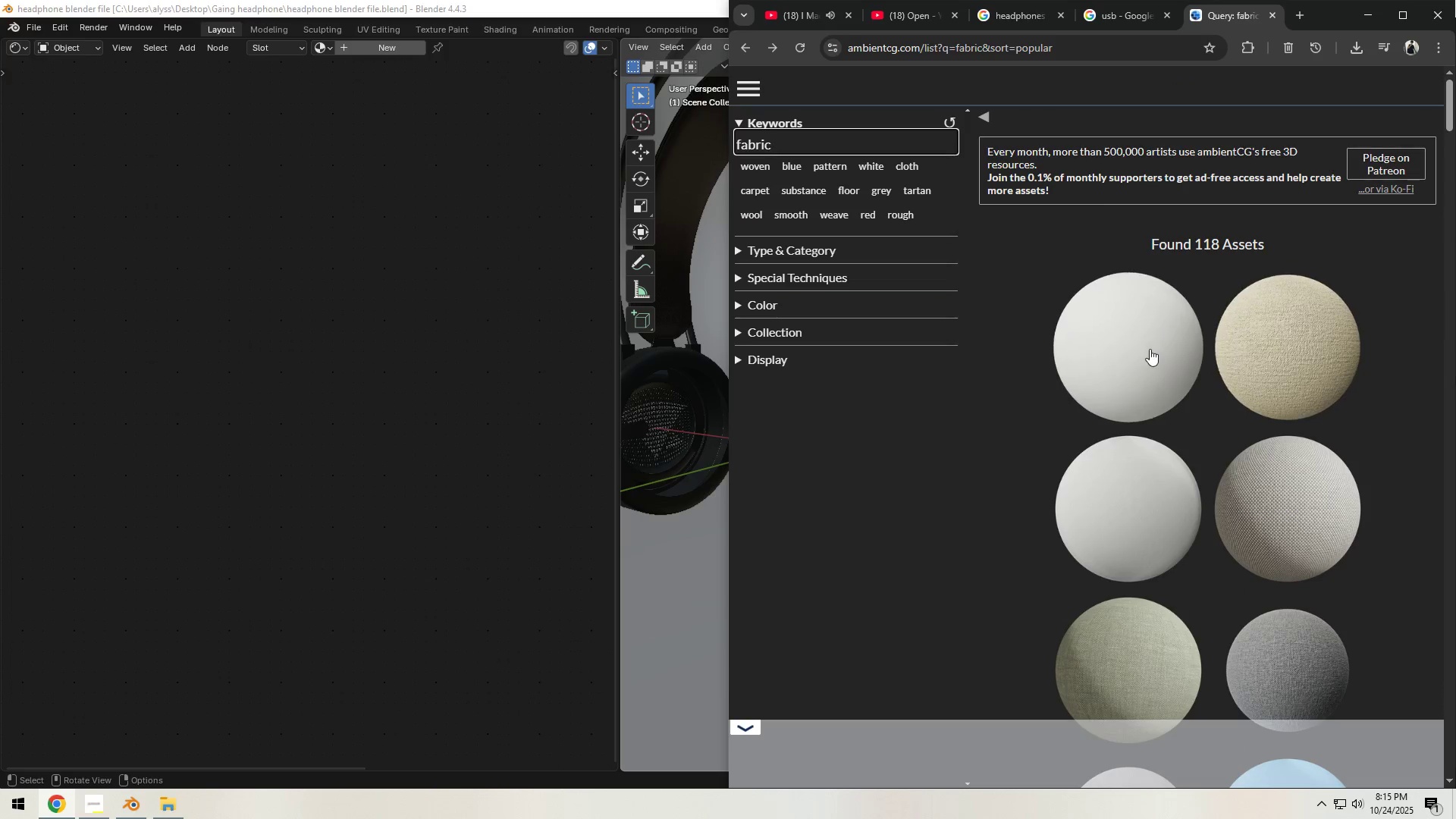 
scroll: coordinate [1307, 412], scroll_direction: down, amount: 18.0
 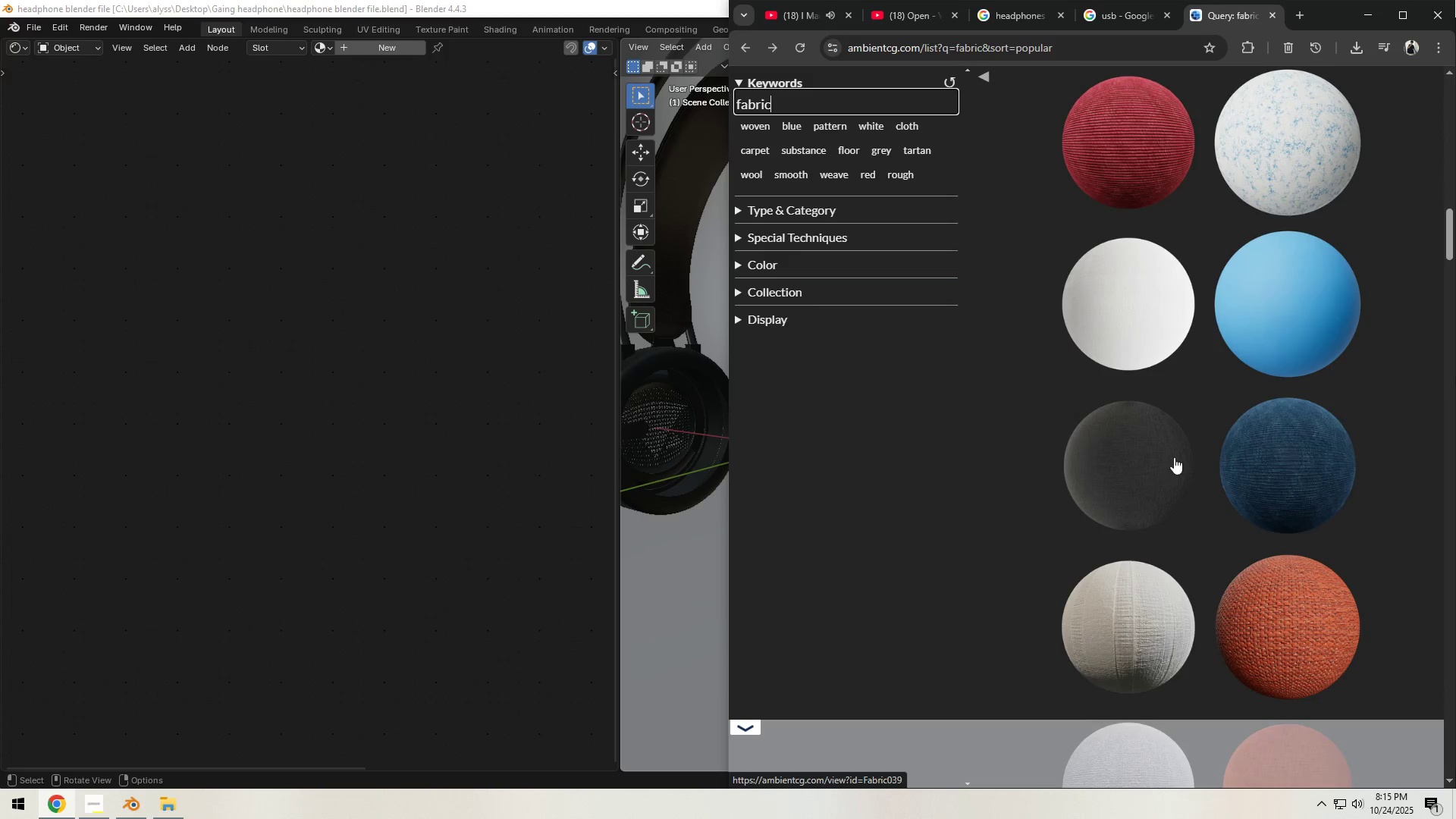 
left_click([1126, 464])
 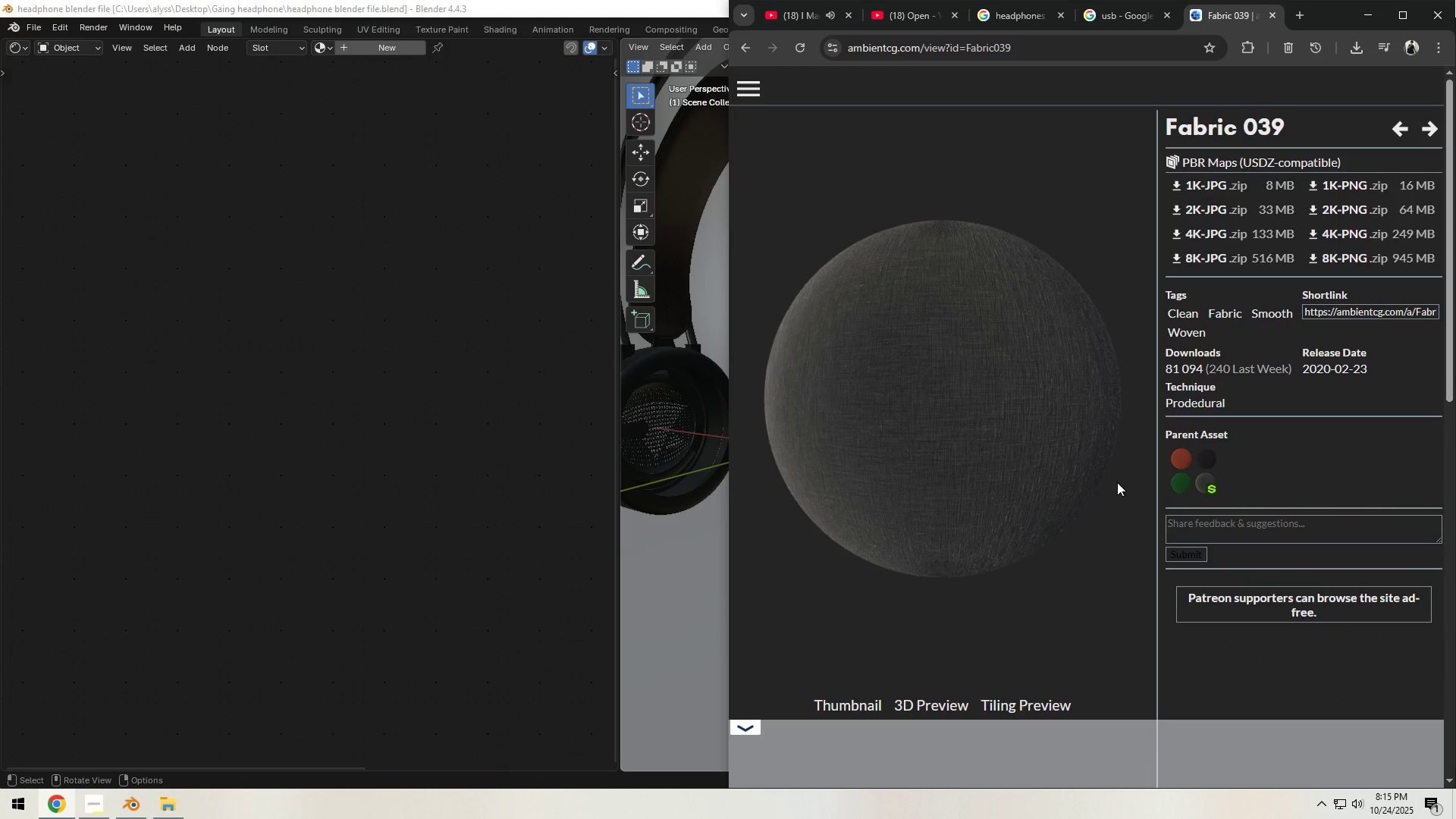 
wait(12.65)
 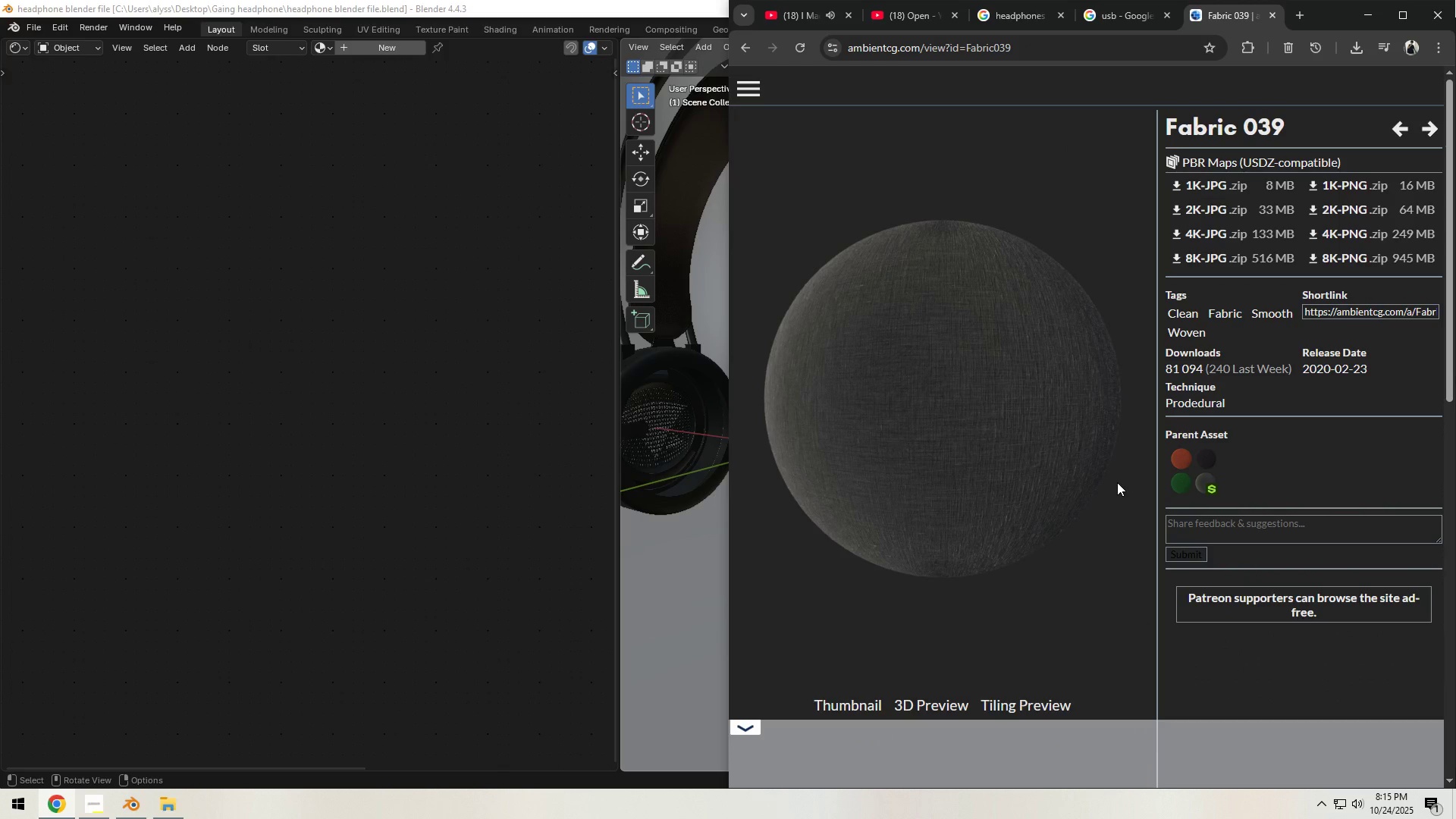 
left_click([1375, 209])
 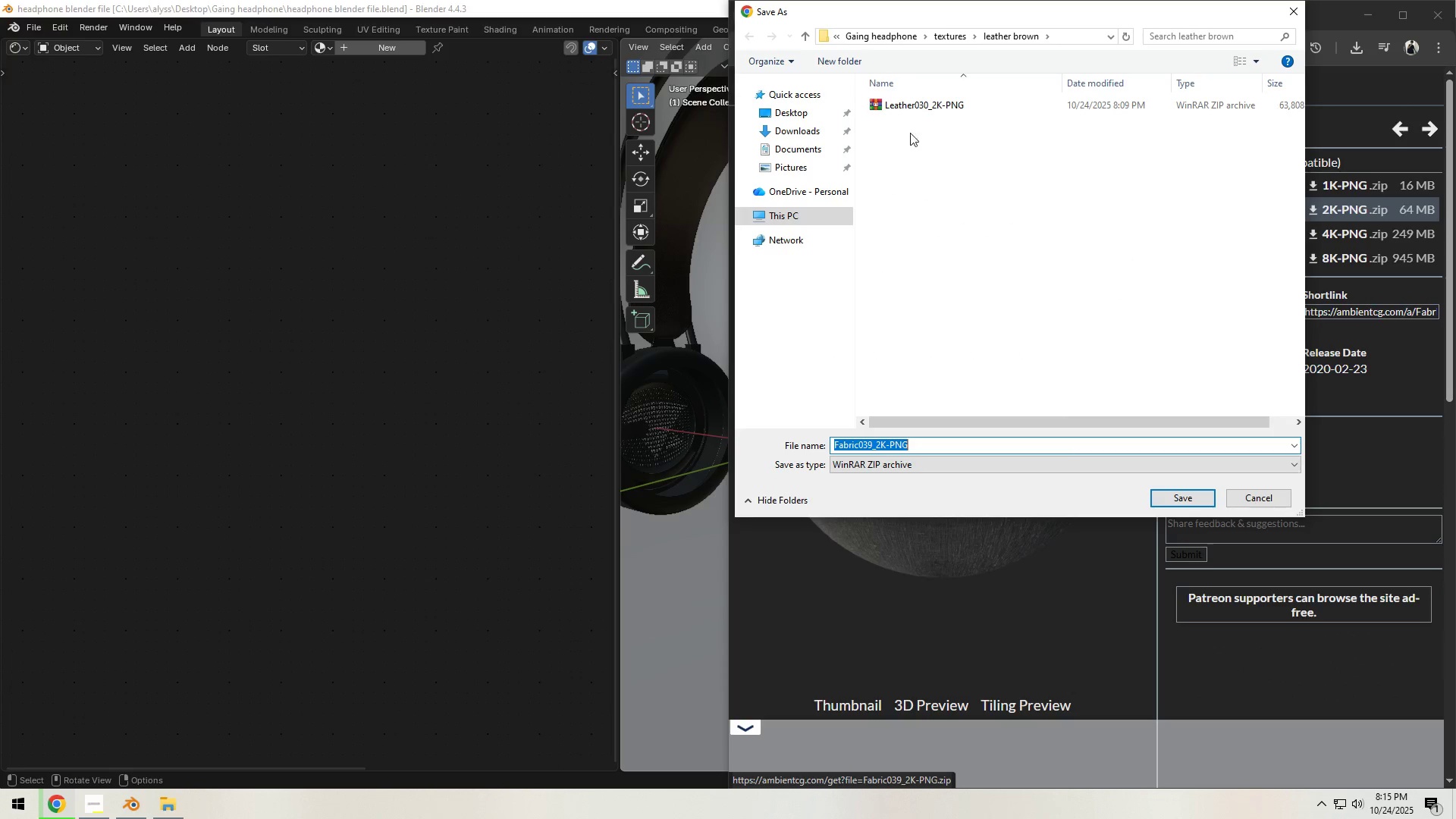 
left_click([951, 42])
 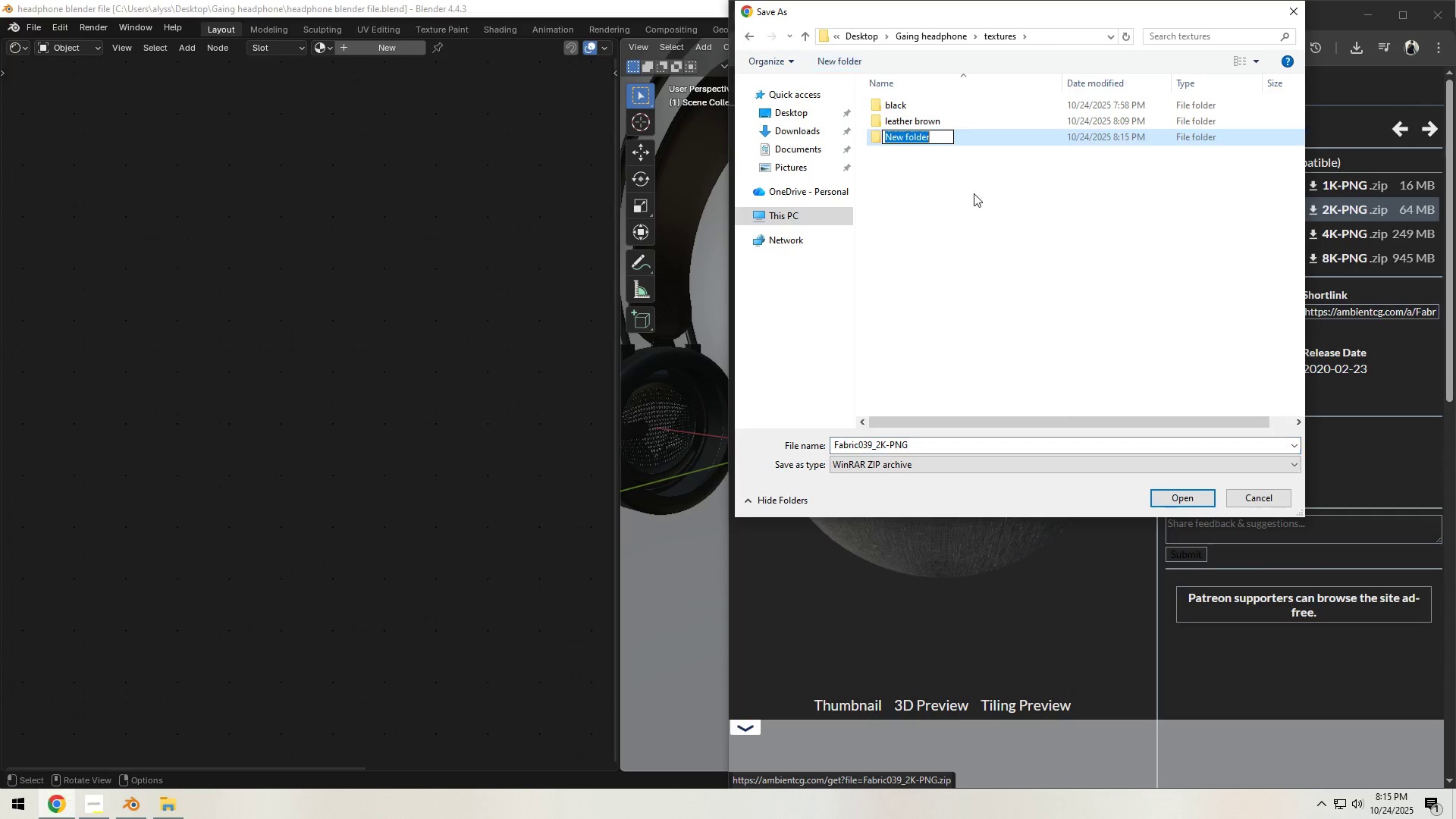 
type(fabric)
 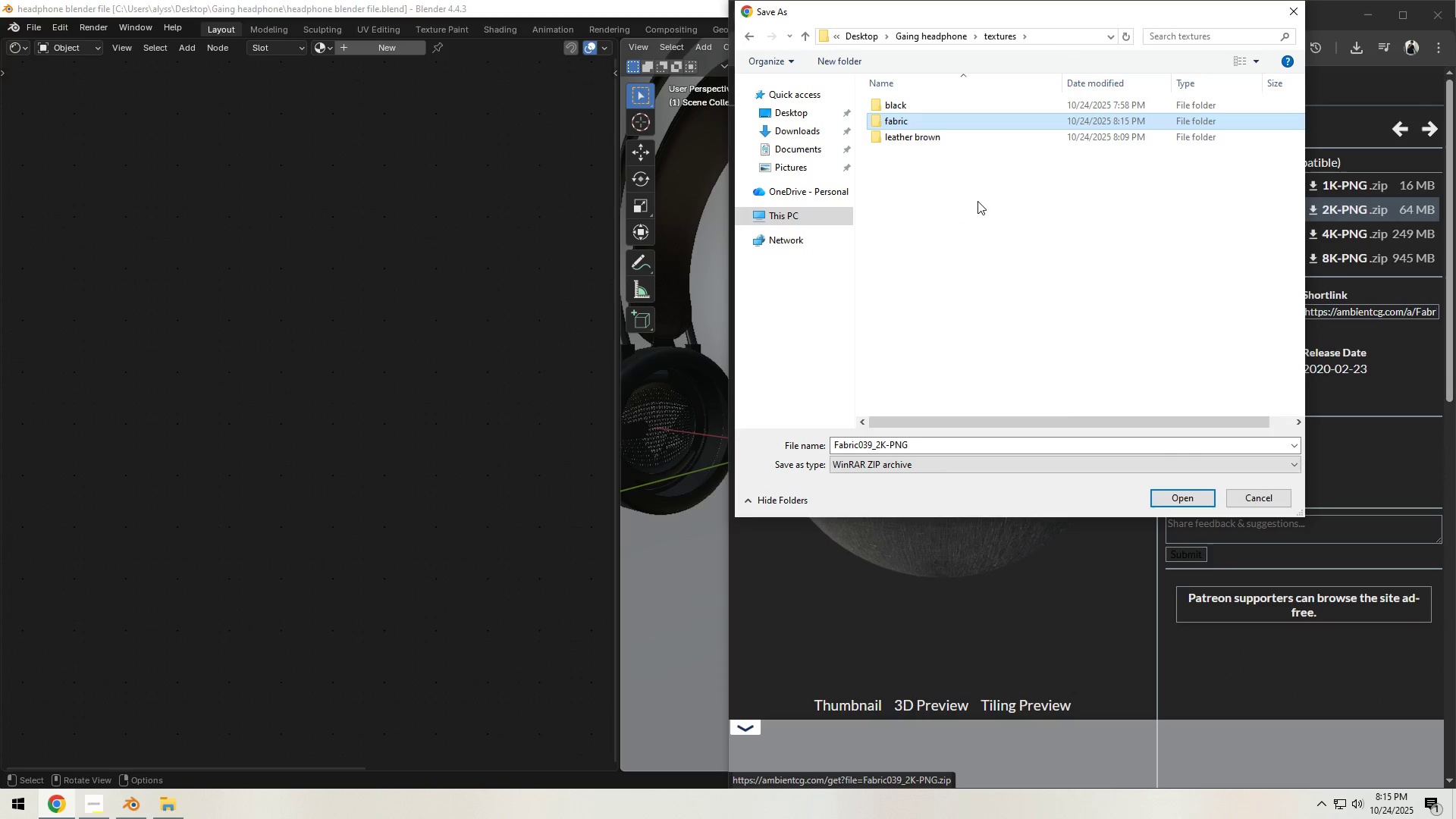 
key(Enter)
 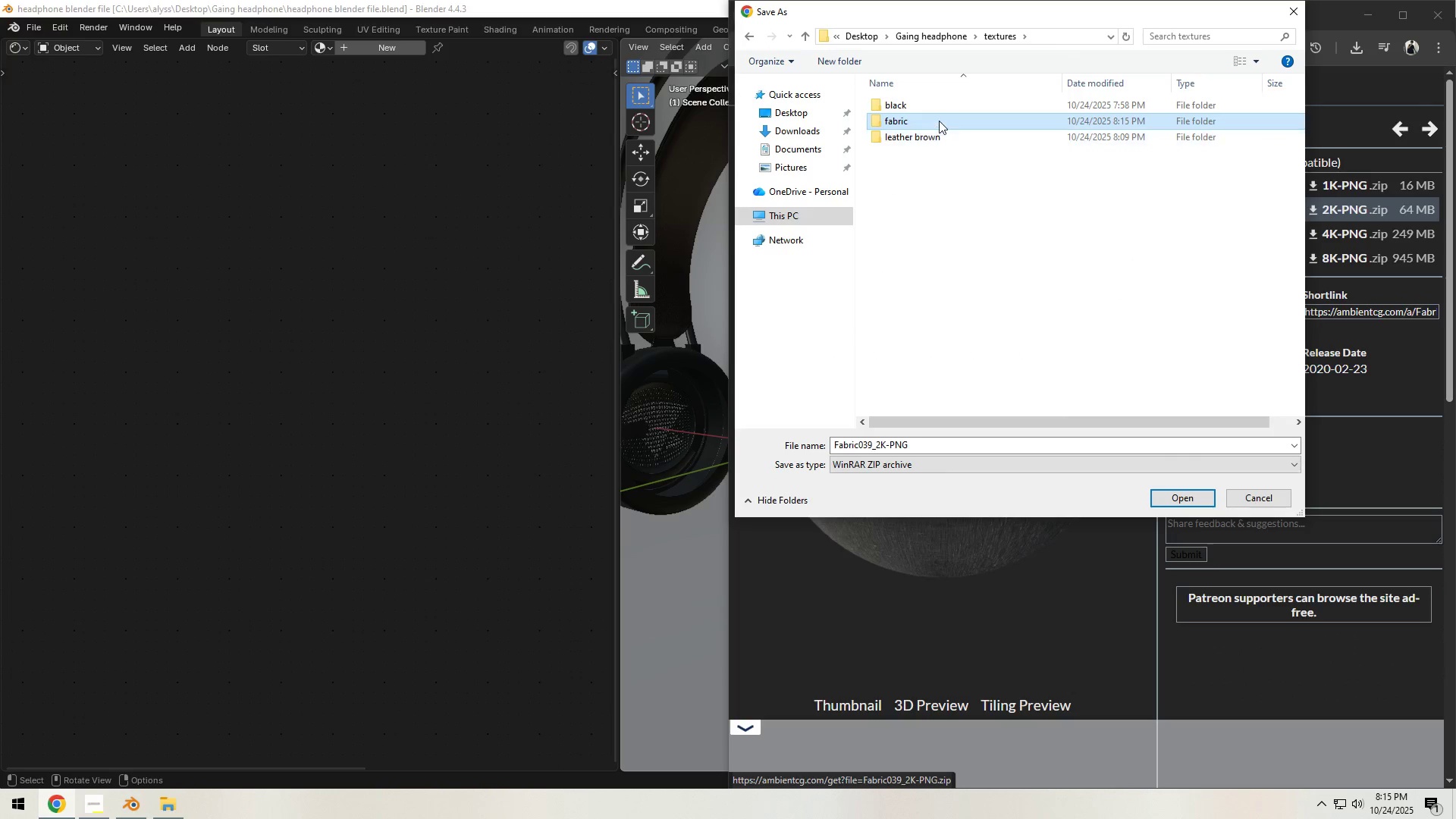 
double_click([938, 120])
 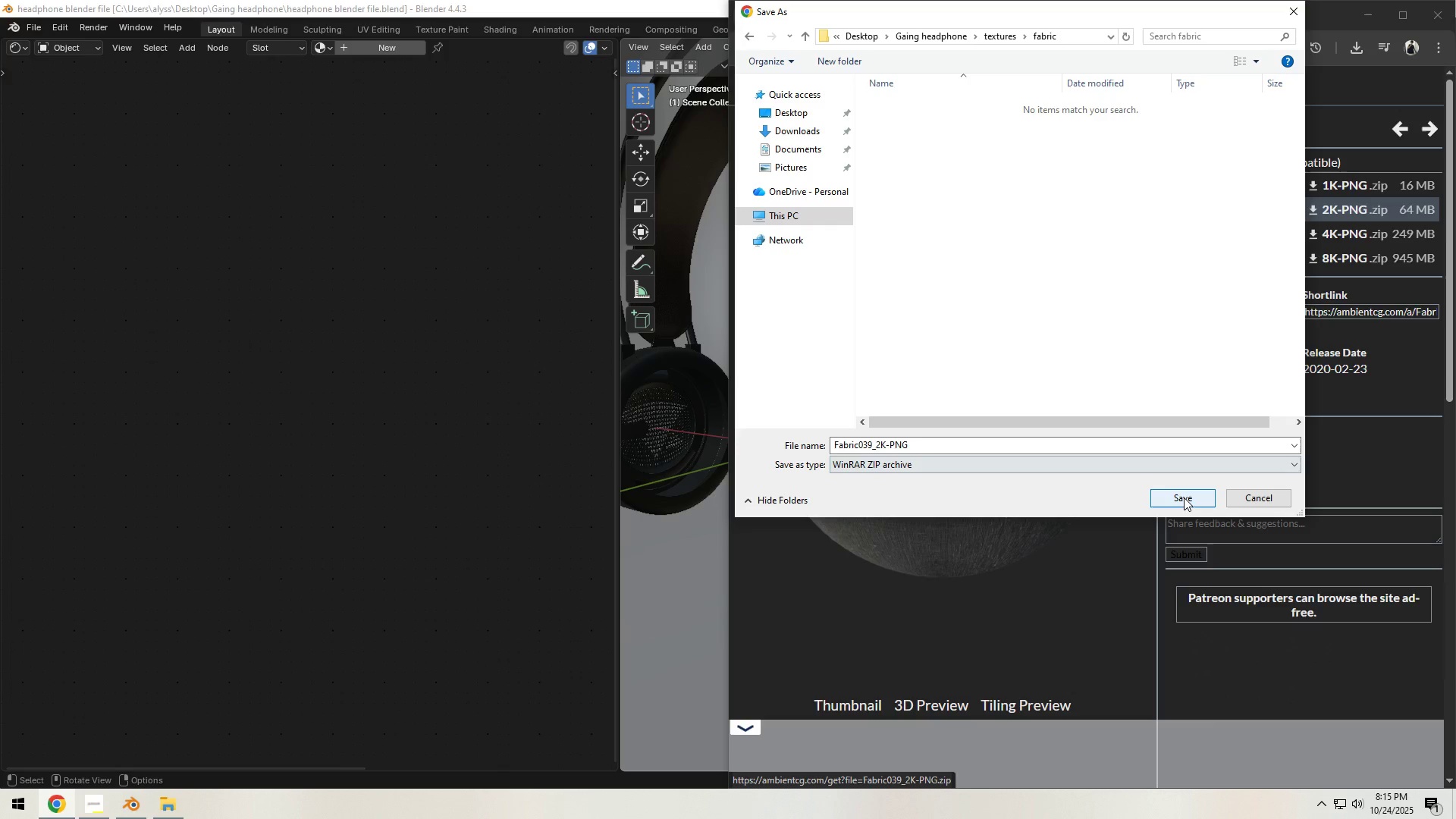 
left_click([1184, 498])
 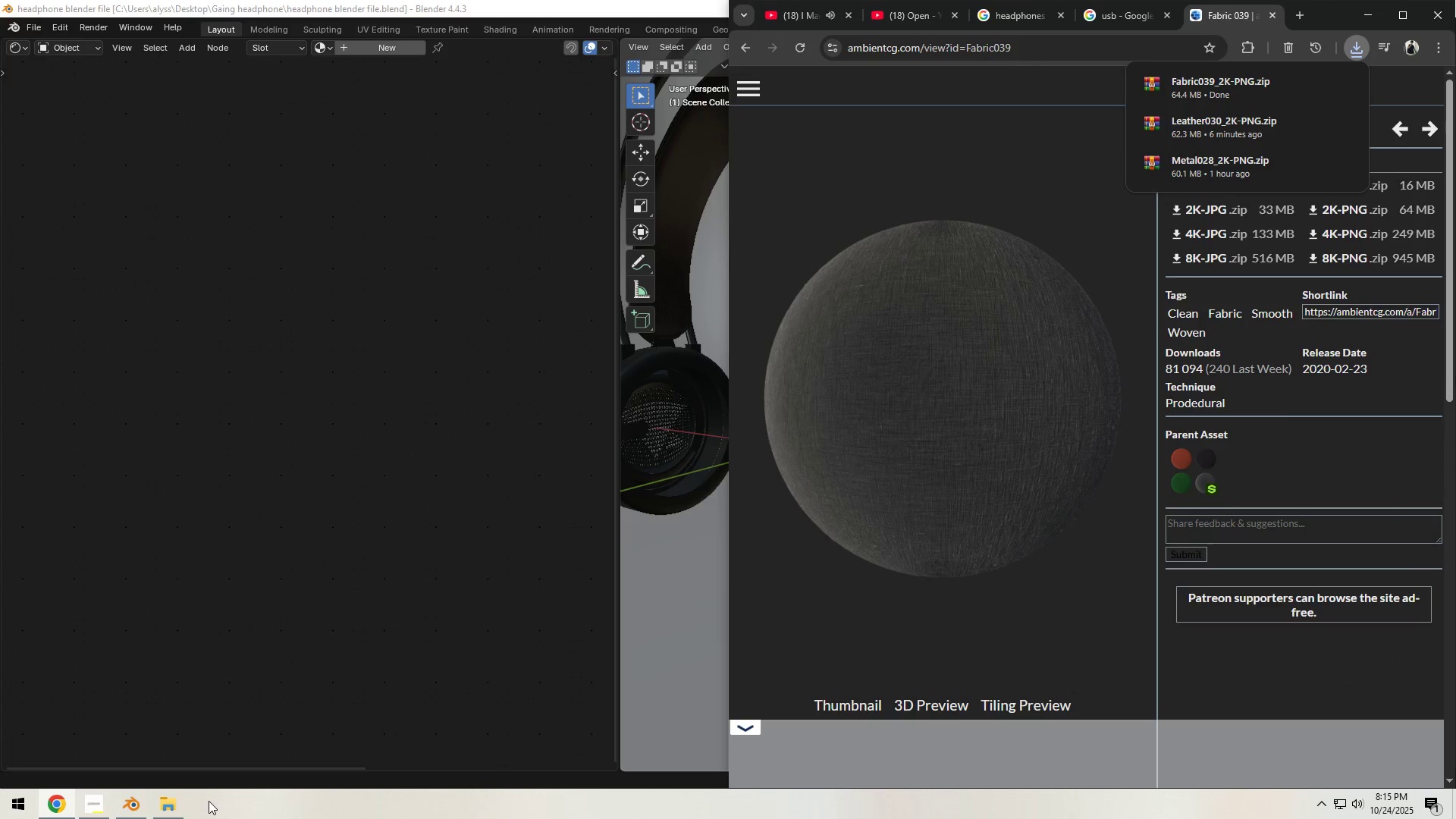 
left_click([174, 806])
 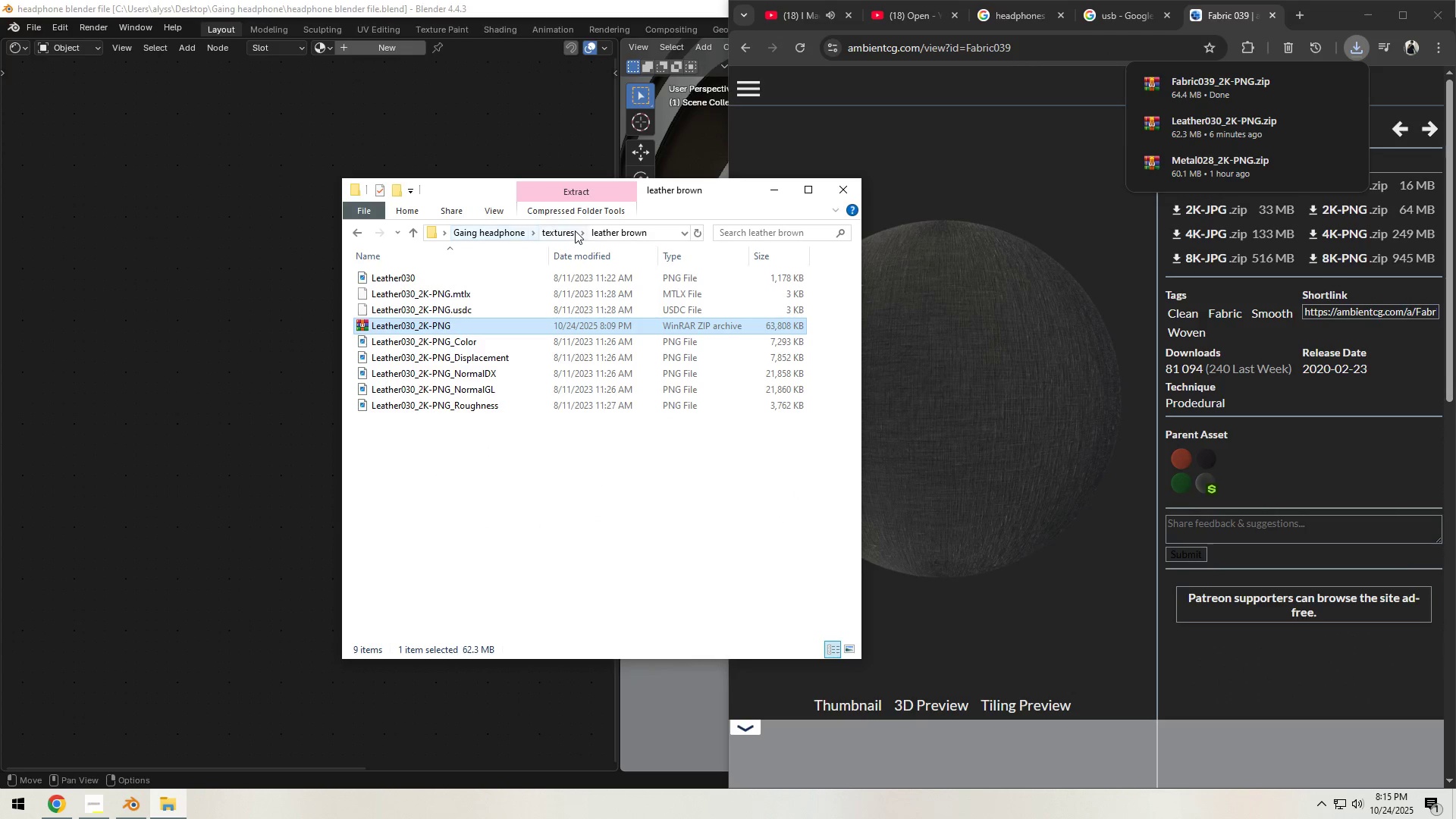 
left_click([562, 231])
 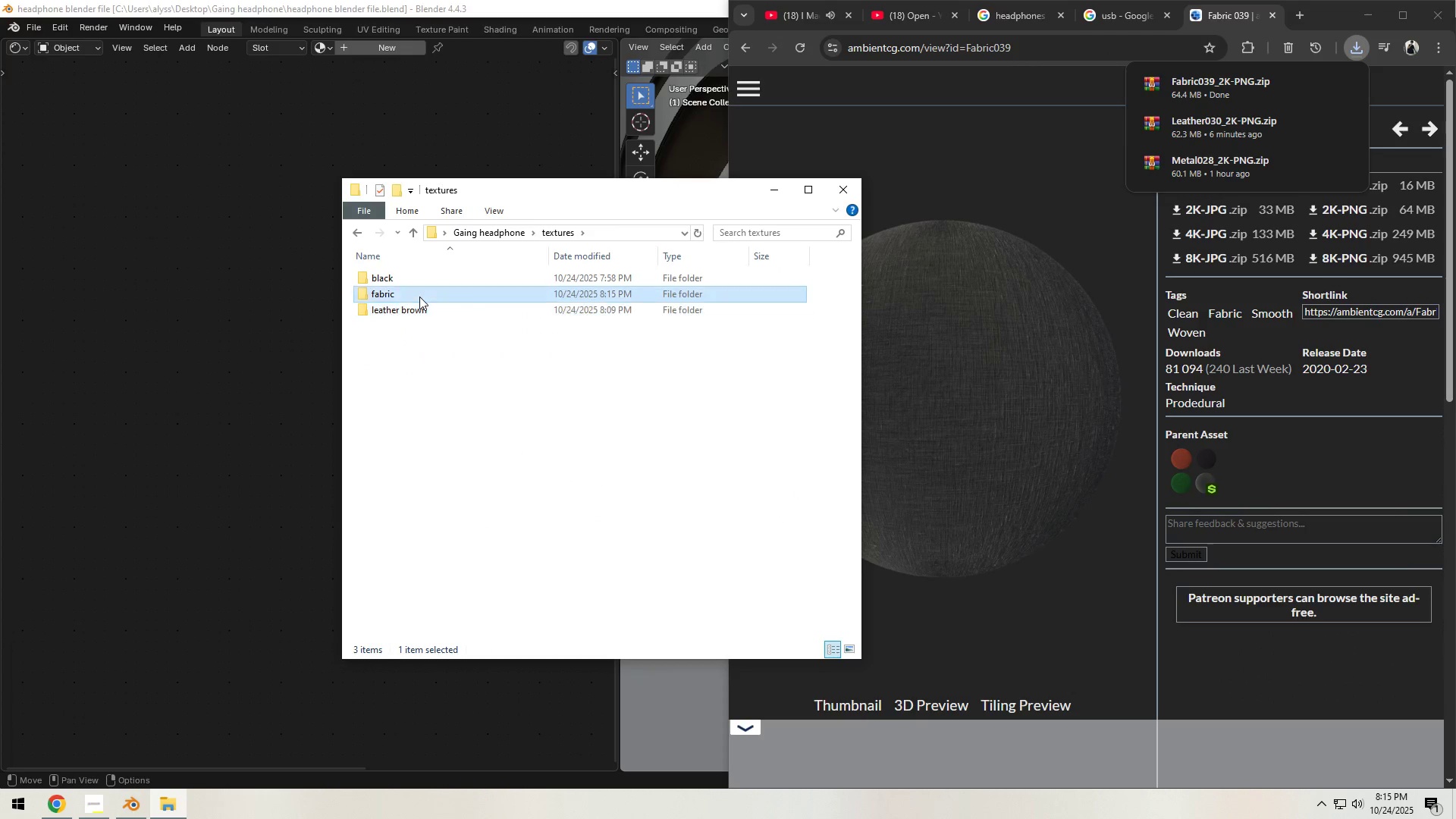 
double_click([419, 297])
 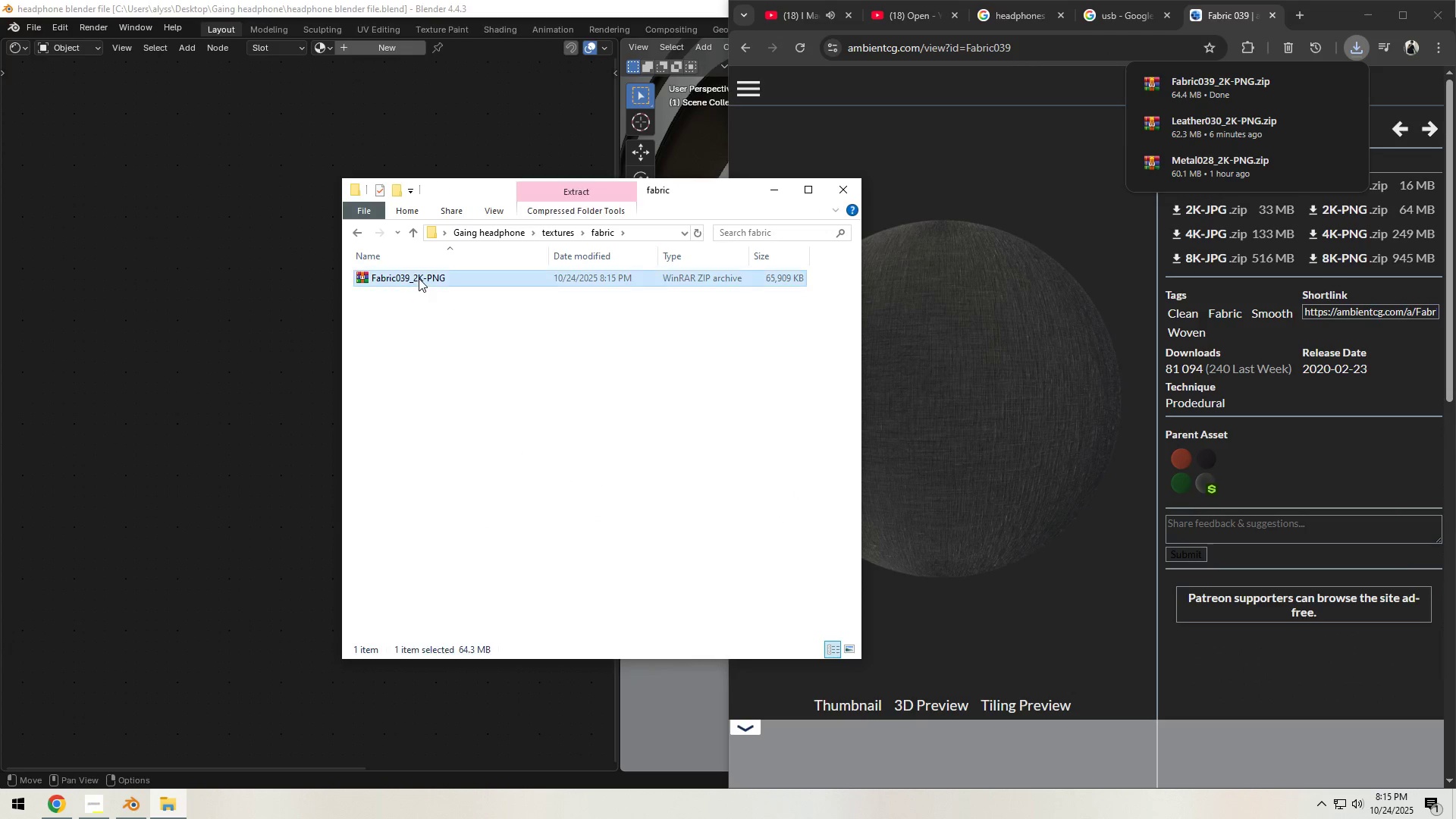 
right_click([419, 278])
 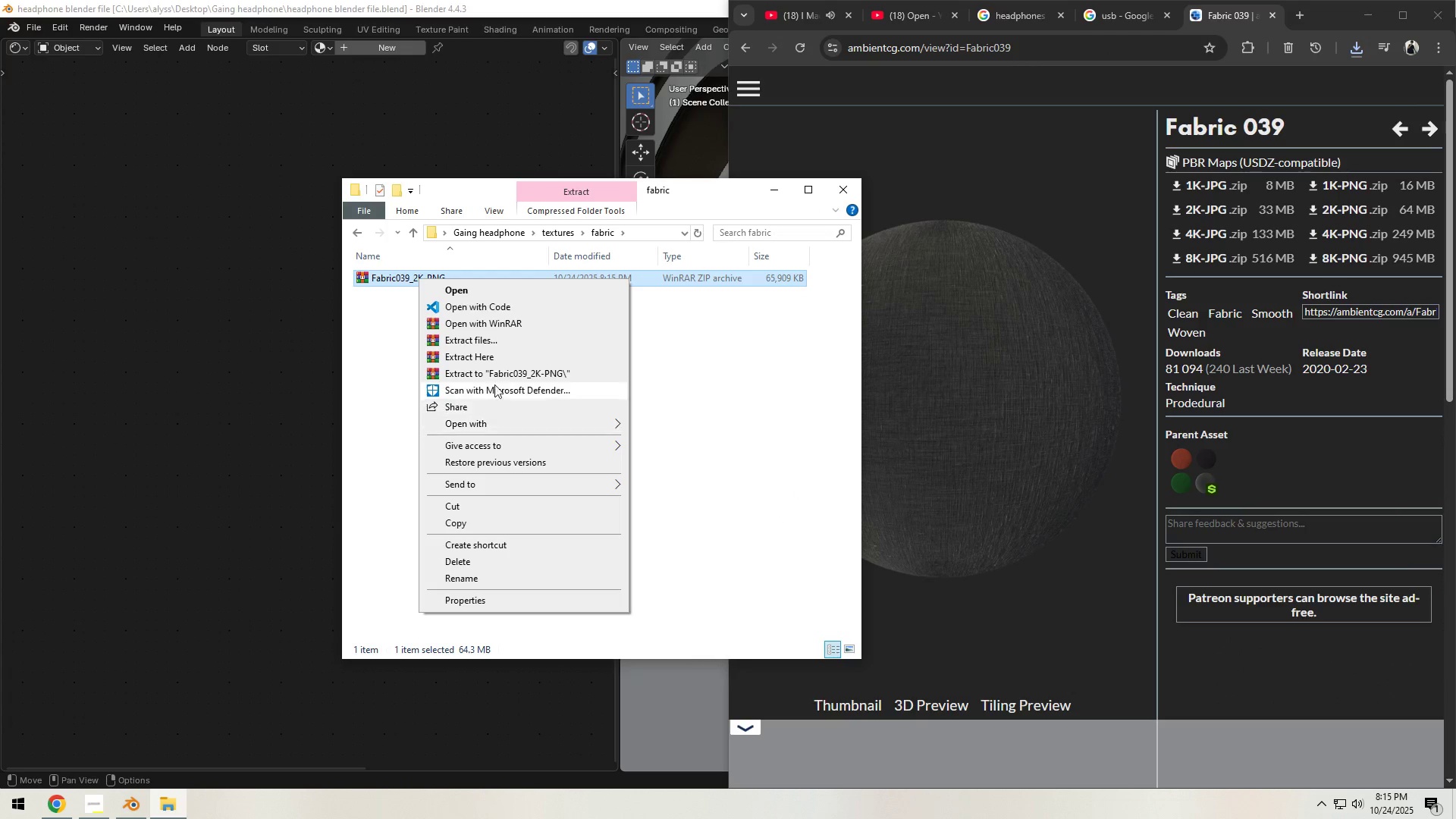 
left_click([496, 362])
 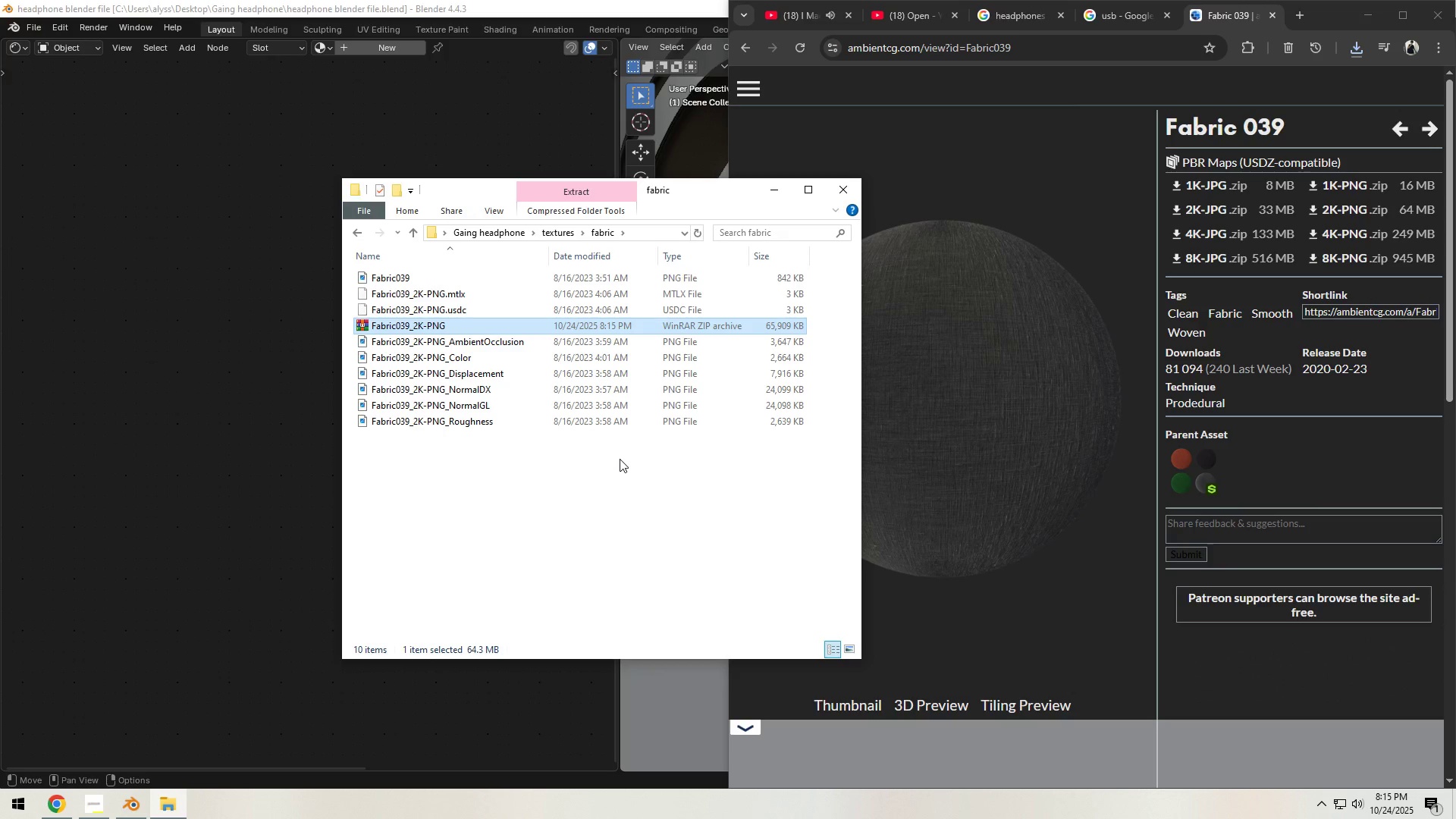 
left_click([620, 459])
 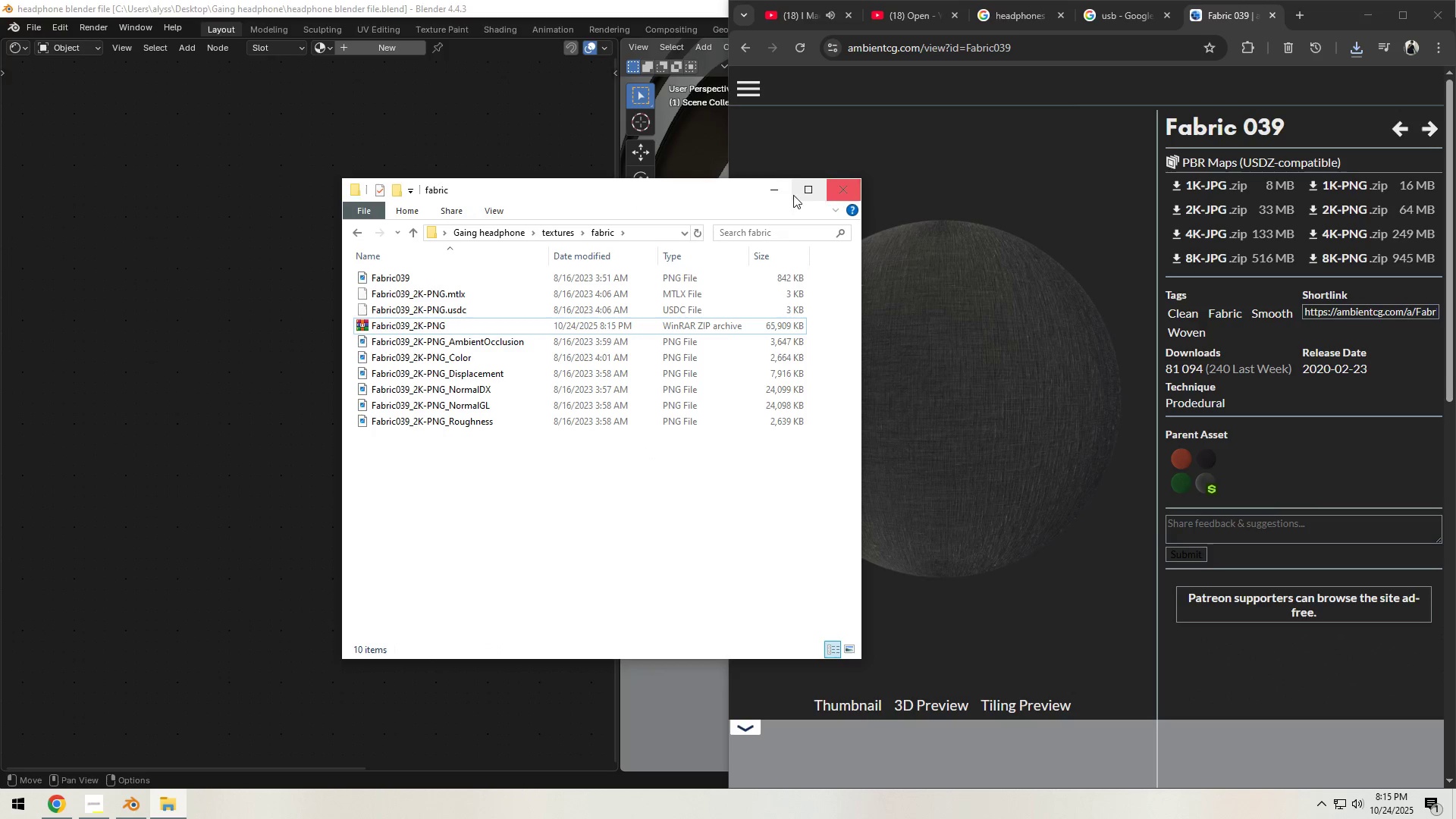 
left_click([767, 198])
 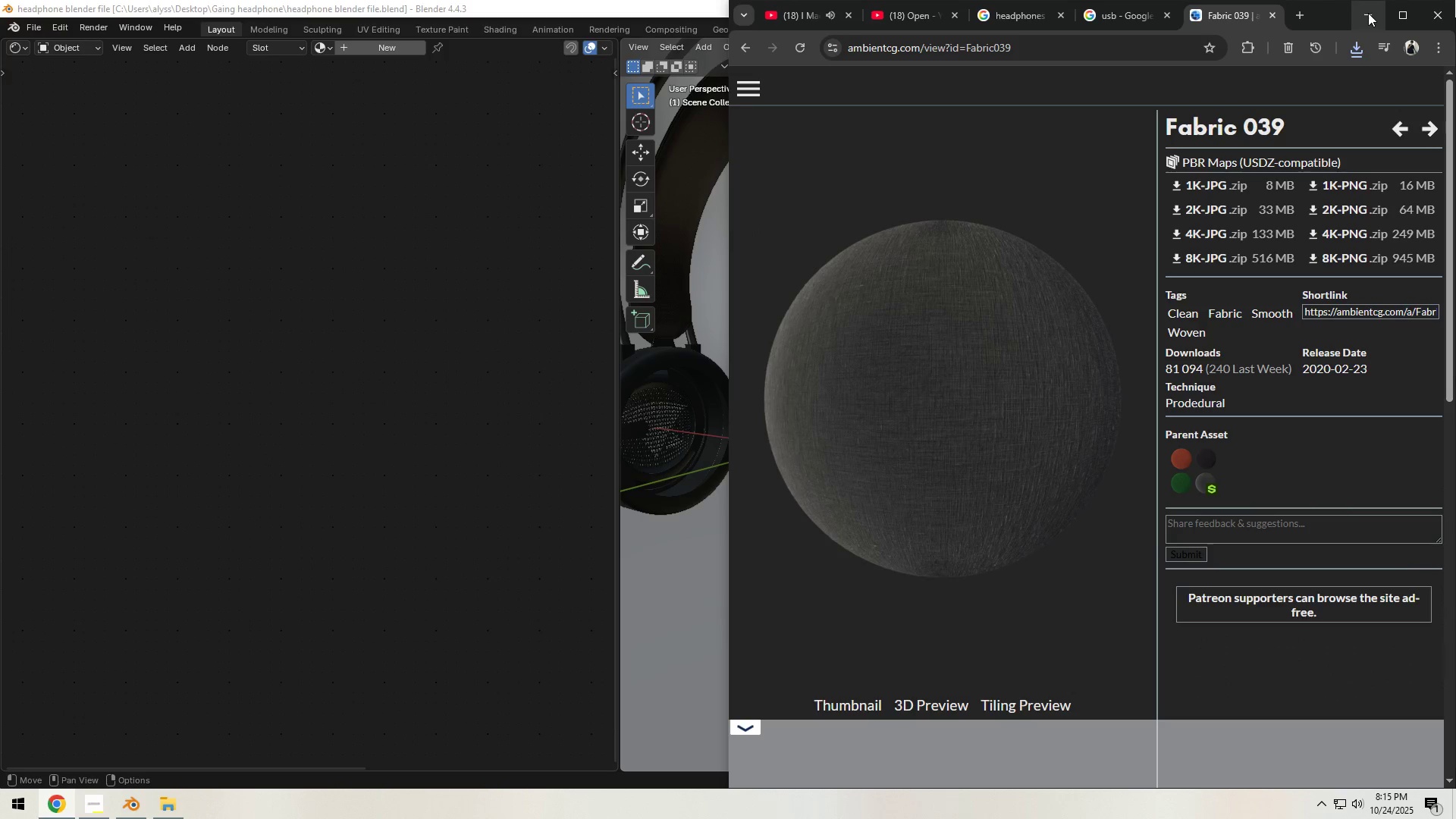 
left_click([1368, 13])
 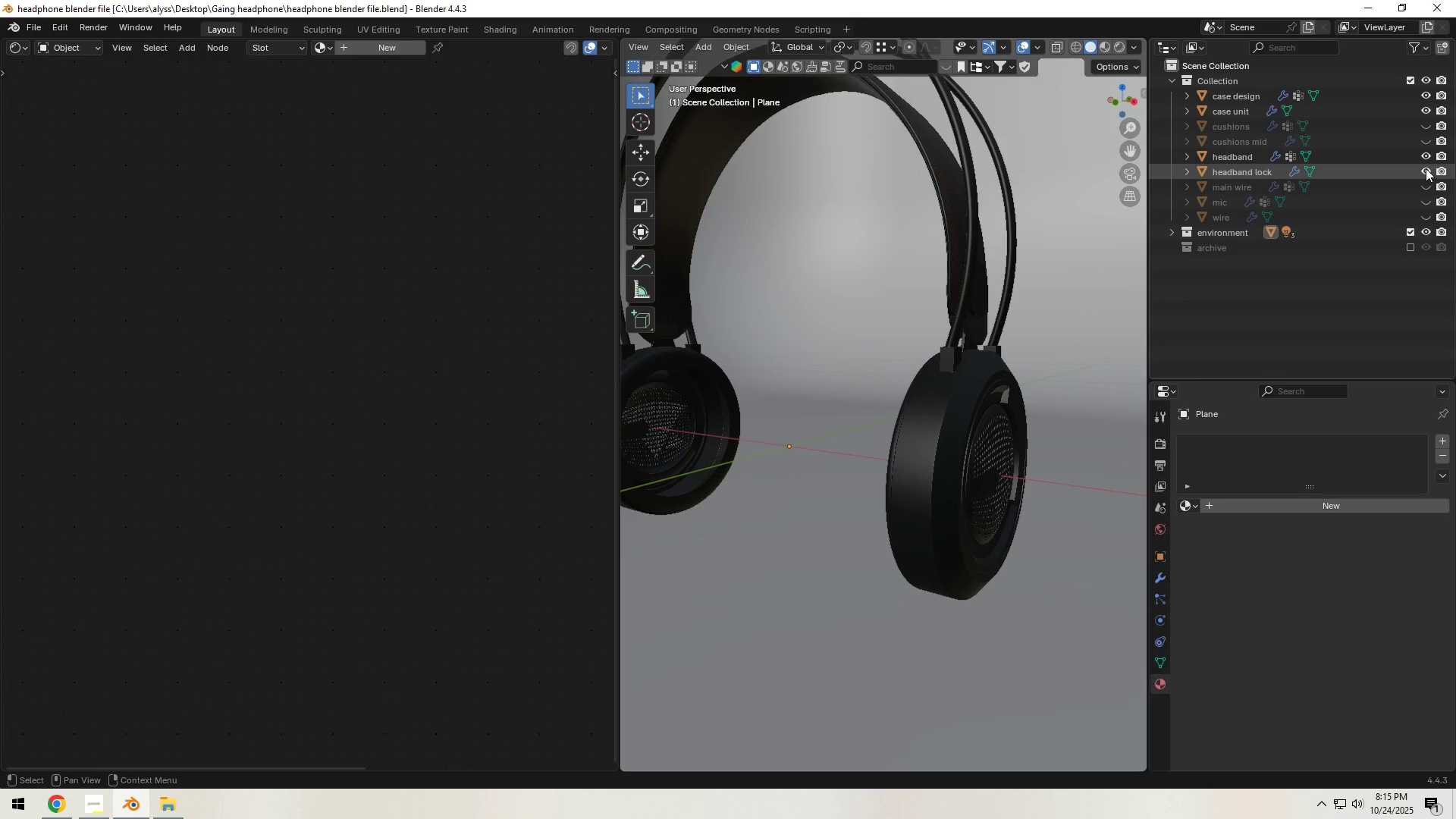 
double_click([1426, 153])
 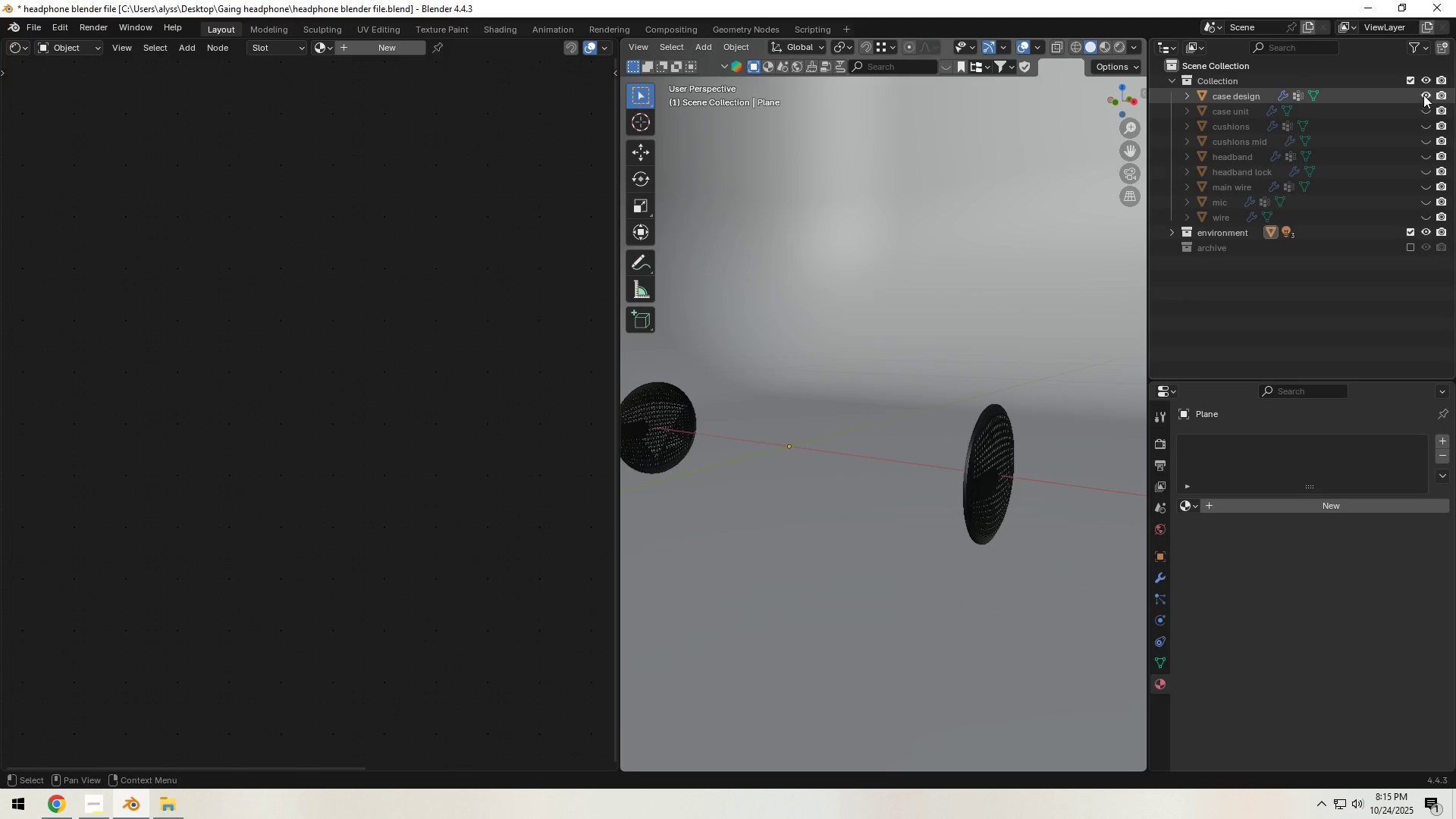 
double_click([1423, 93])
 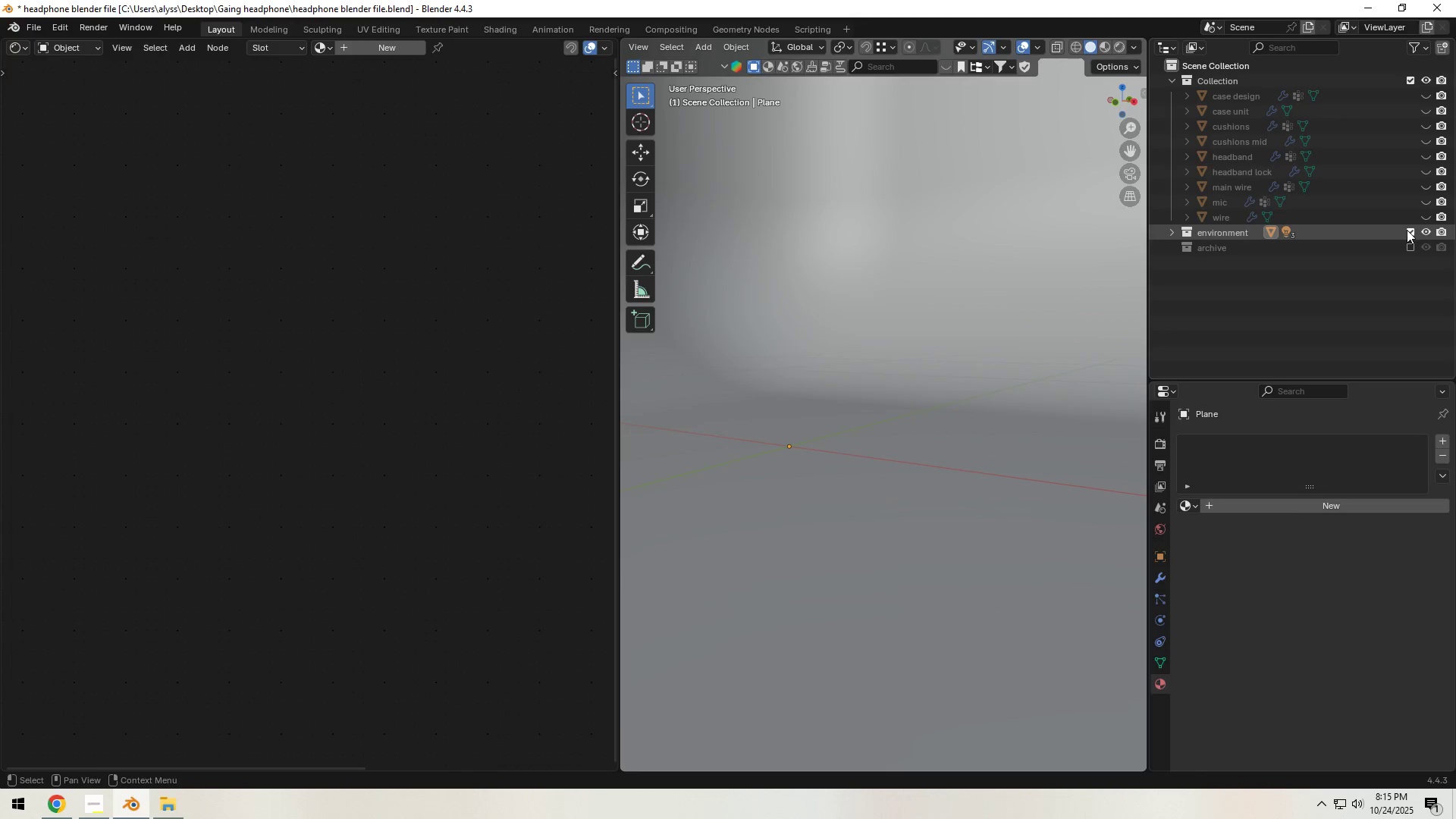 
left_click([1407, 230])
 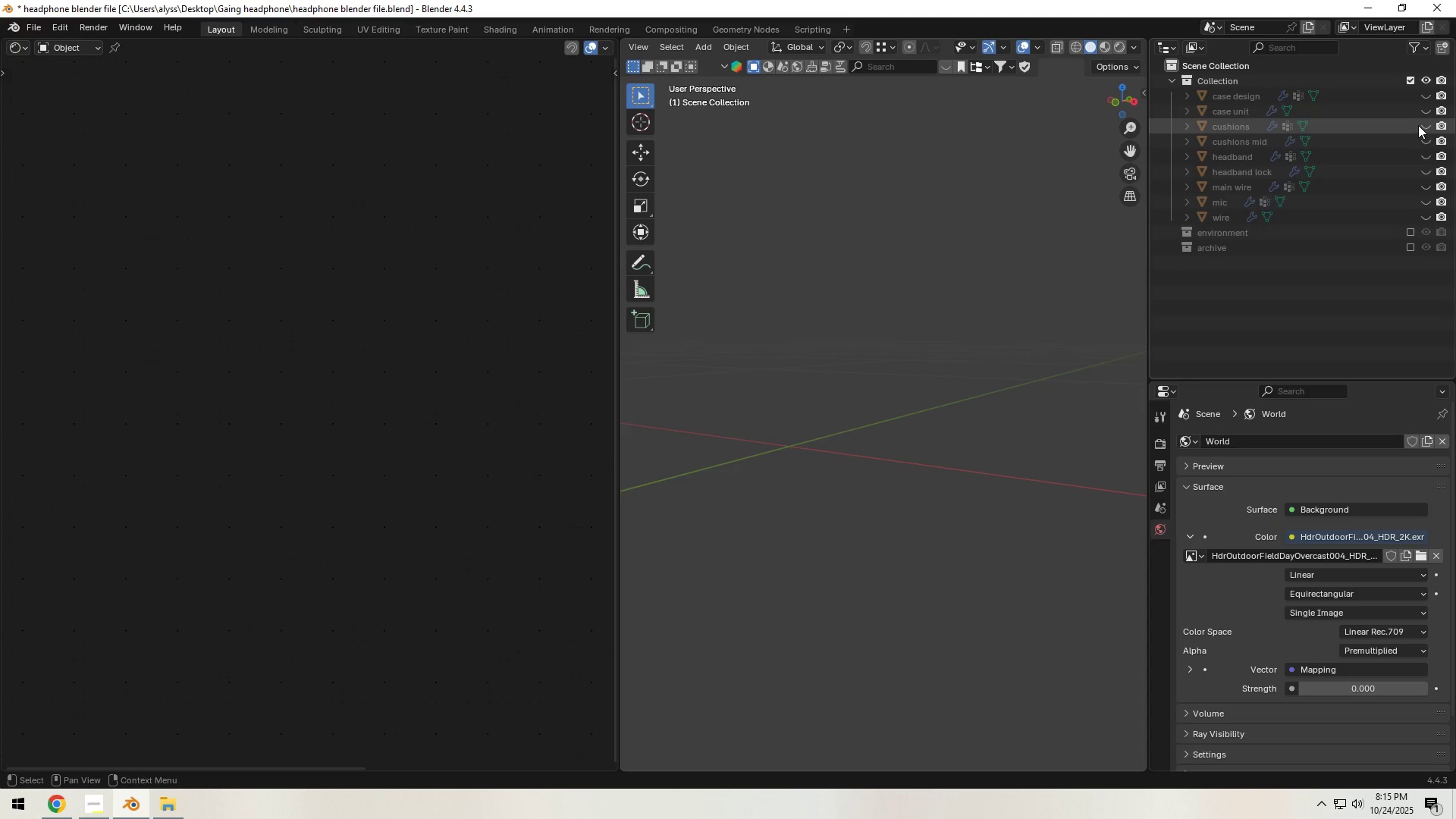 
left_click([1423, 124])
 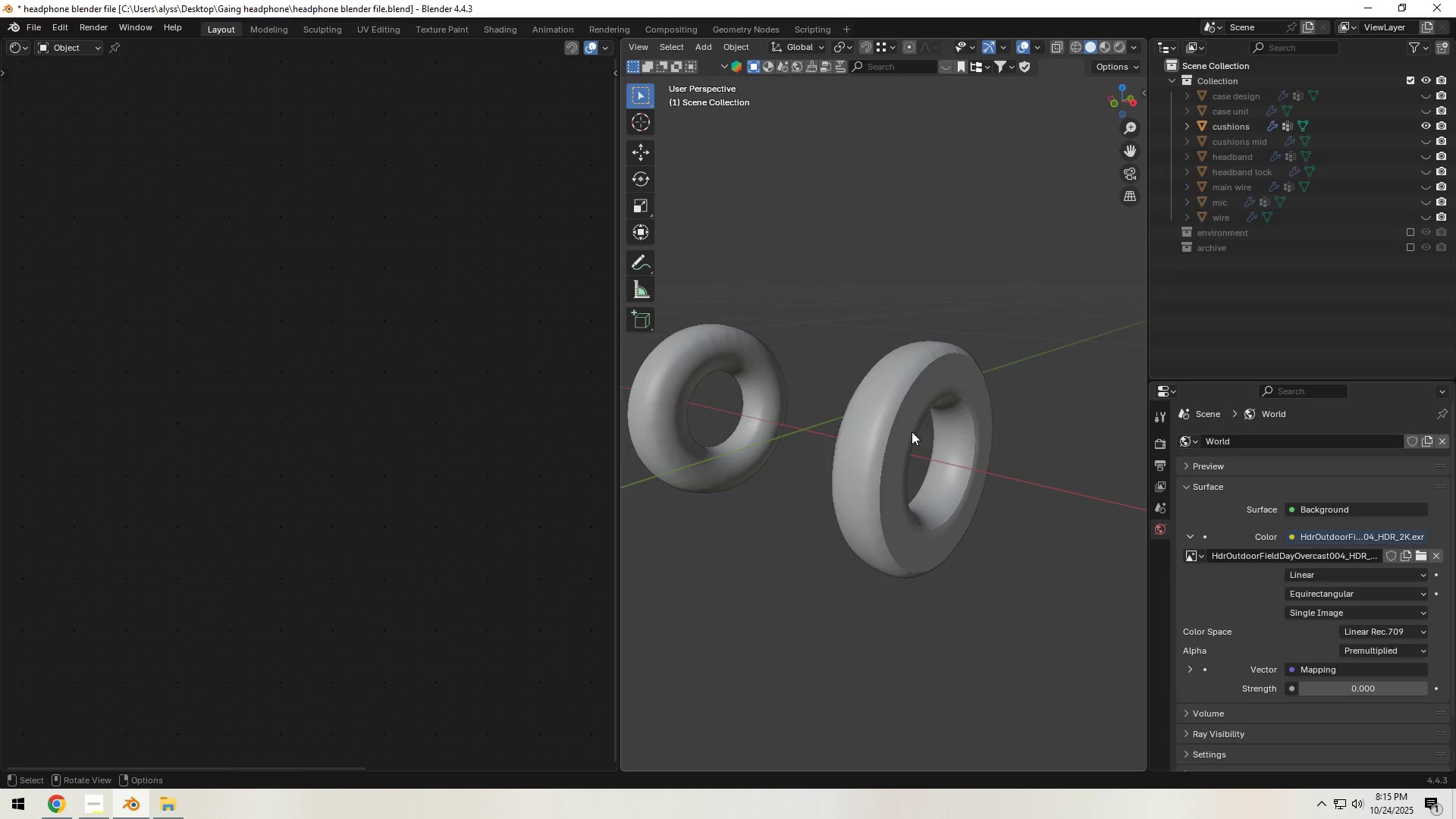 
left_click([907, 428])
 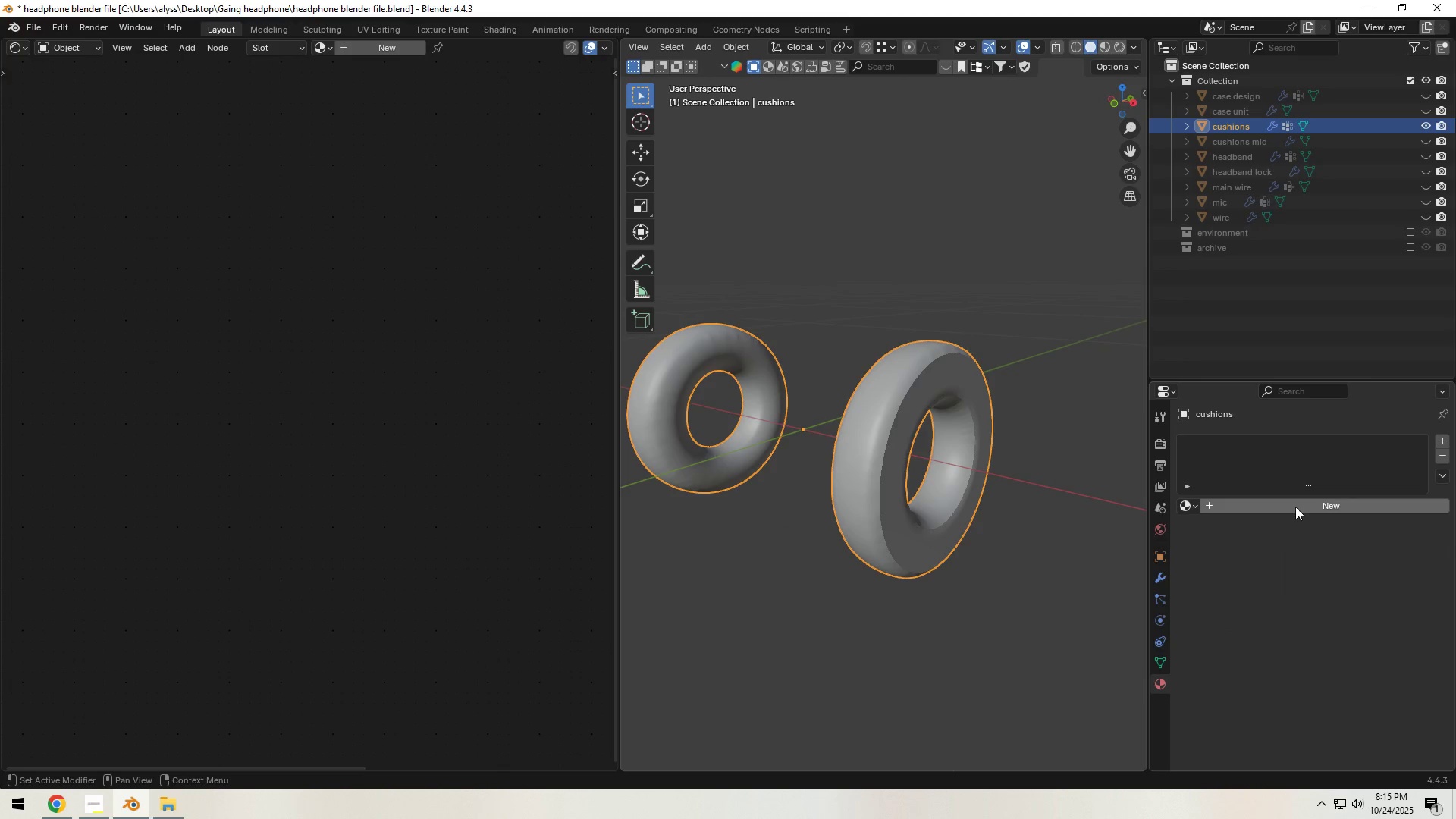 
left_click([1295, 507])
 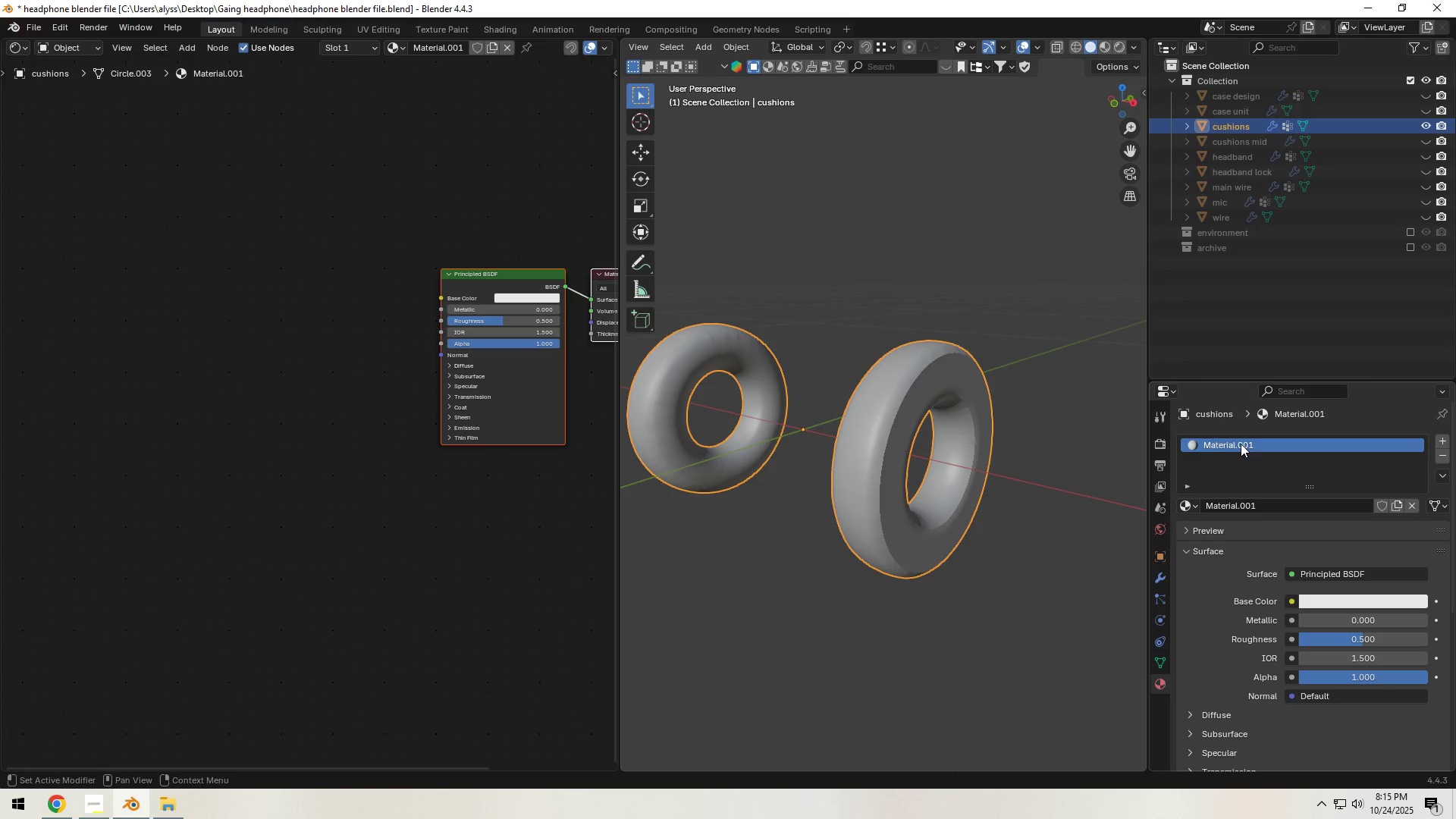 
double_click([1241, 444])
 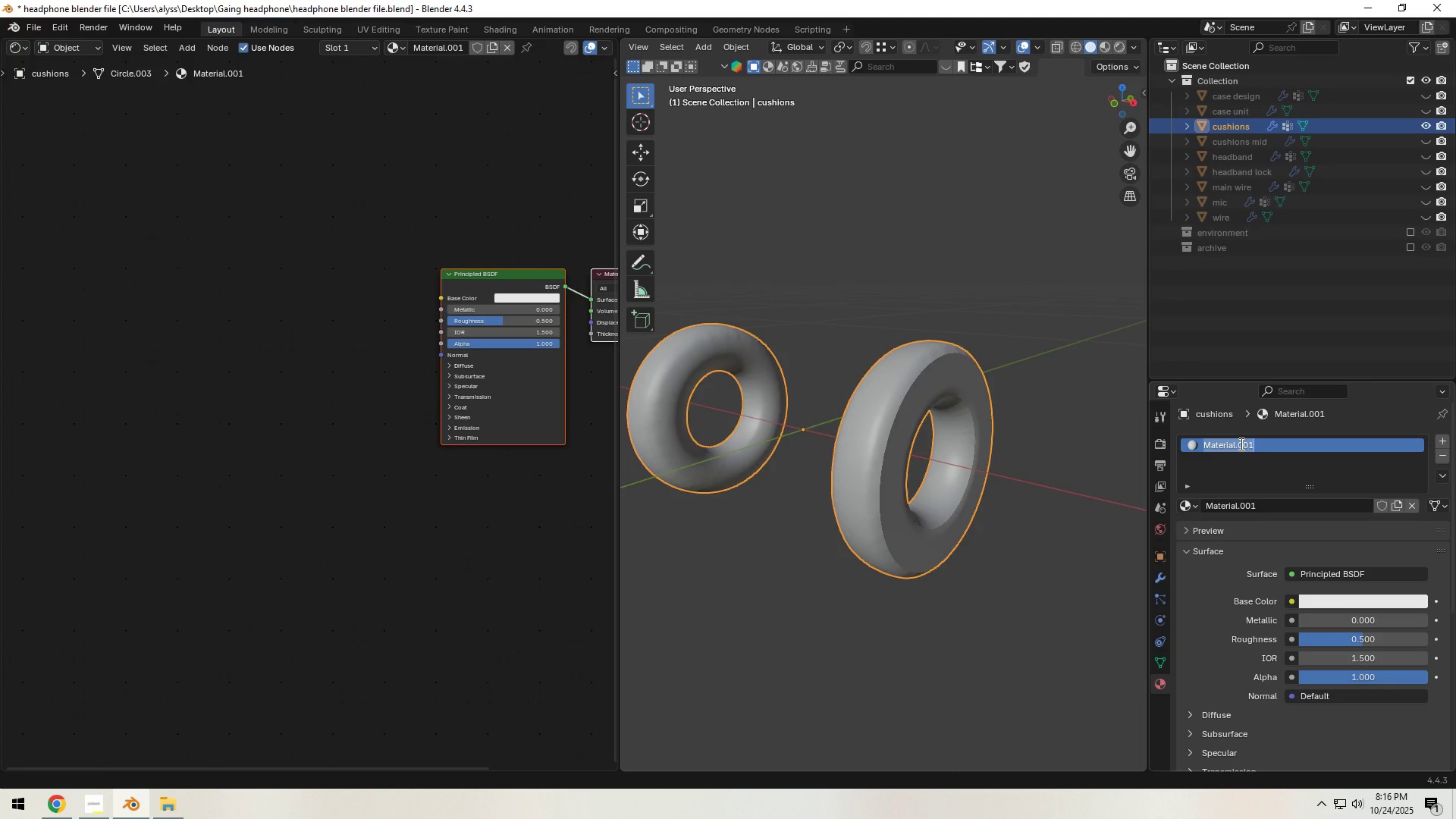 
type(cushions)
 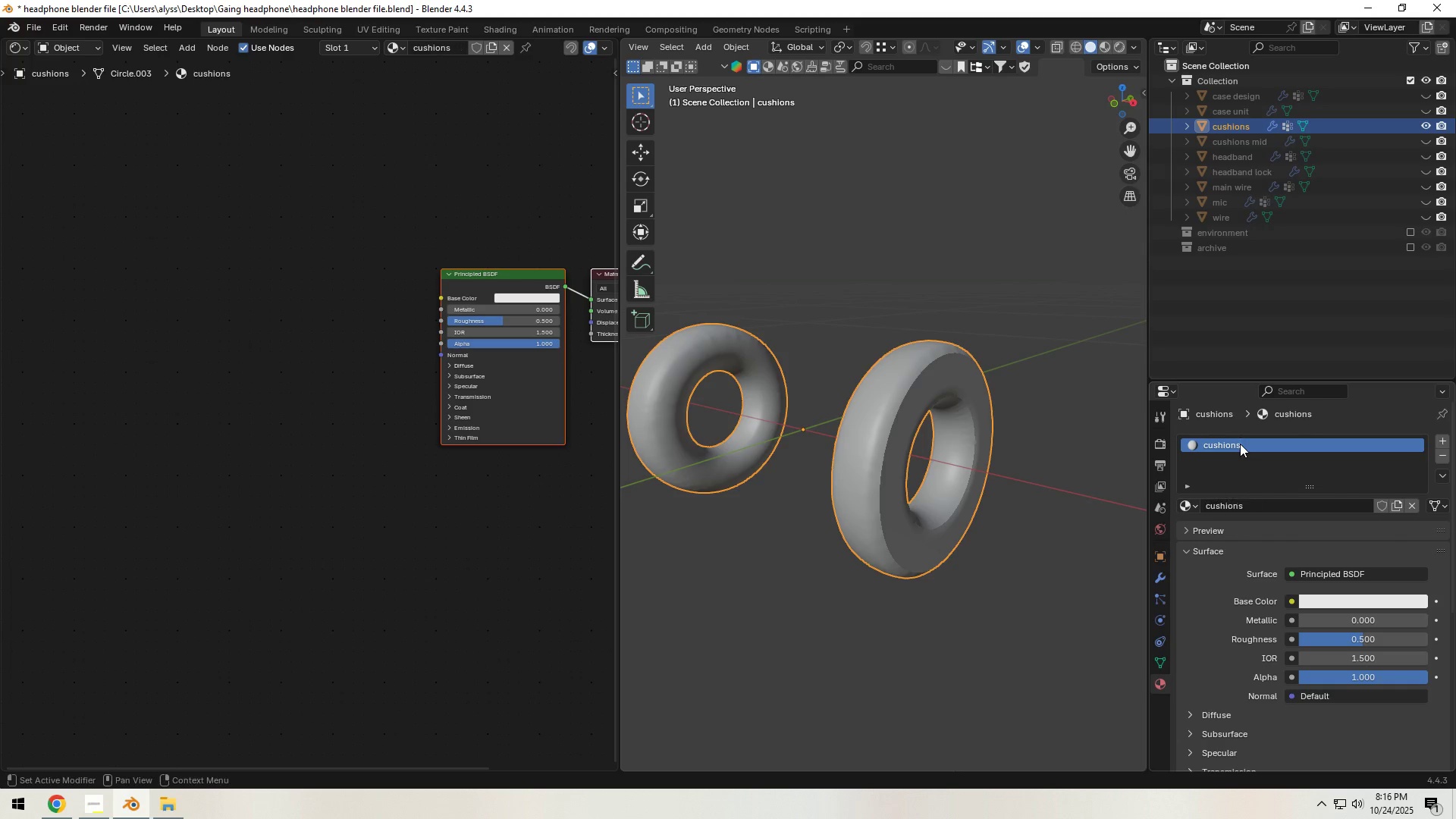 
key(Enter)
 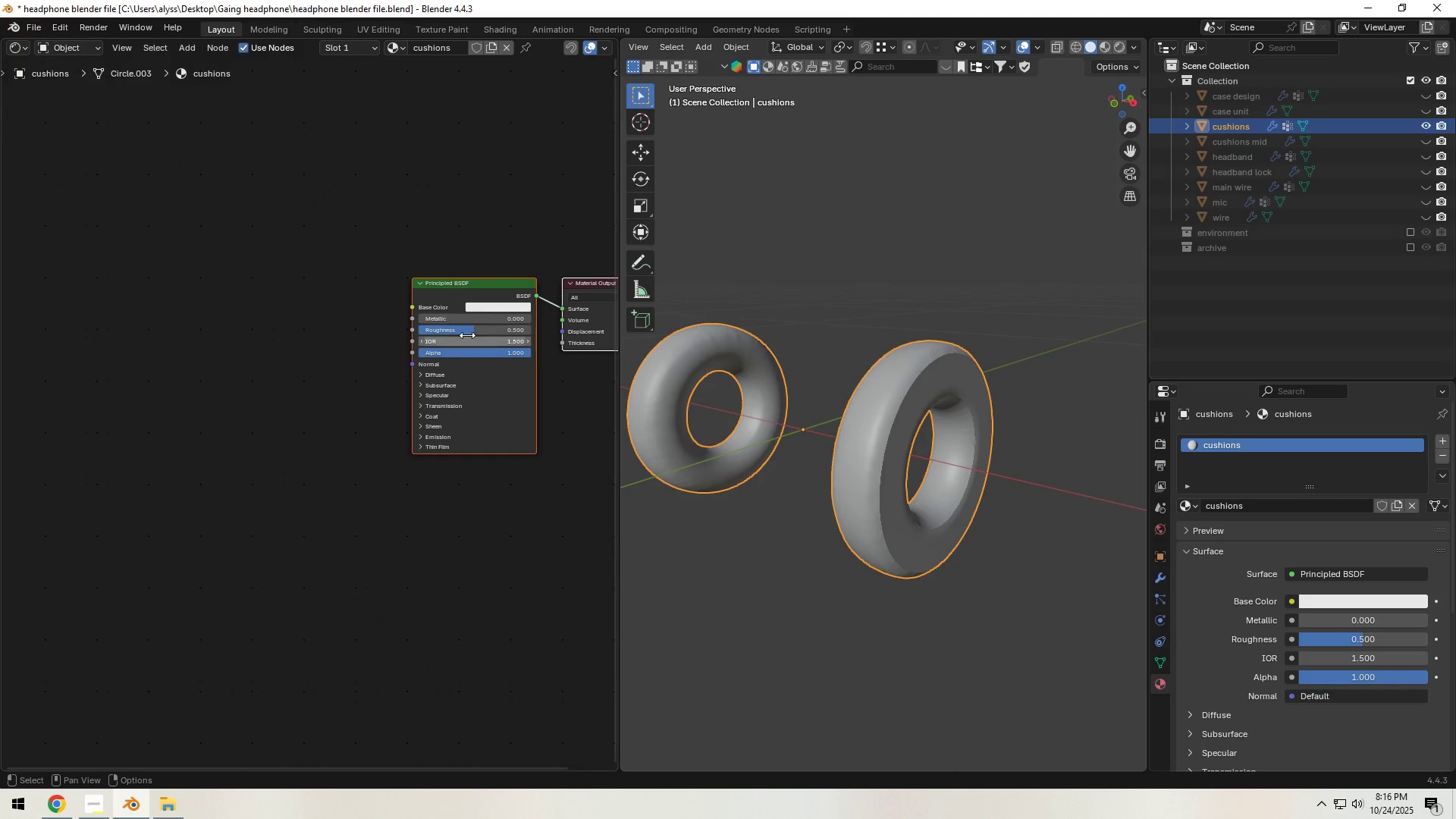 
left_click([482, 292])
 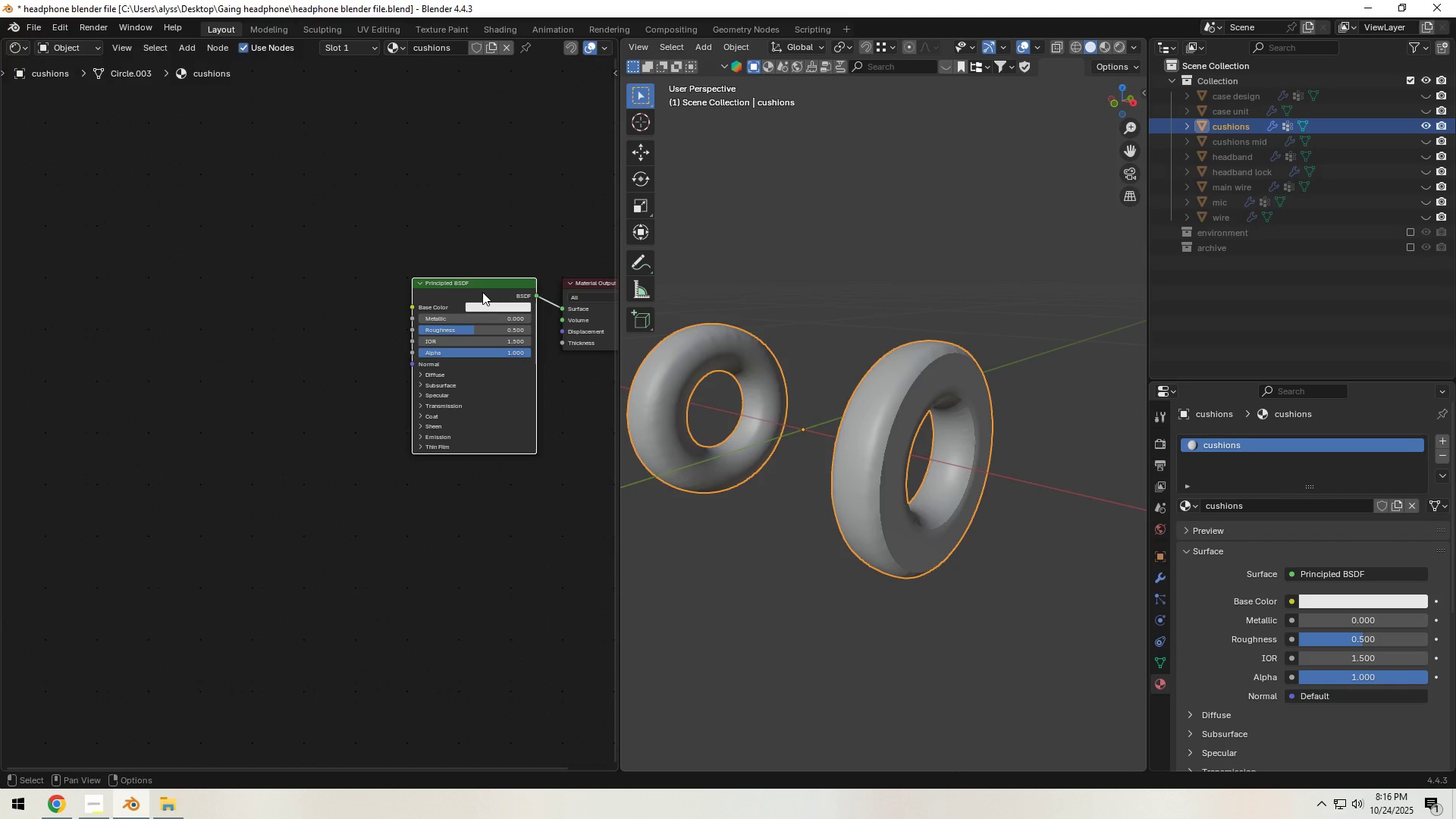 
key(Control+T)
 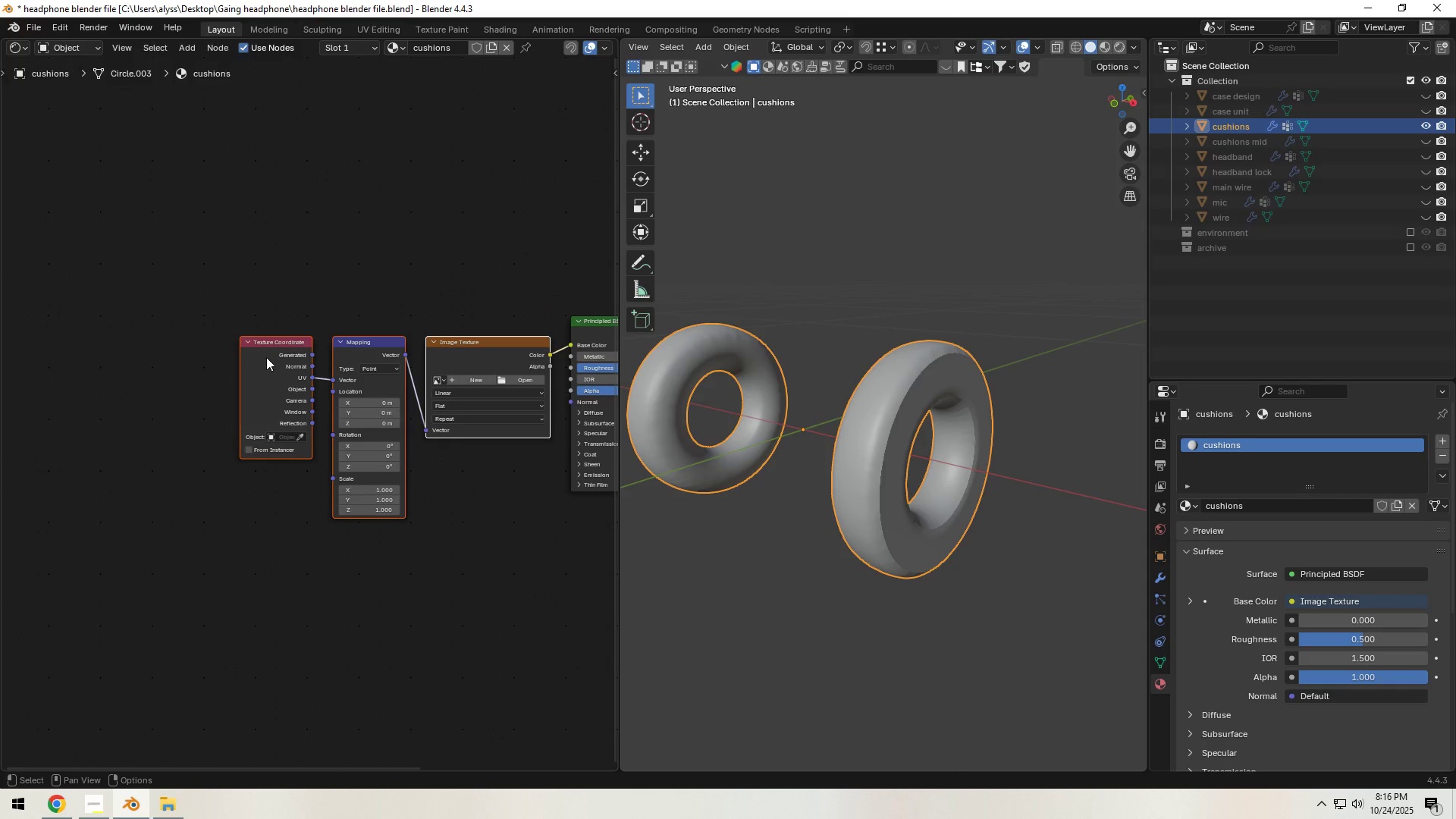 
left_click([266, 357])
 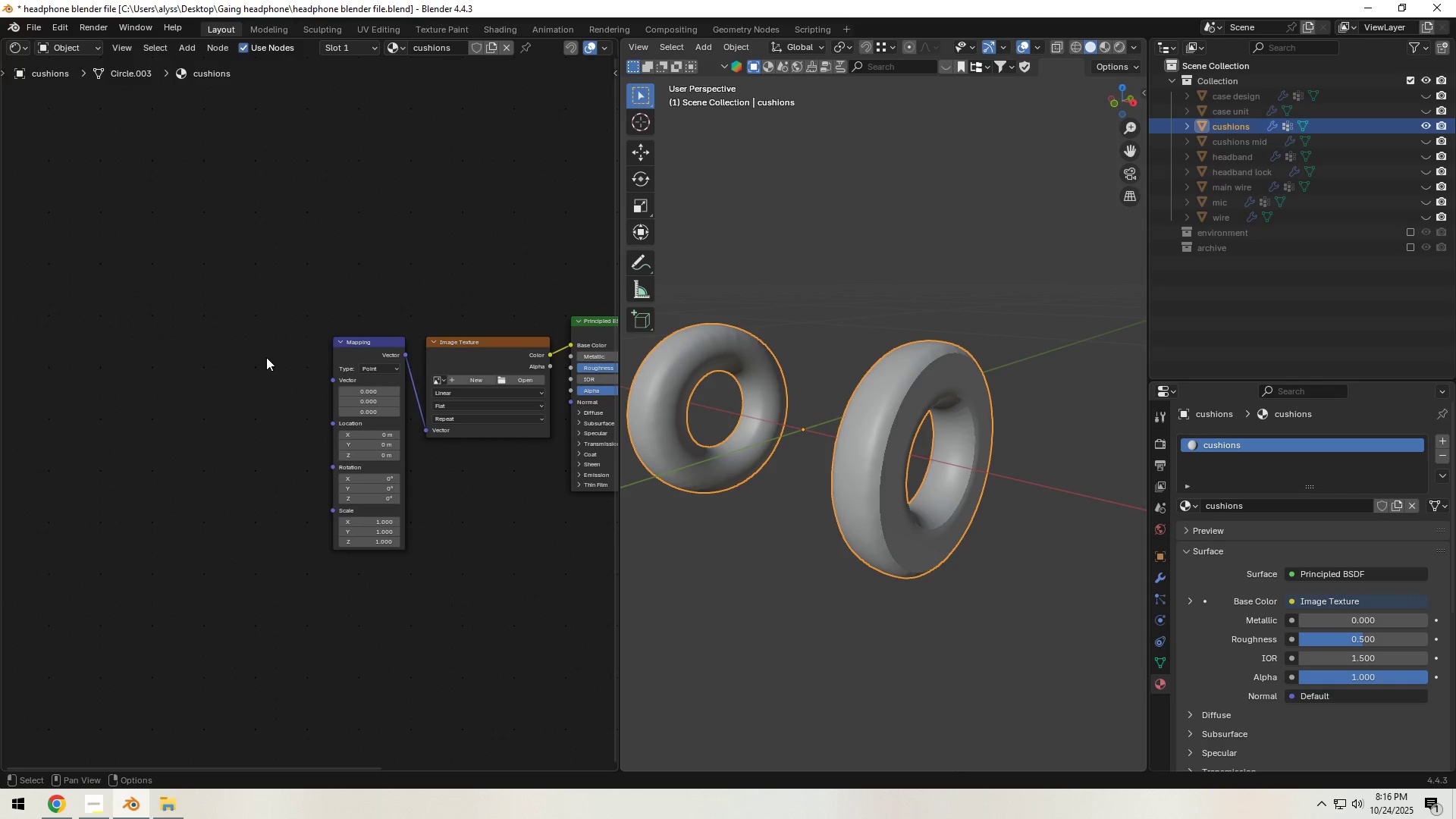 
key(X)
 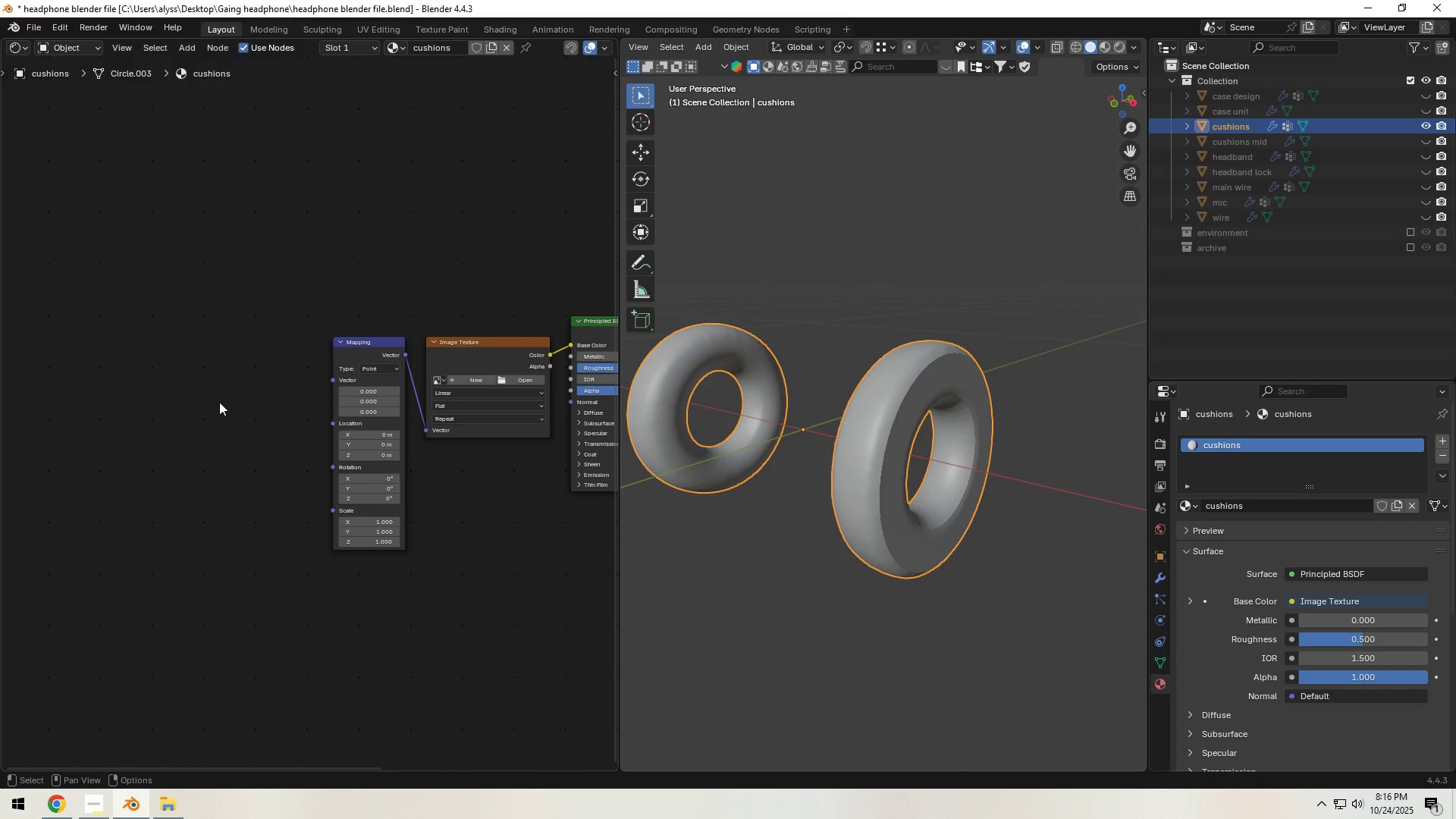 
key(Space)
 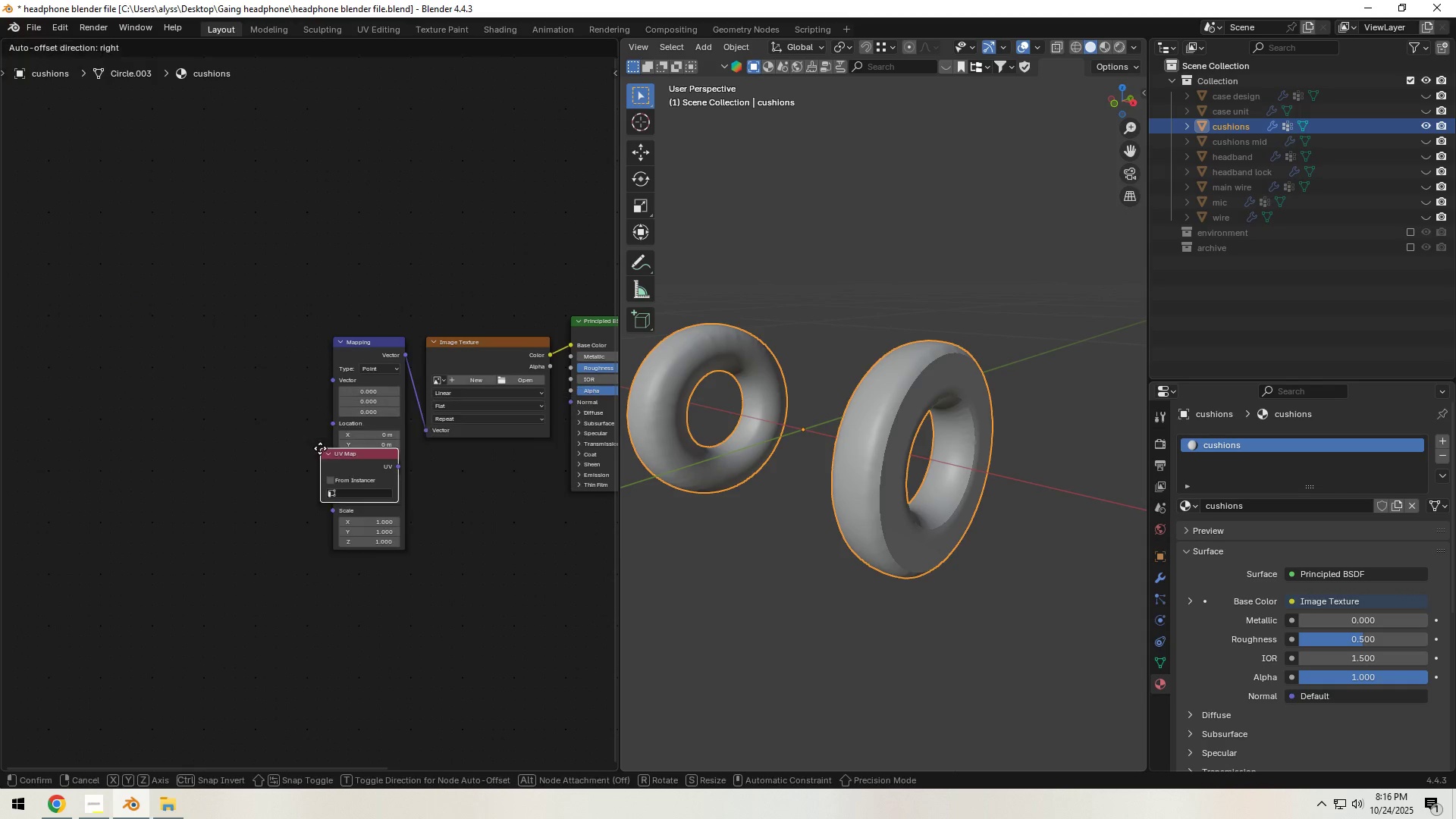 
left_click([320, 448])
 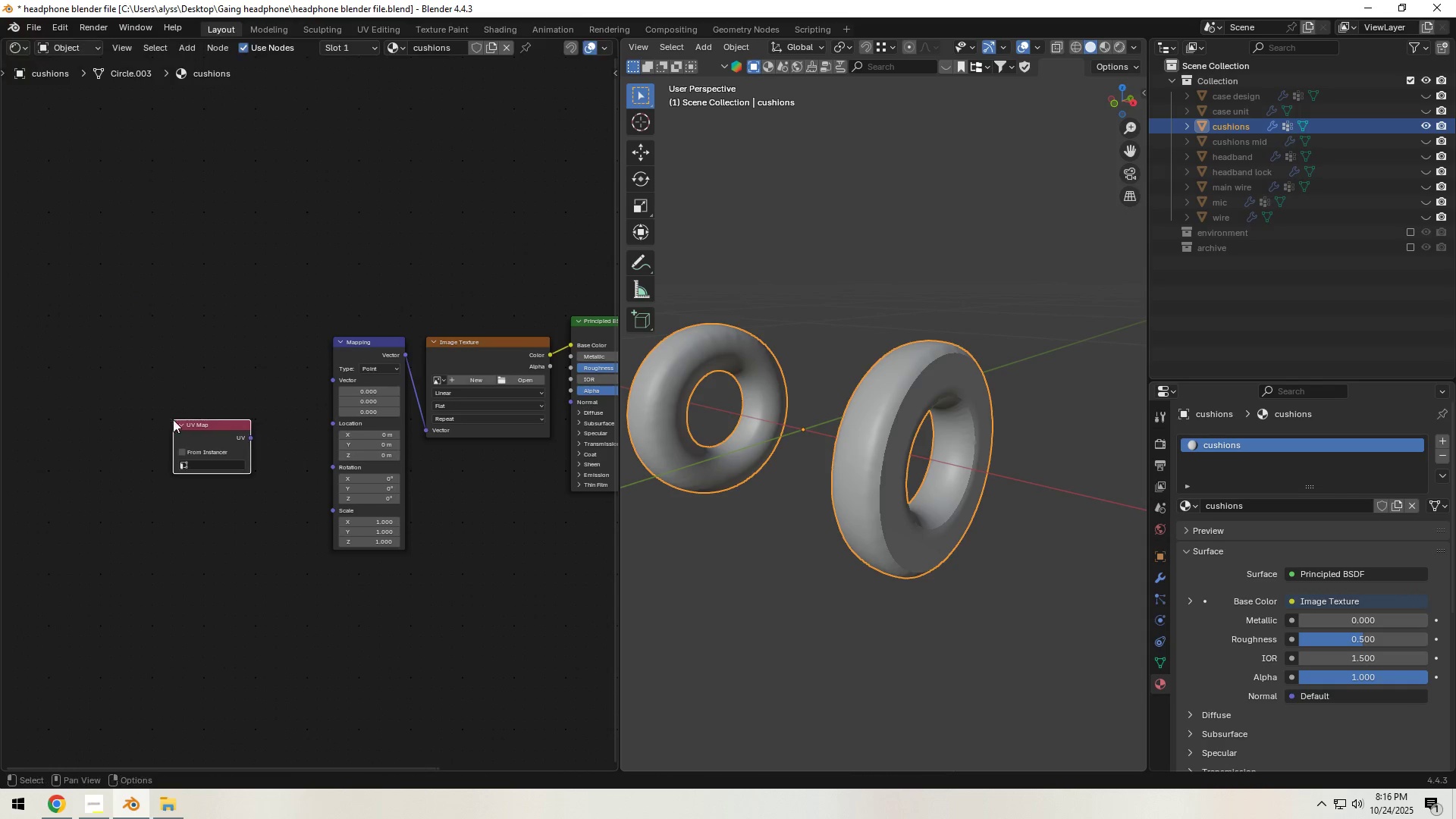 
left_click([173, 419])
 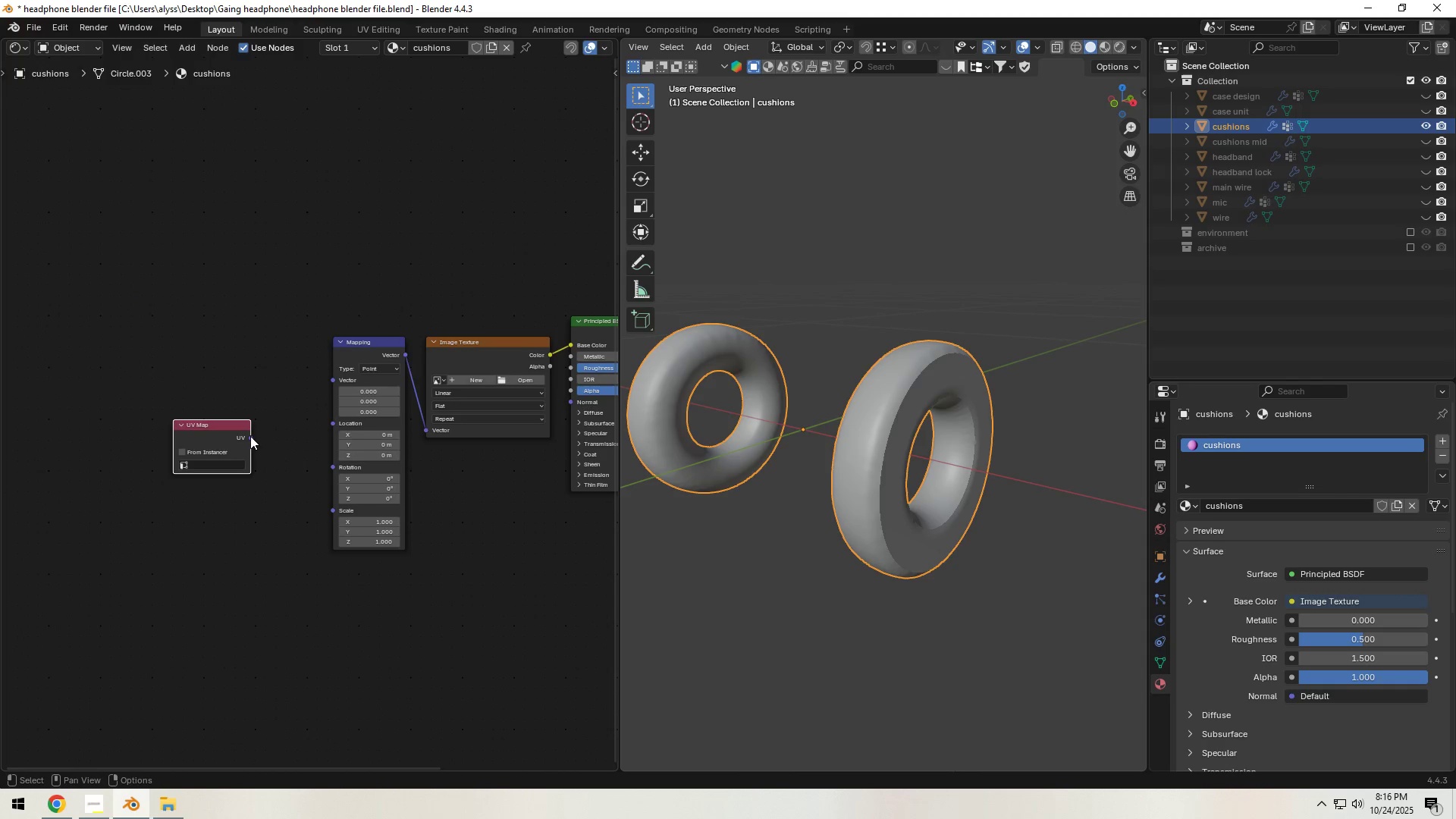 
left_click_drag(start_coordinate=[250, 436], to_coordinate=[324, 381])
 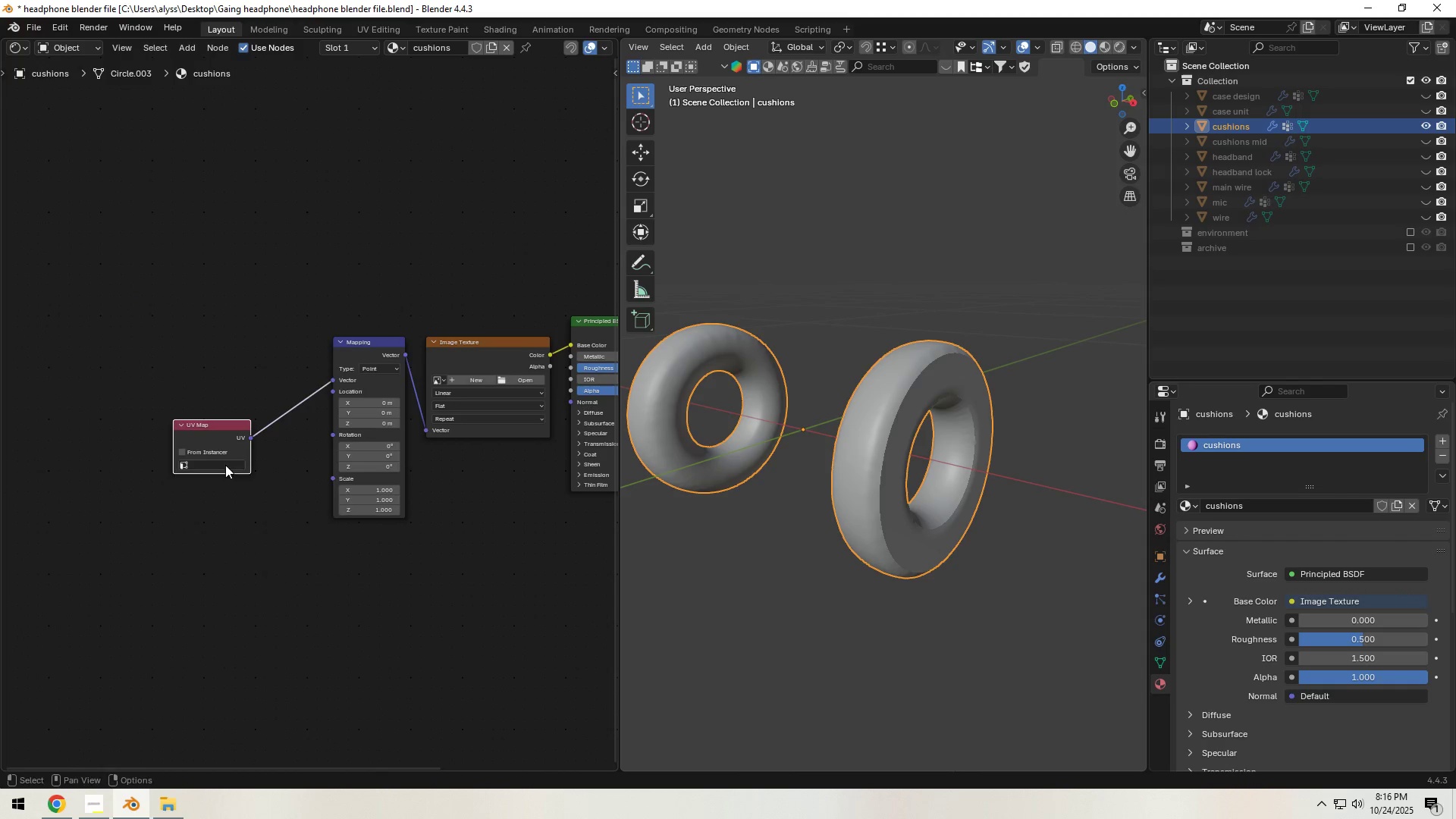 
left_click([225, 465])
 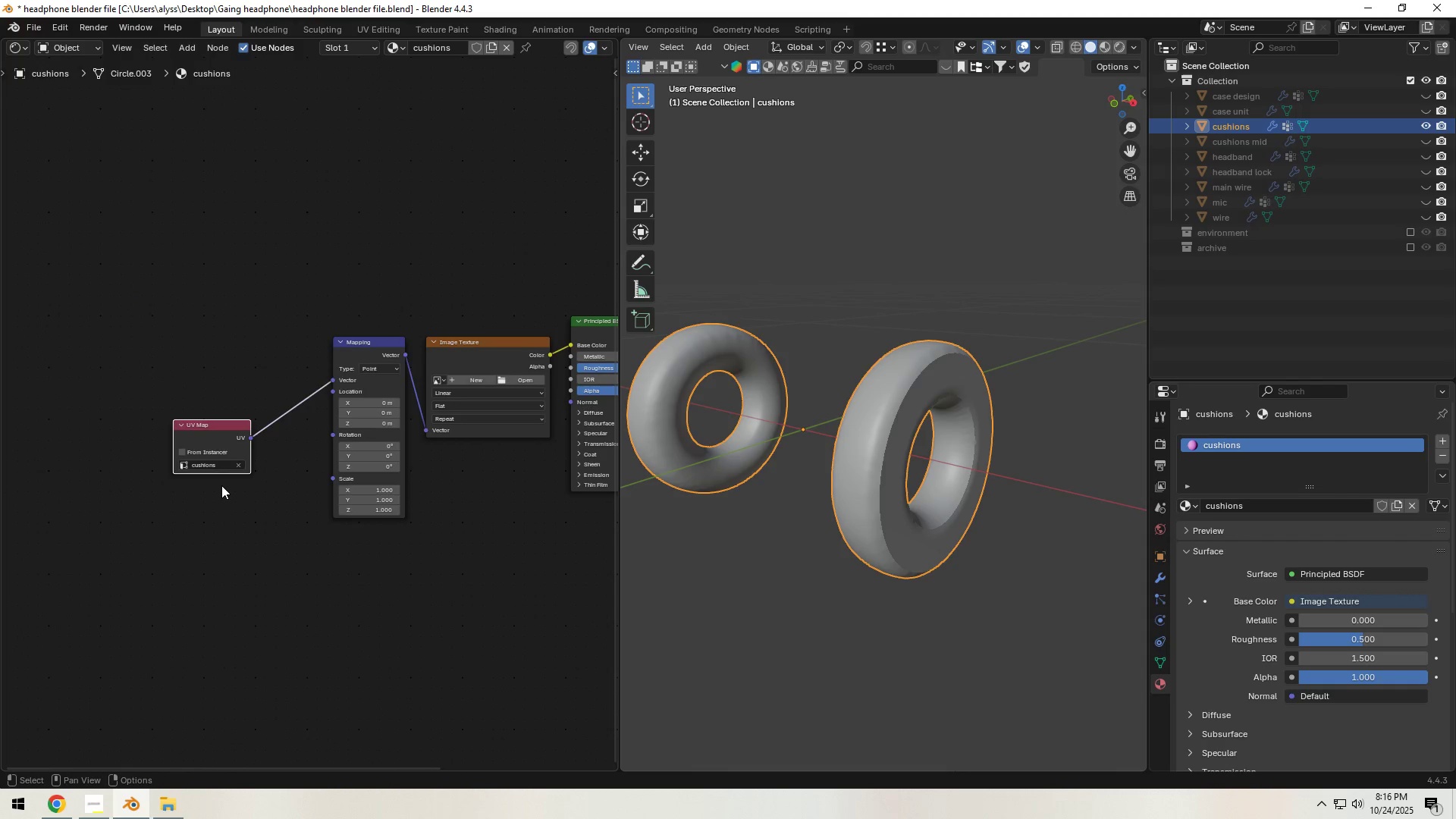 
double_click([221, 485])
 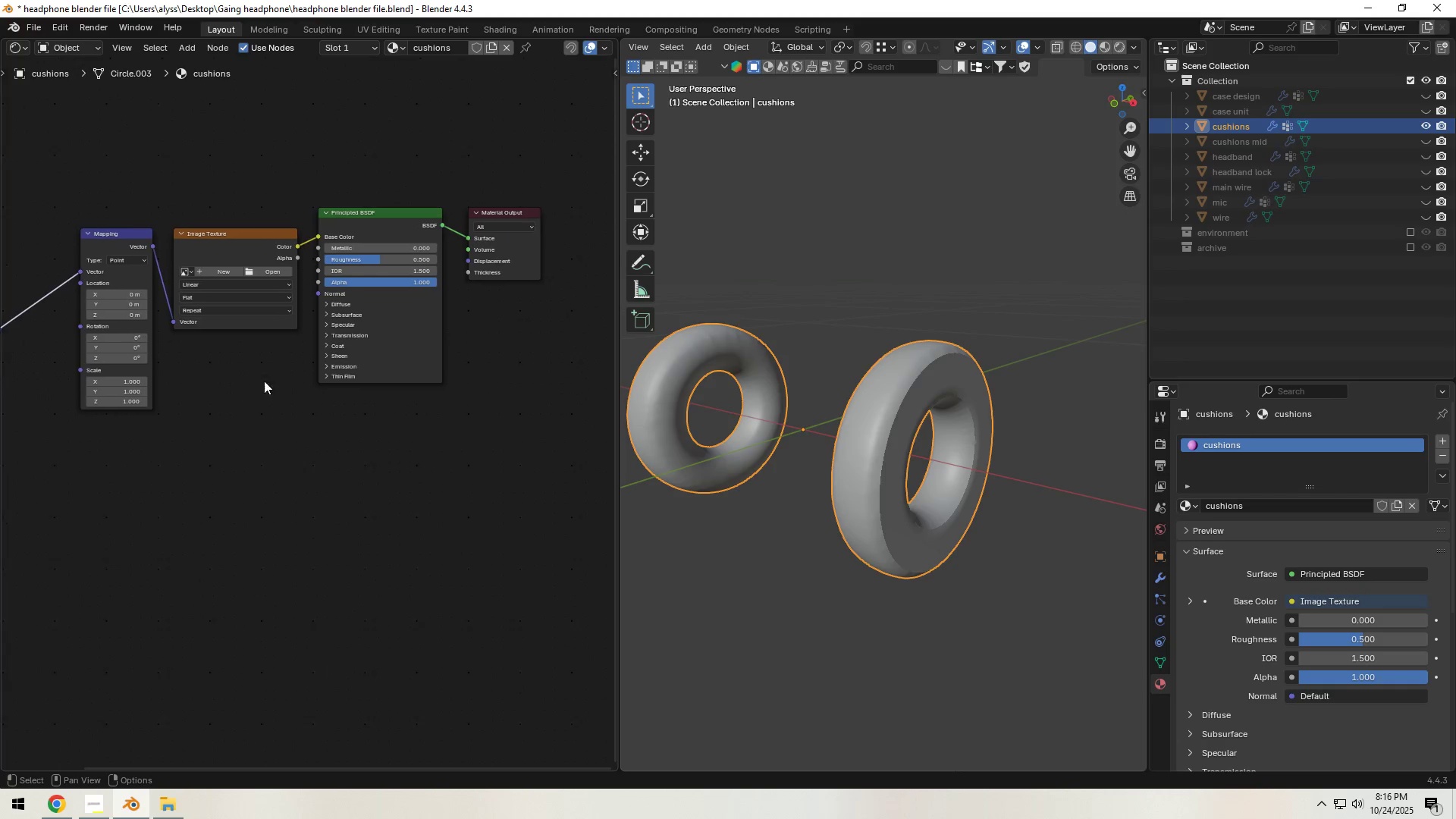 
left_click([274, 268])
 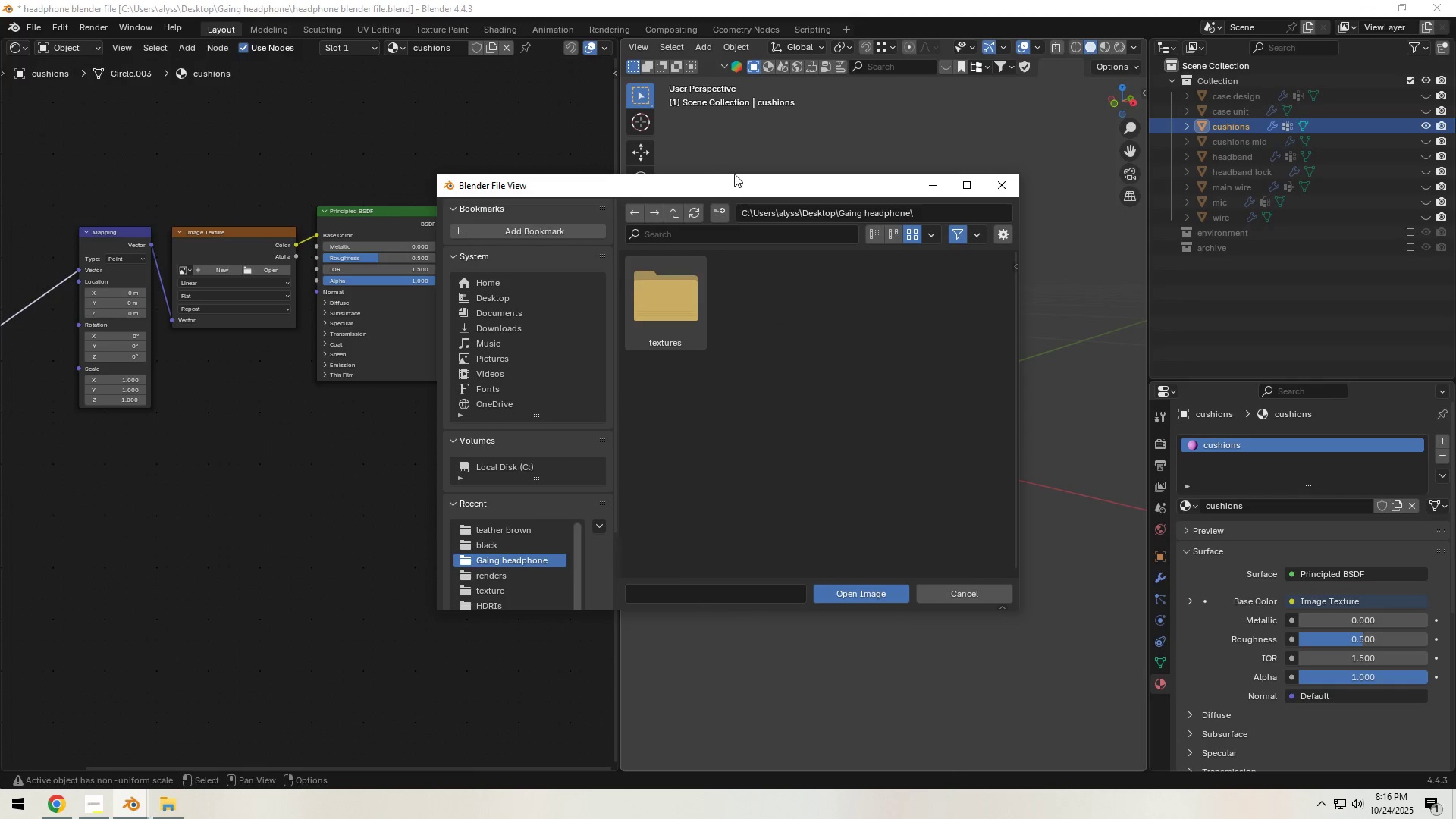 
left_click_drag(start_coordinate=[749, 179], to_coordinate=[940, 164])
 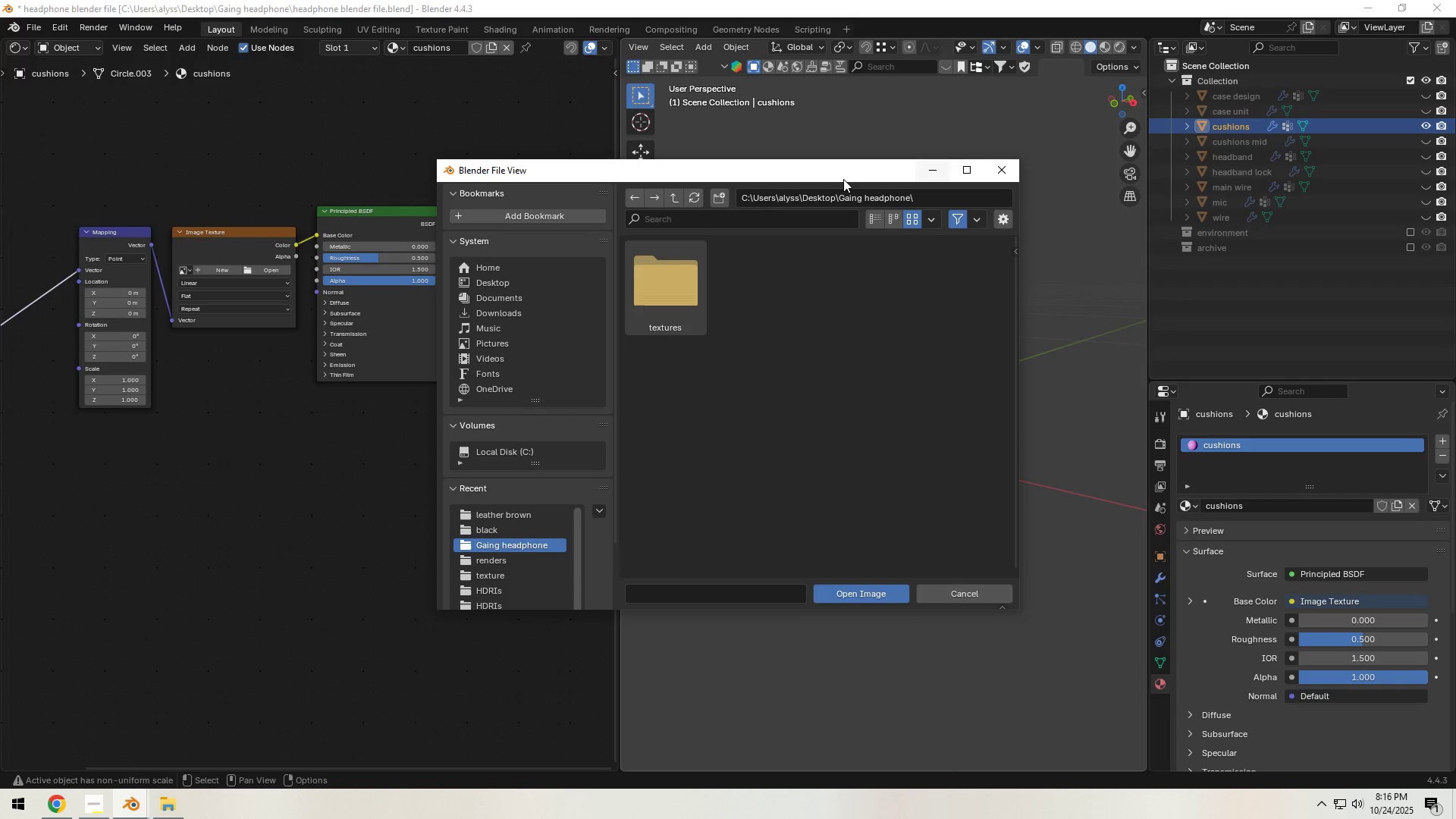 
left_click_drag(start_coordinate=[842, 179], to_coordinate=[1067, 154])
 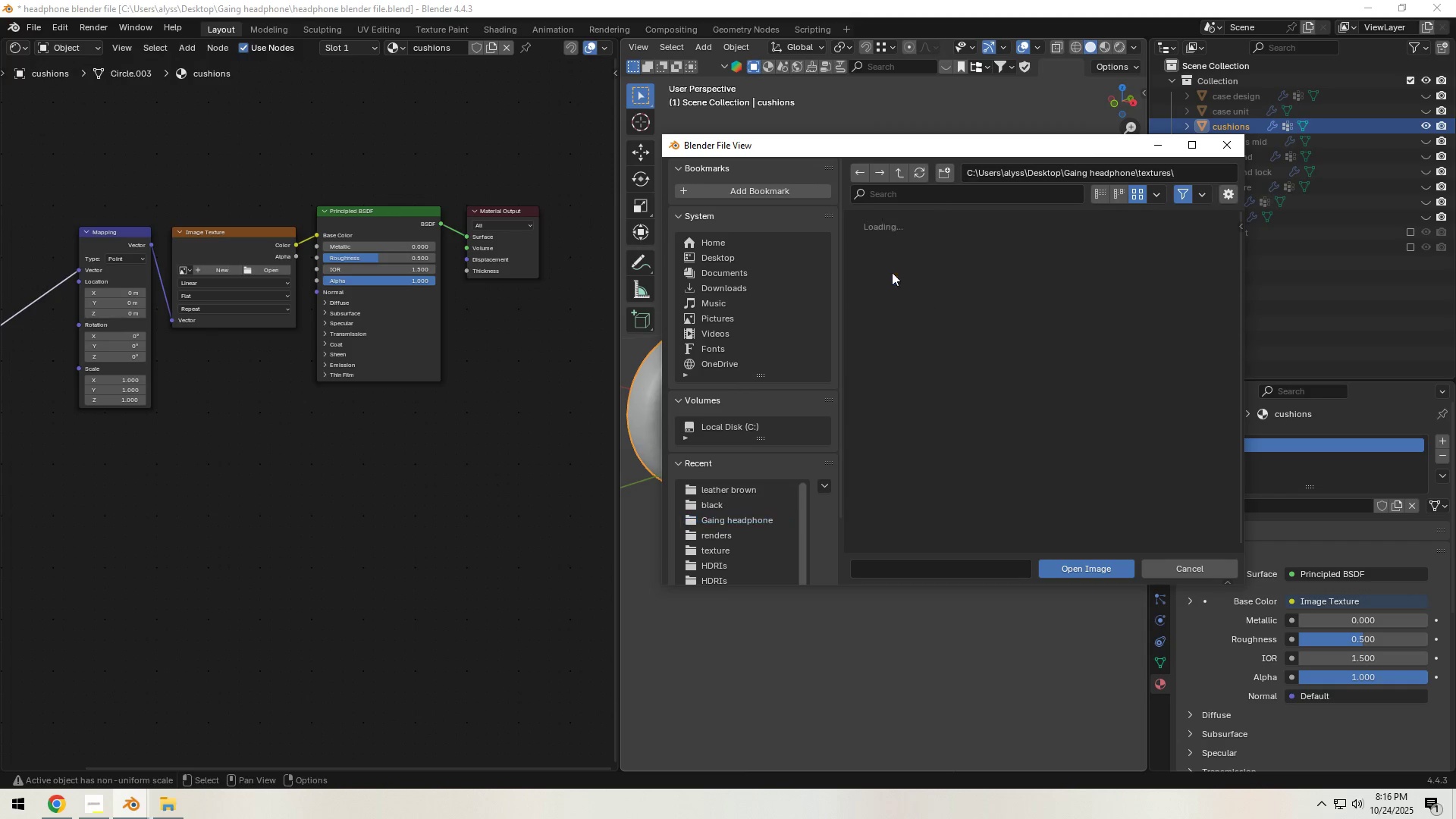 
double_click([892, 272])
 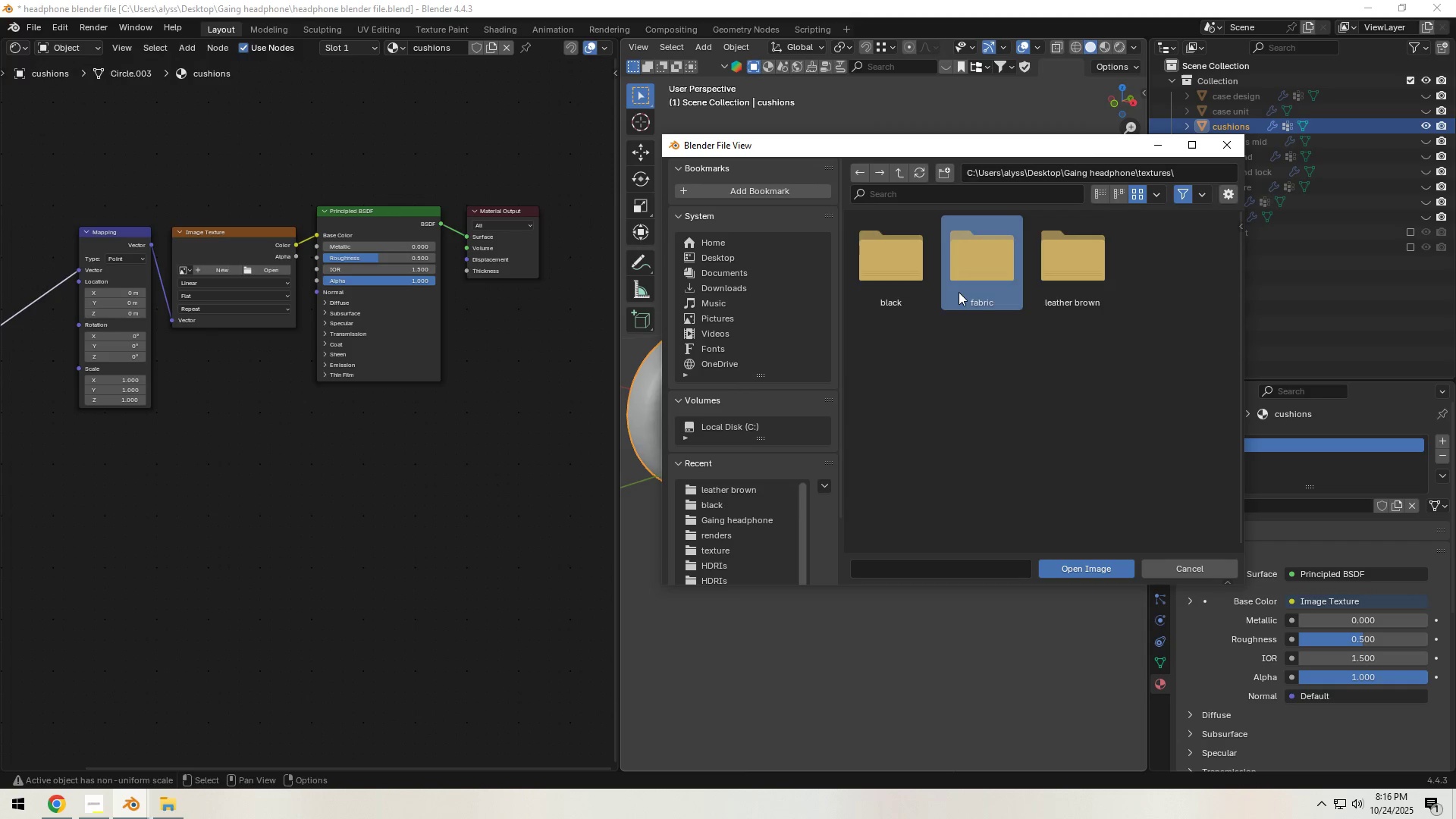 
double_click([959, 292])
 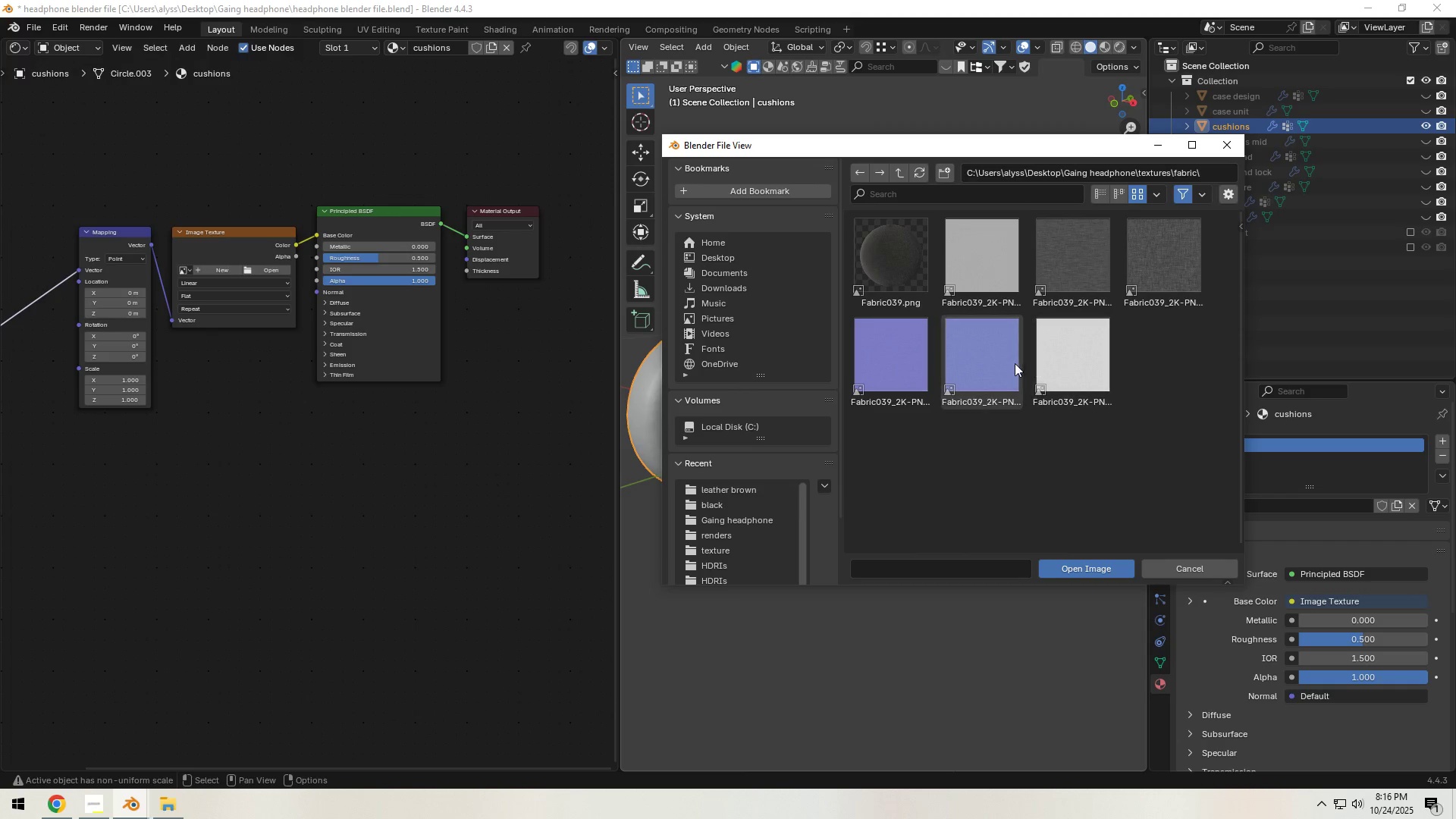 
left_click_drag(start_coordinate=[905, 367], to_coordinate=[212, 566])
 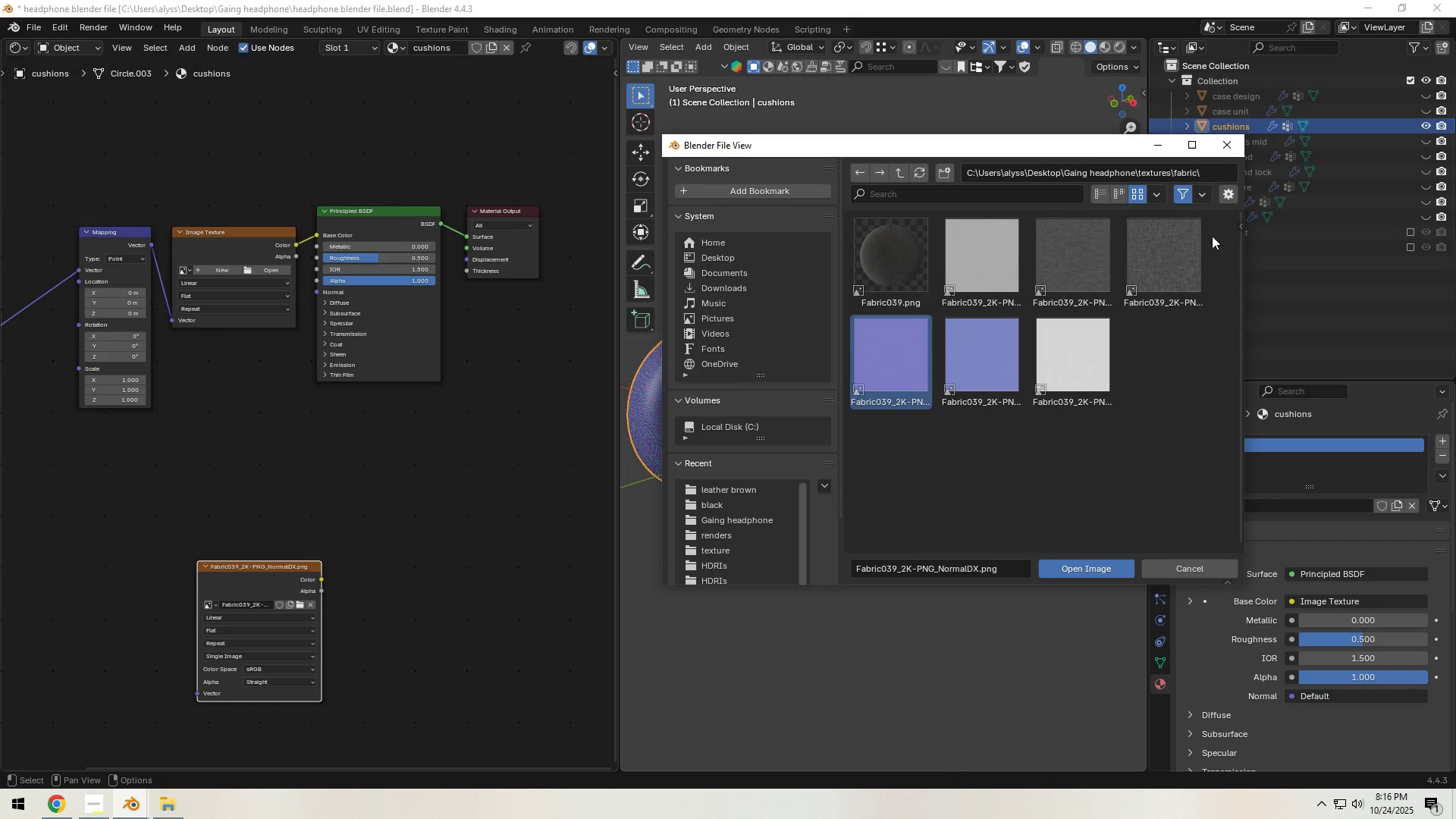 
mouse_move([1147, 251])
 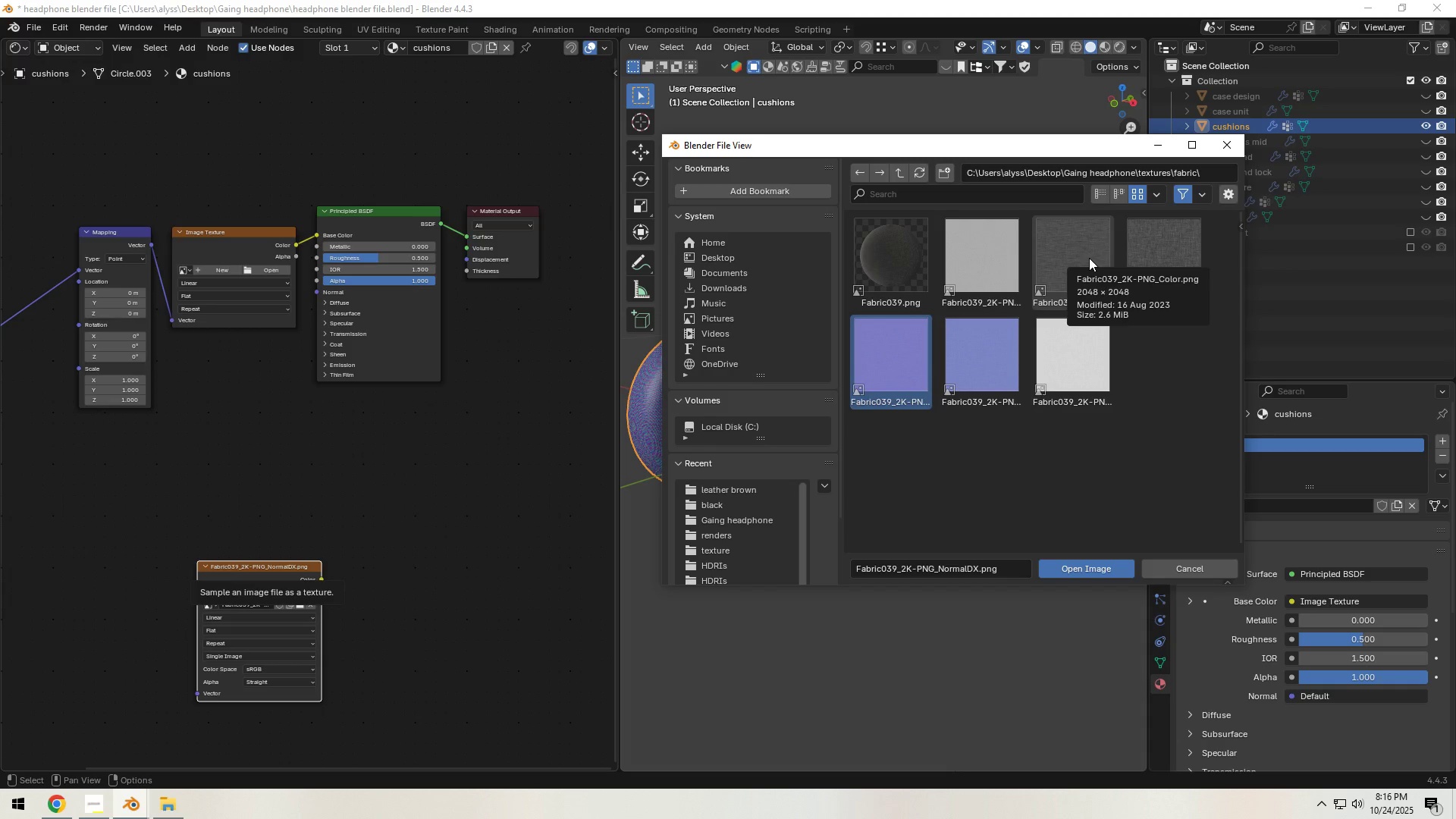 
left_click_drag(start_coordinate=[1089, 258], to_coordinate=[210, 394])
 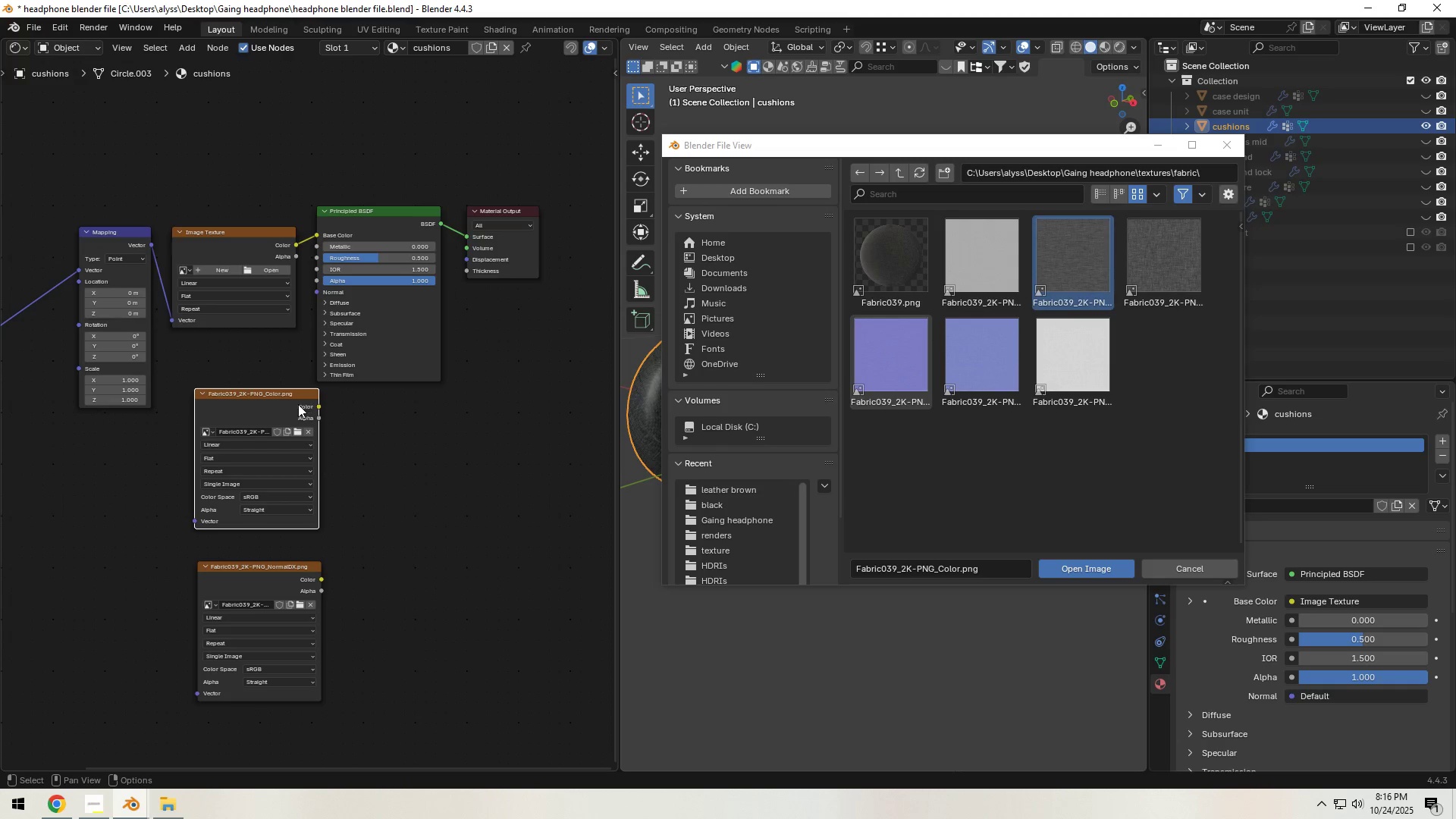 
left_click([288, 404])
 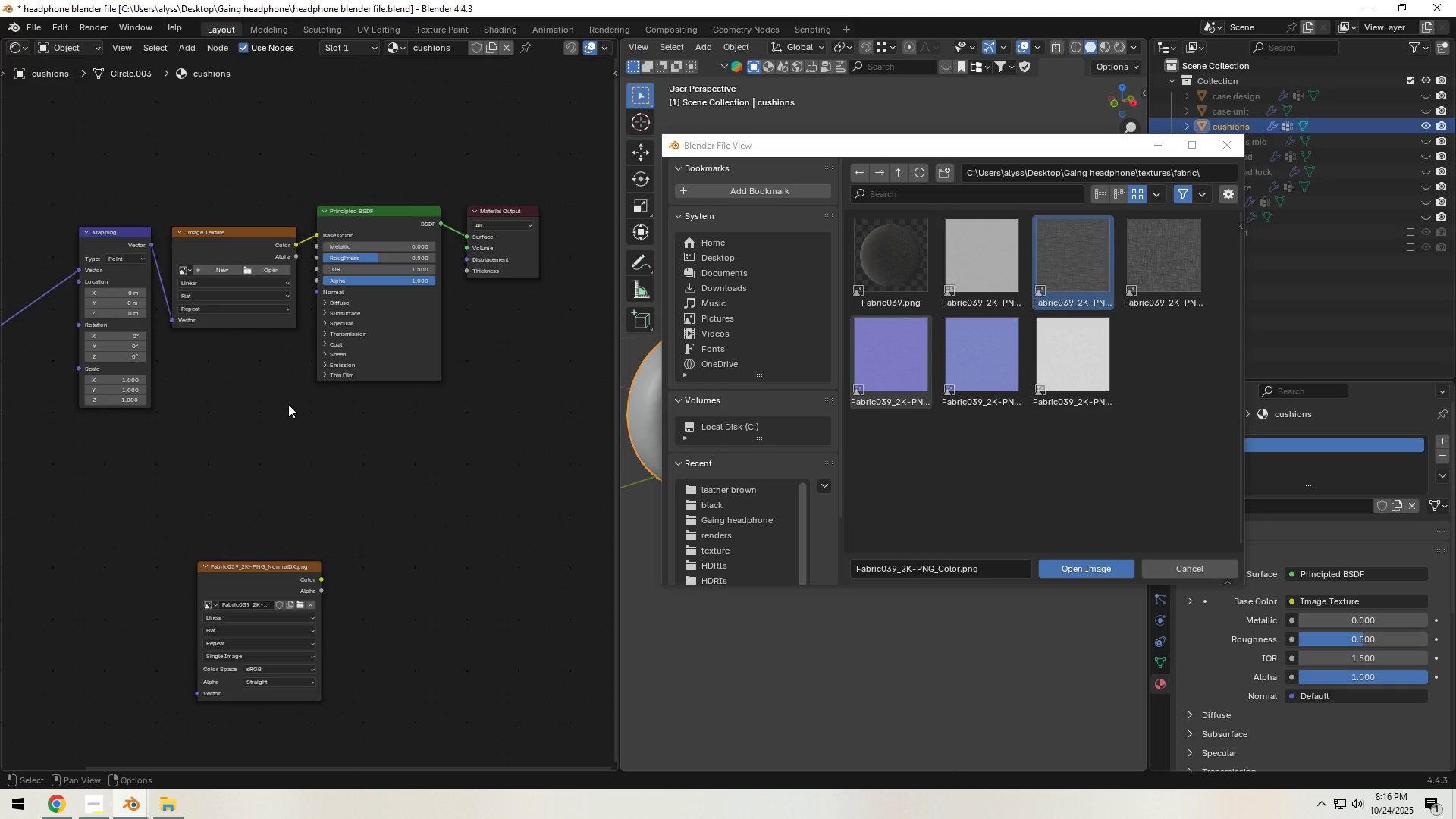 
key(X)
 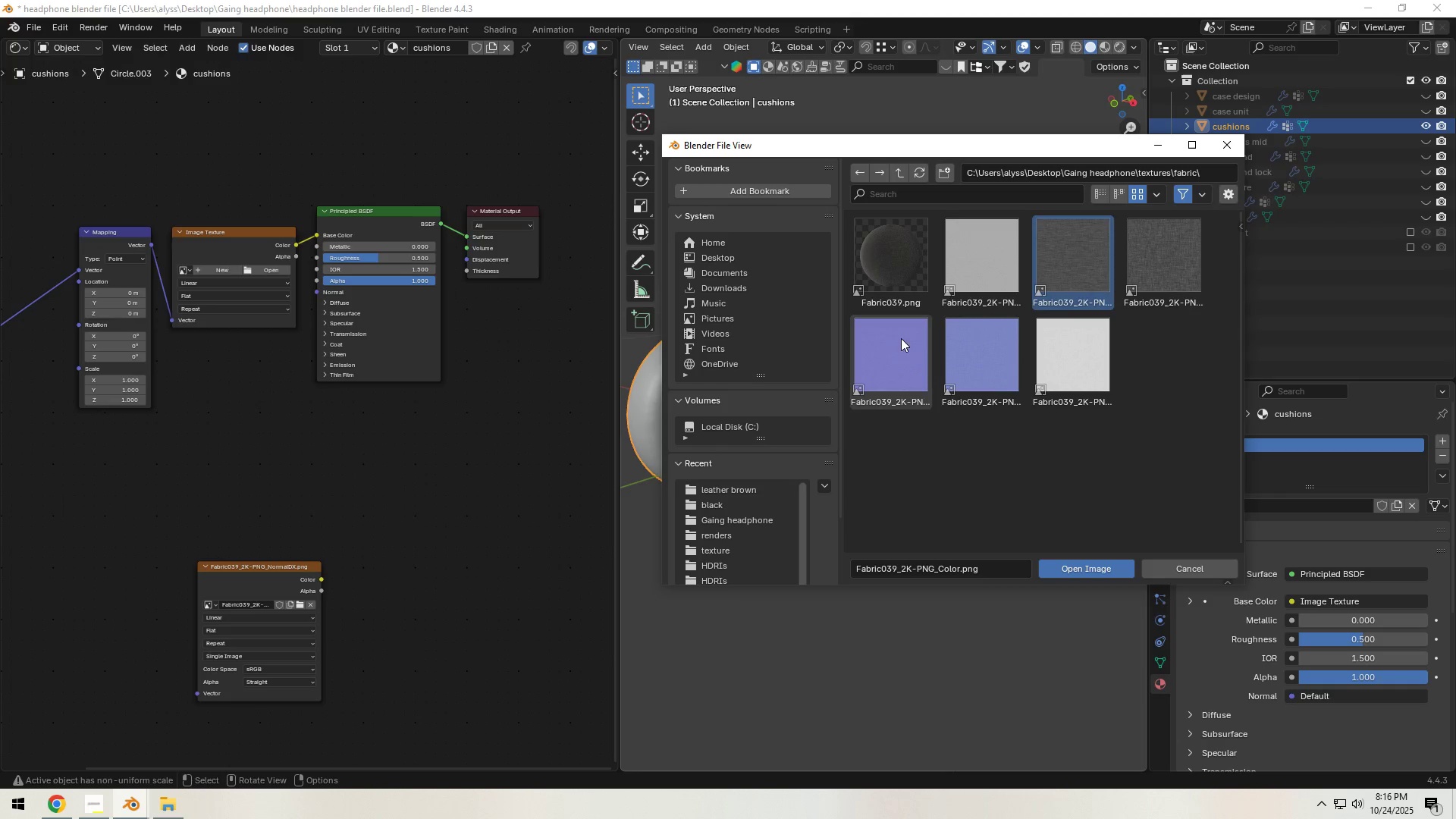 
mouse_move([967, 269])
 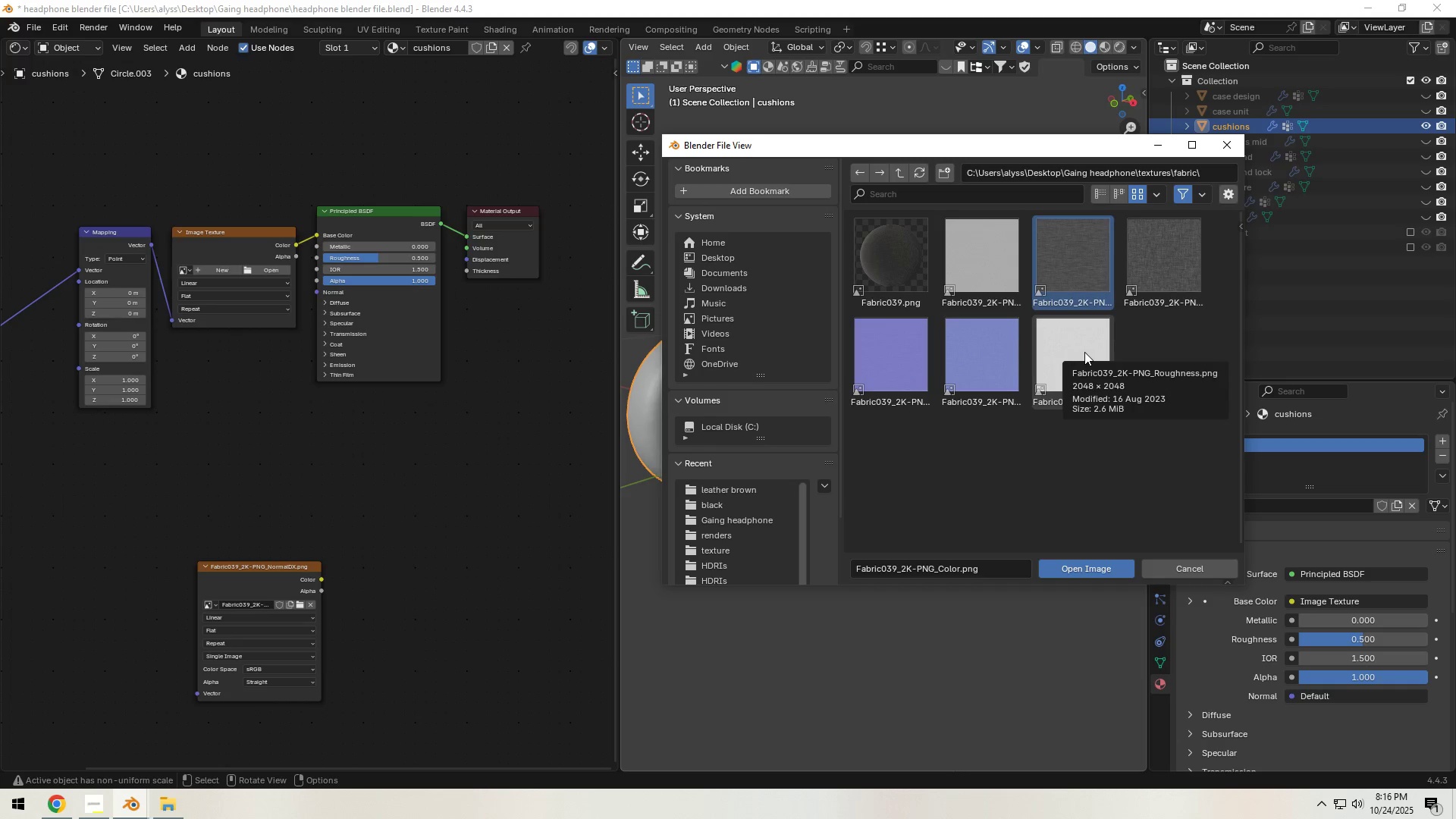 
left_click_drag(start_coordinate=[1084, 352], to_coordinate=[224, 388])
 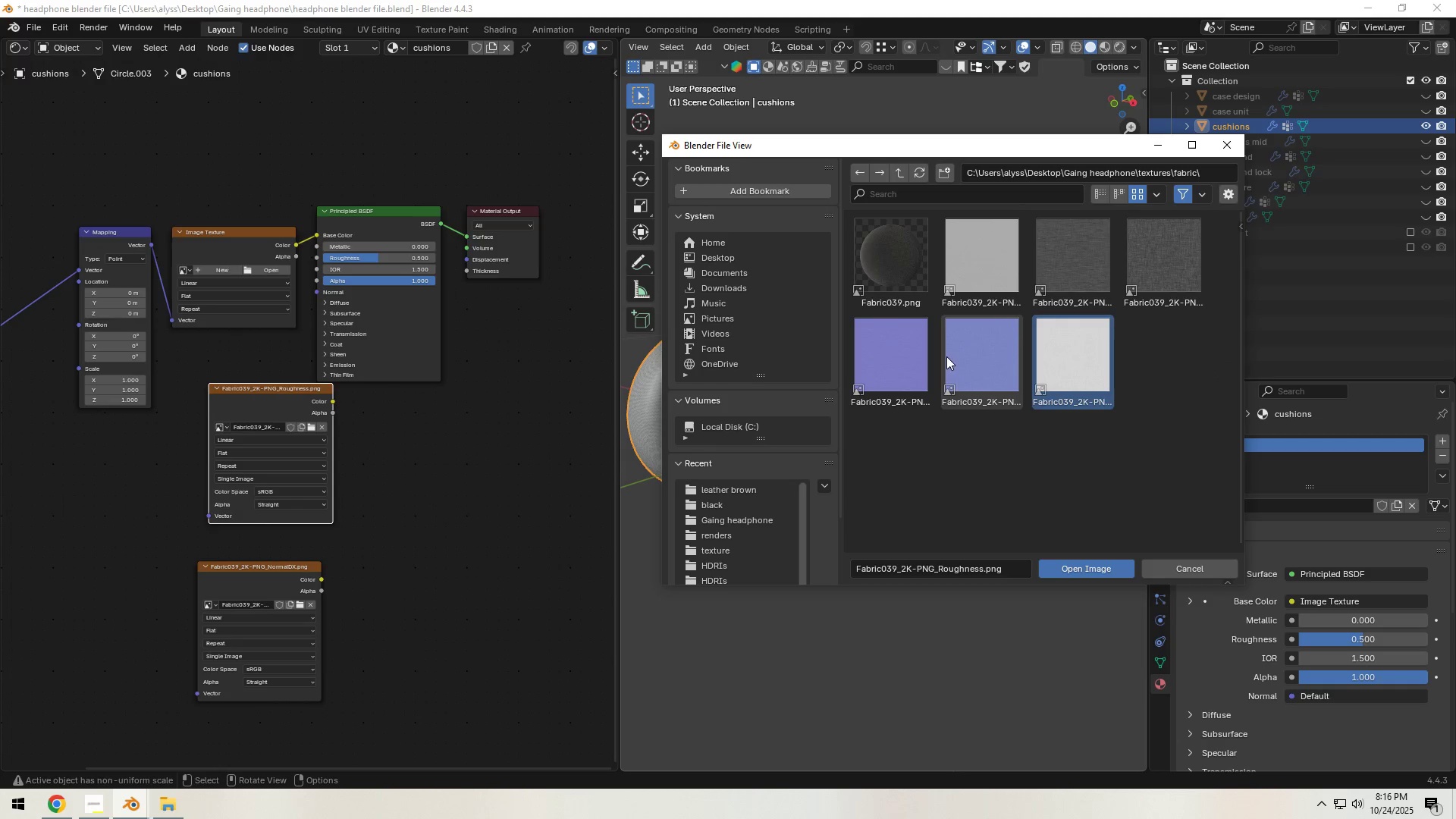 
left_click([973, 257])
 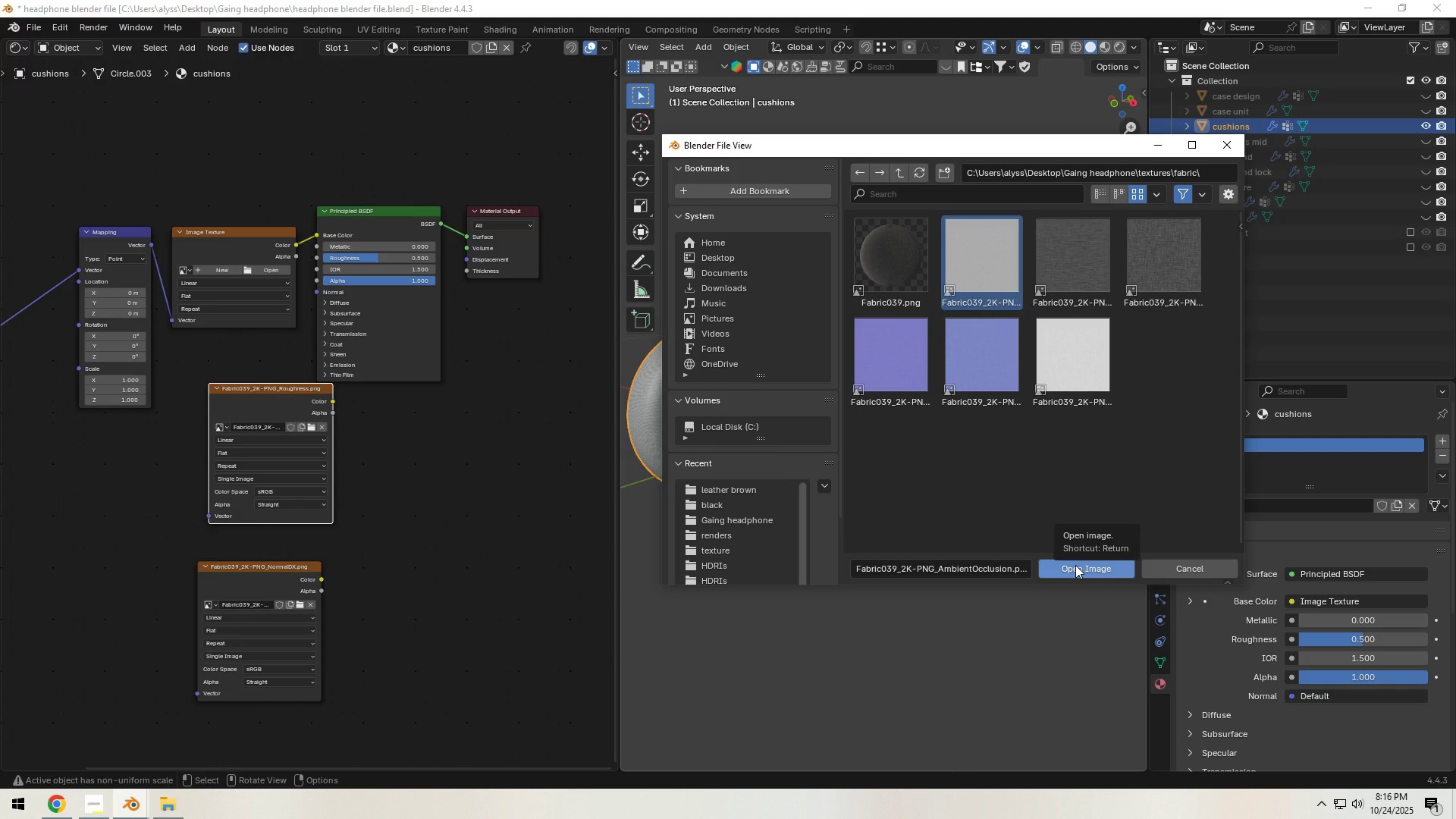 
left_click([1075, 565])
 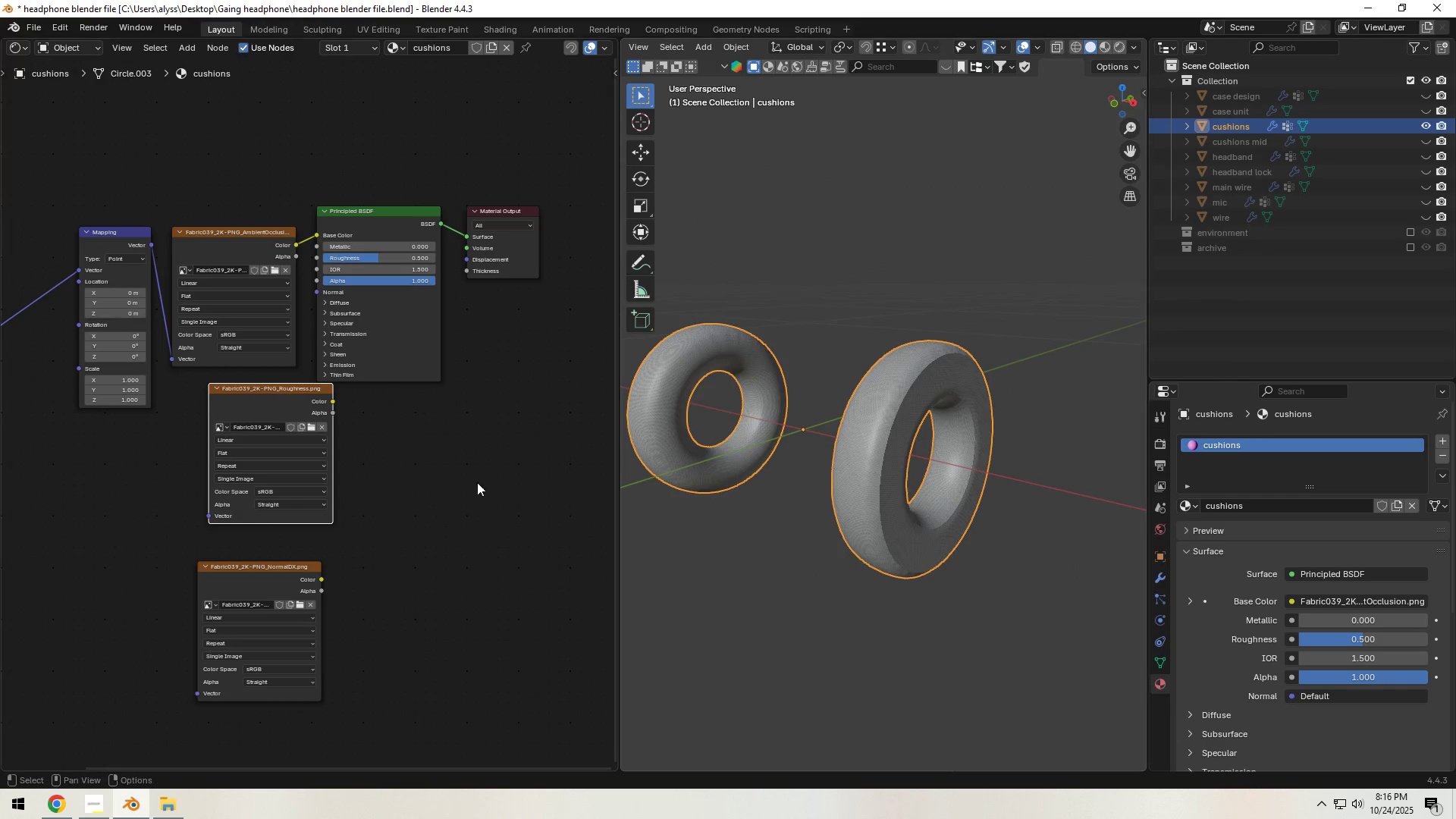 
scroll: coordinate [465, 481], scroll_direction: down, amount: 1.0
 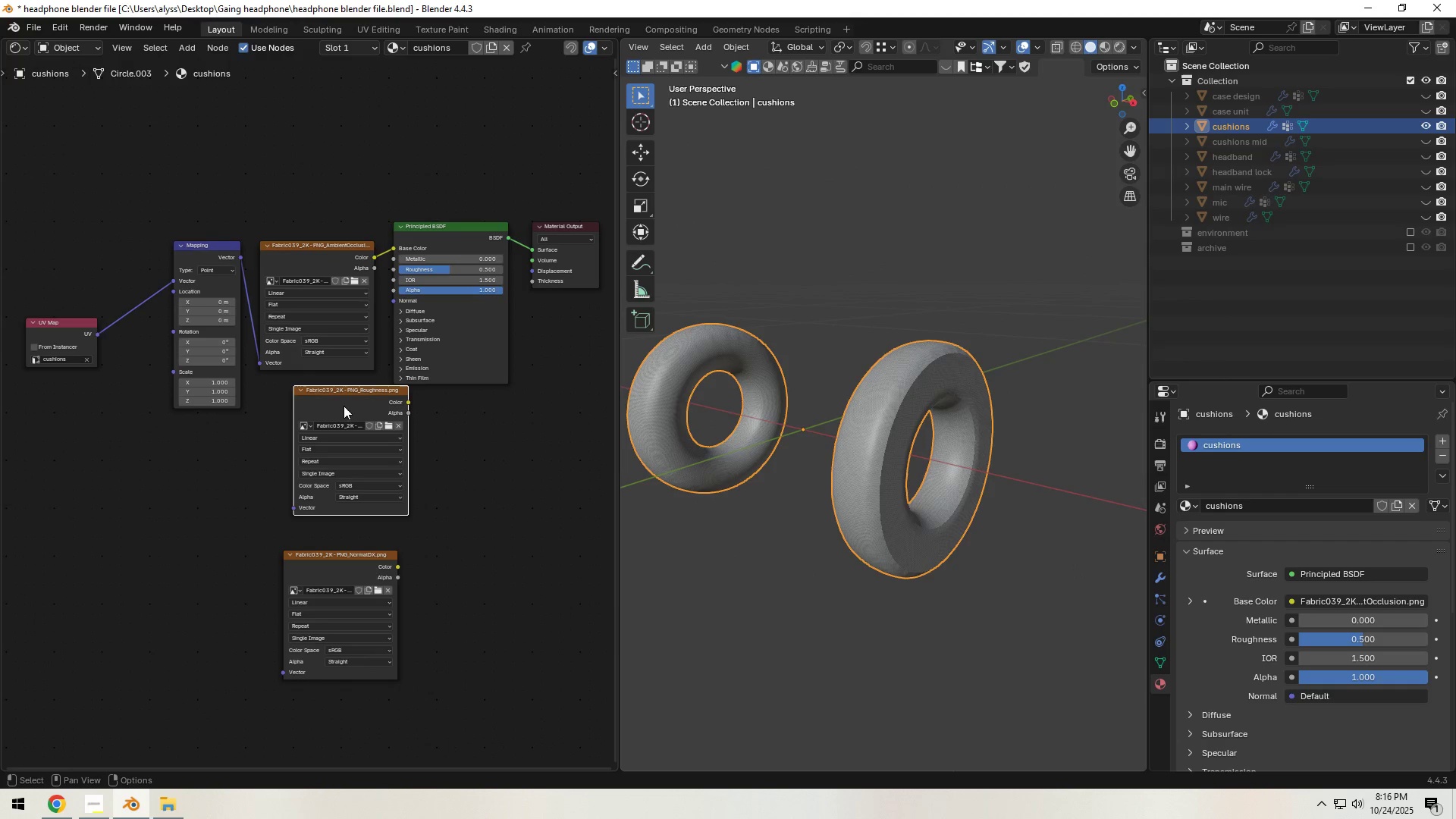 
left_click_drag(start_coordinate=[341, 397], to_coordinate=[303, 392])
 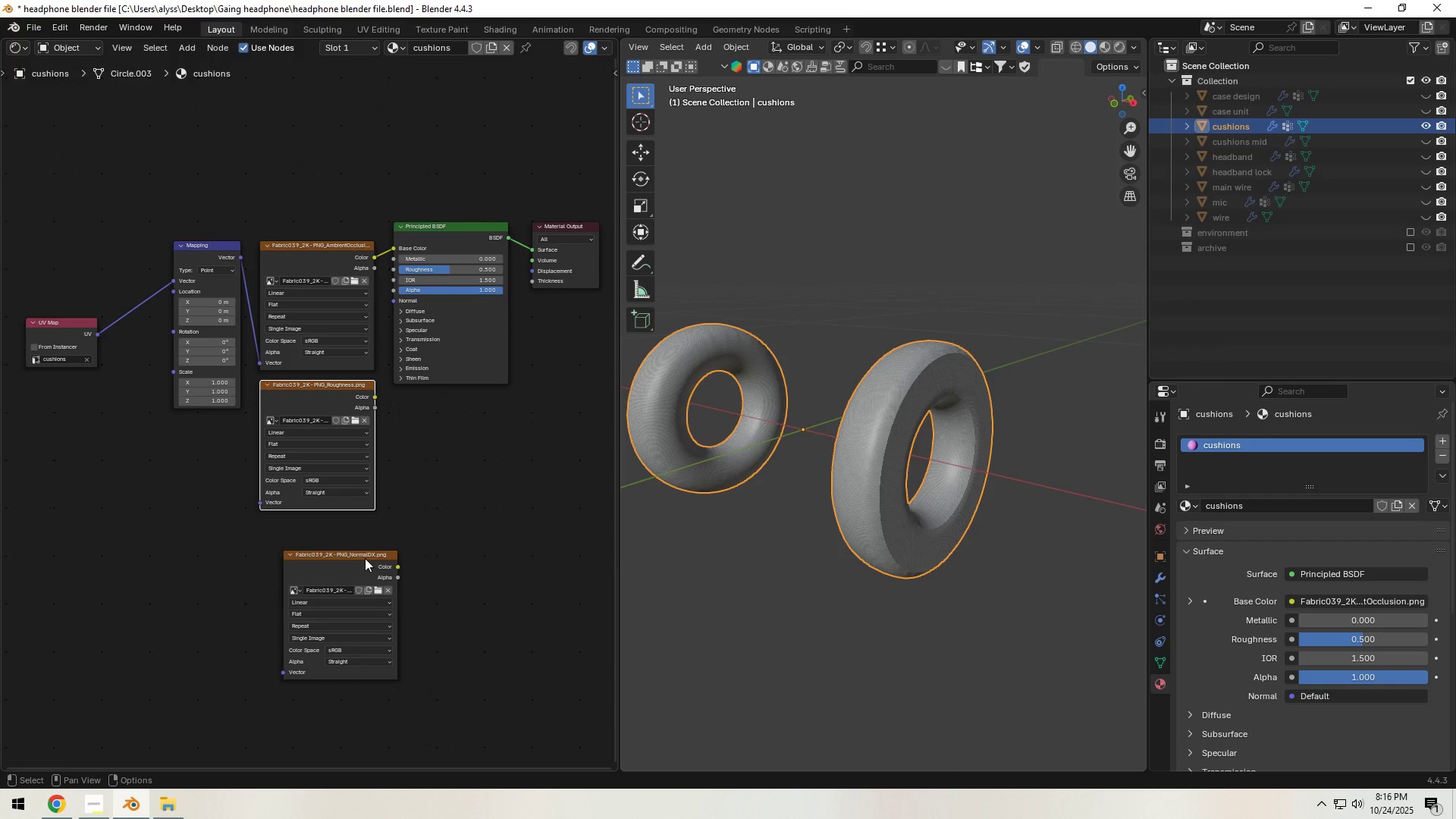 
left_click_drag(start_coordinate=[364, 558], to_coordinate=[332, 525])
 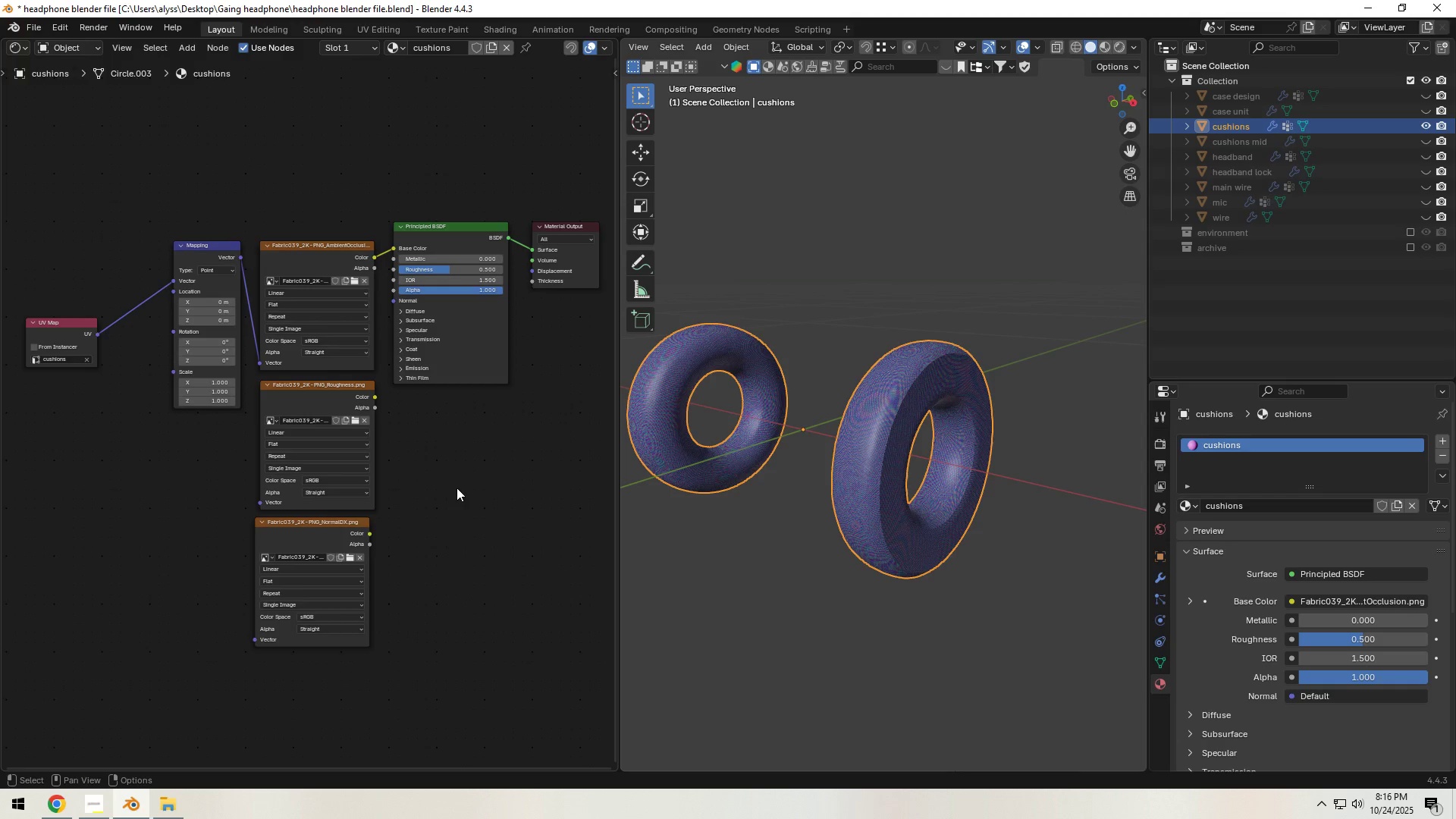 
left_click([457, 488])
 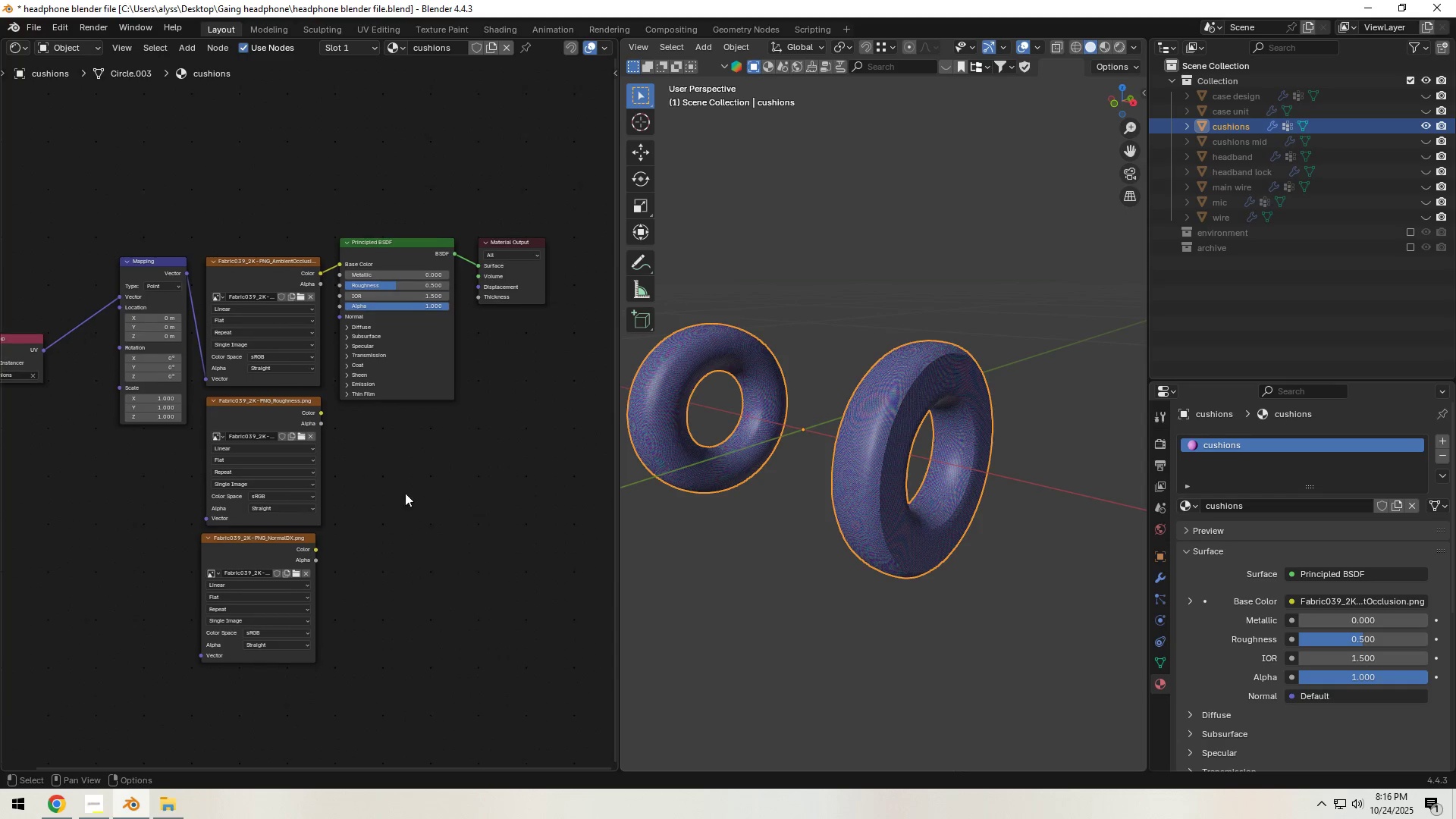 
left_click_drag(start_coordinate=[377, 455], to_coordinate=[504, 257])
 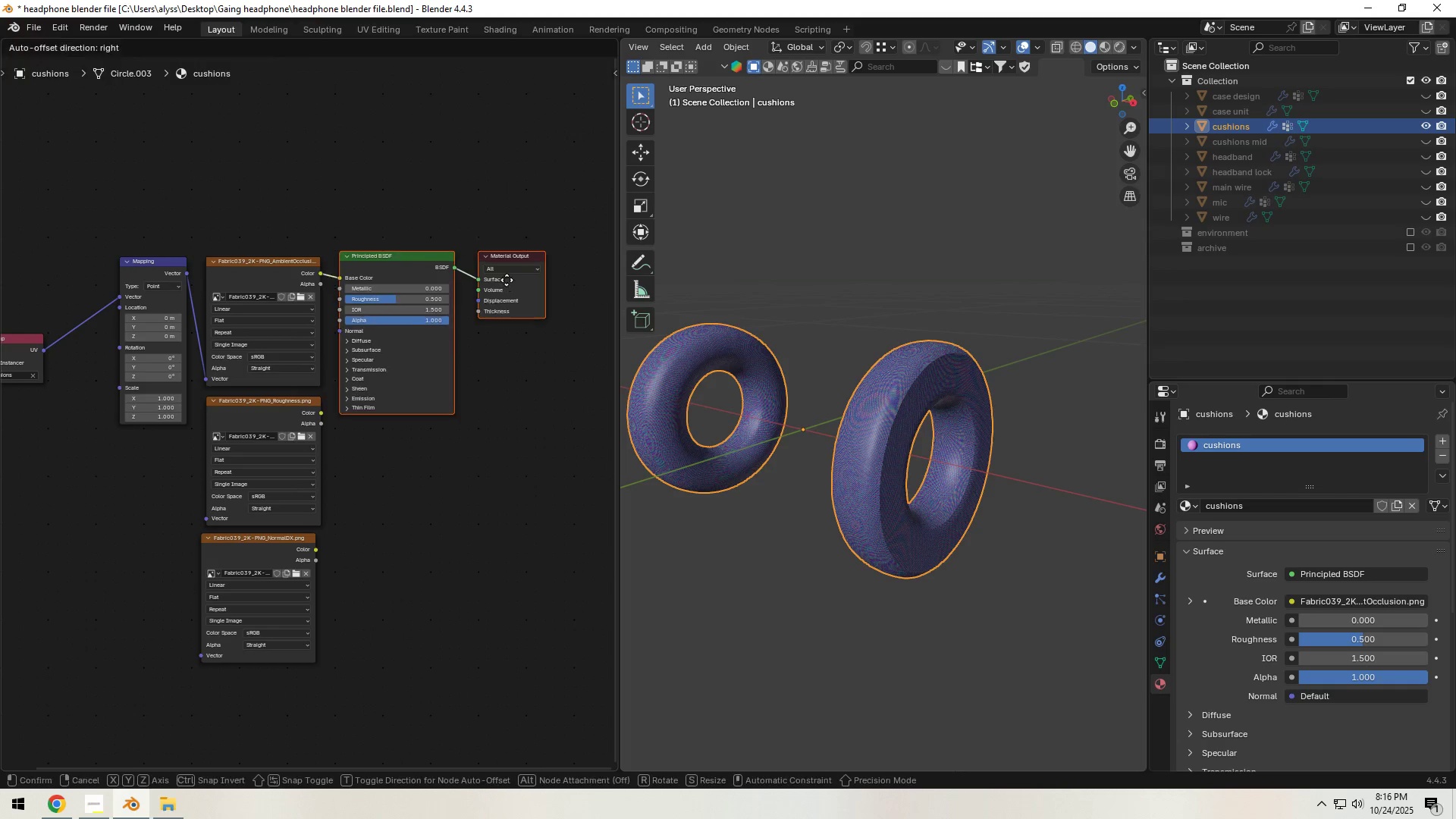 
key(G)
 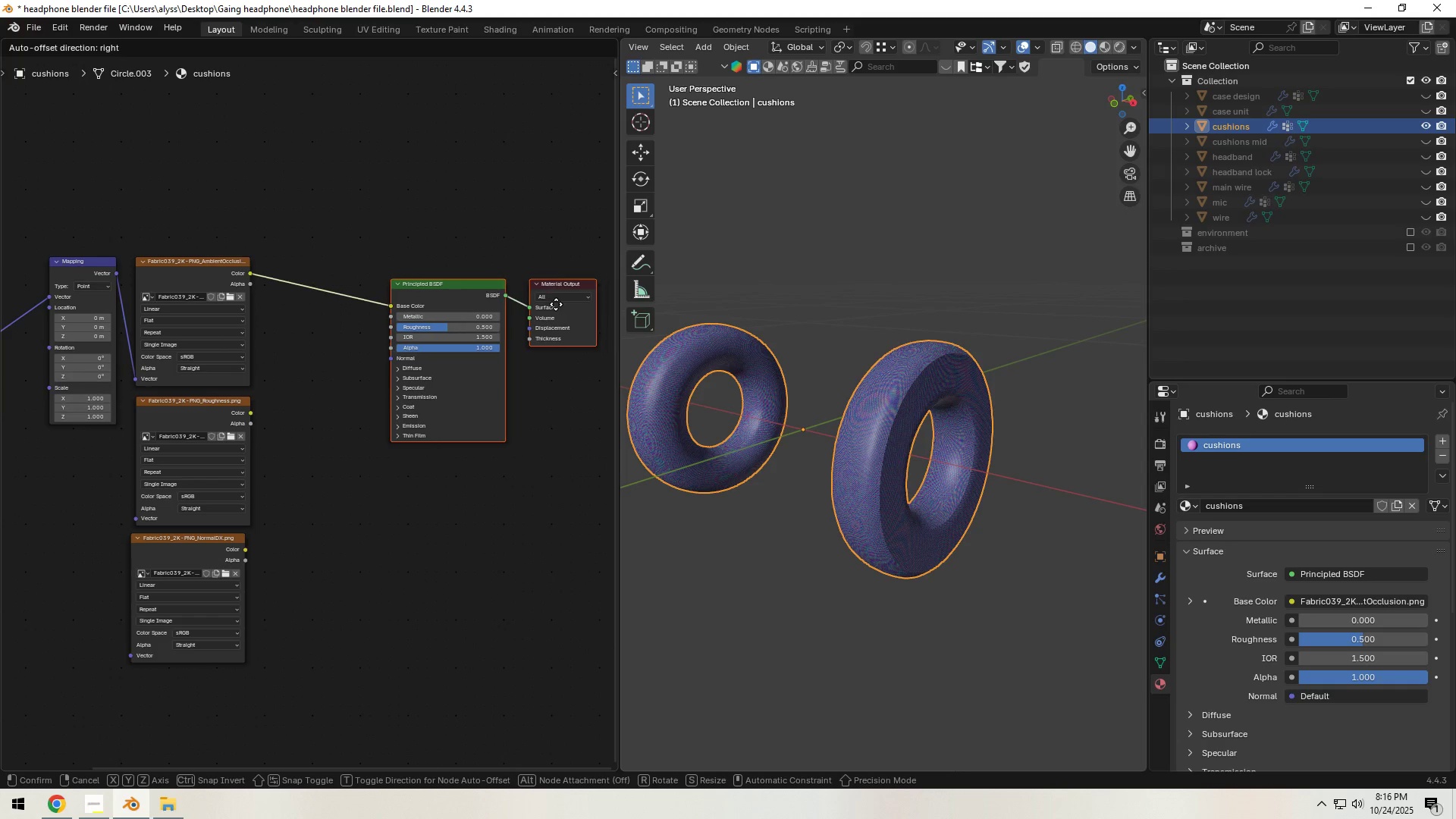 
left_click([556, 304])
 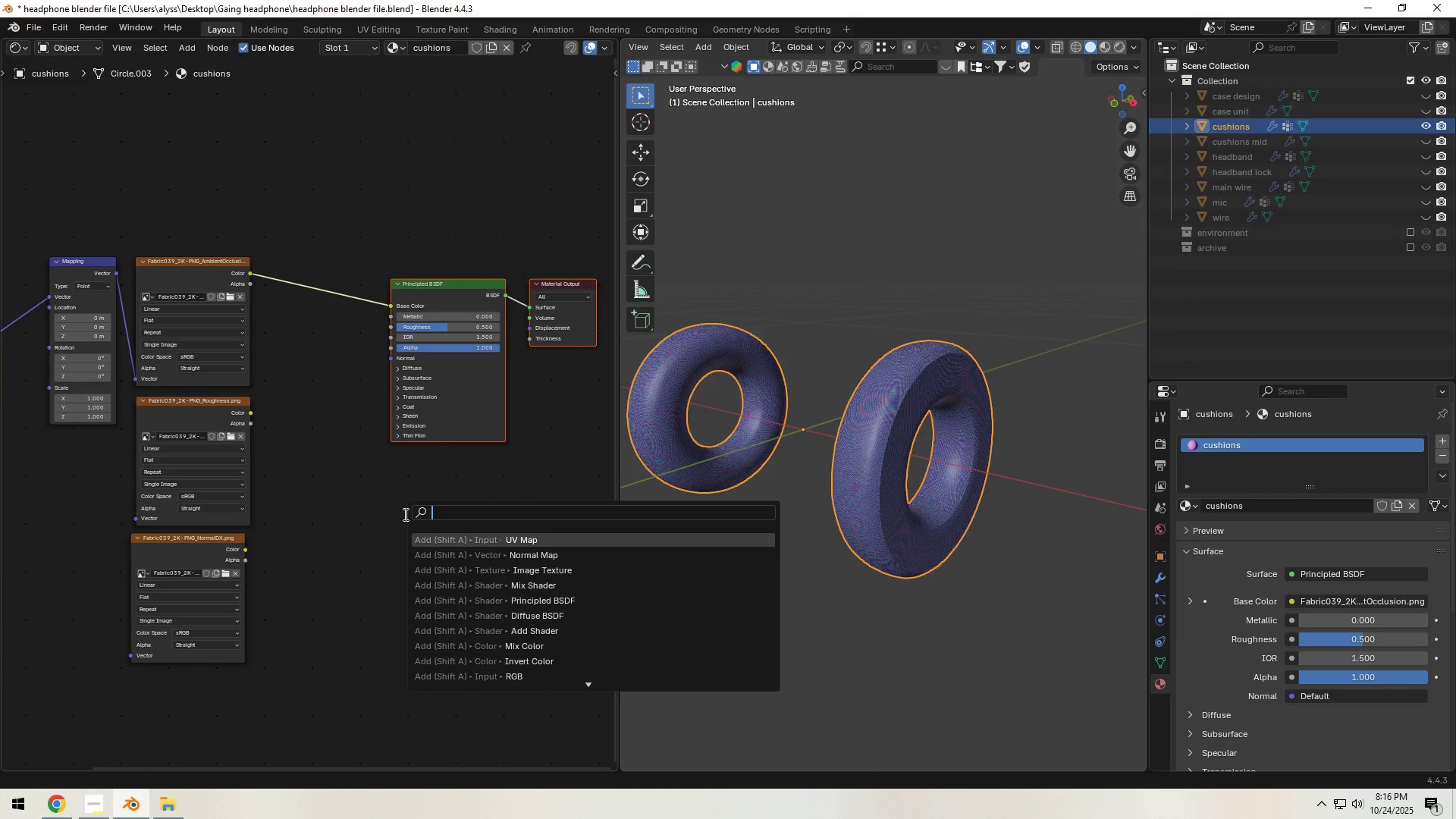 
key(Space)
 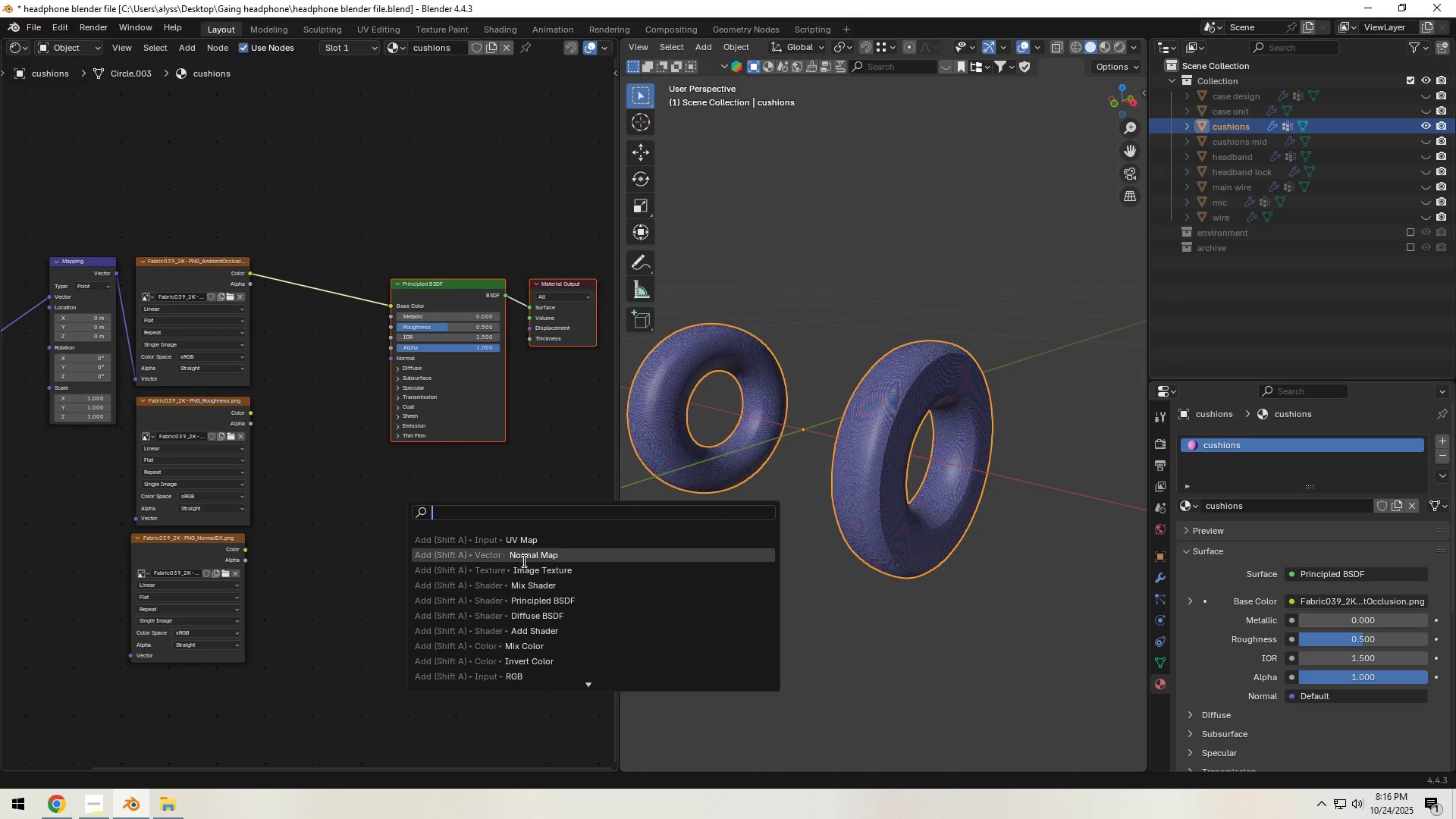 
left_click([523, 560])
 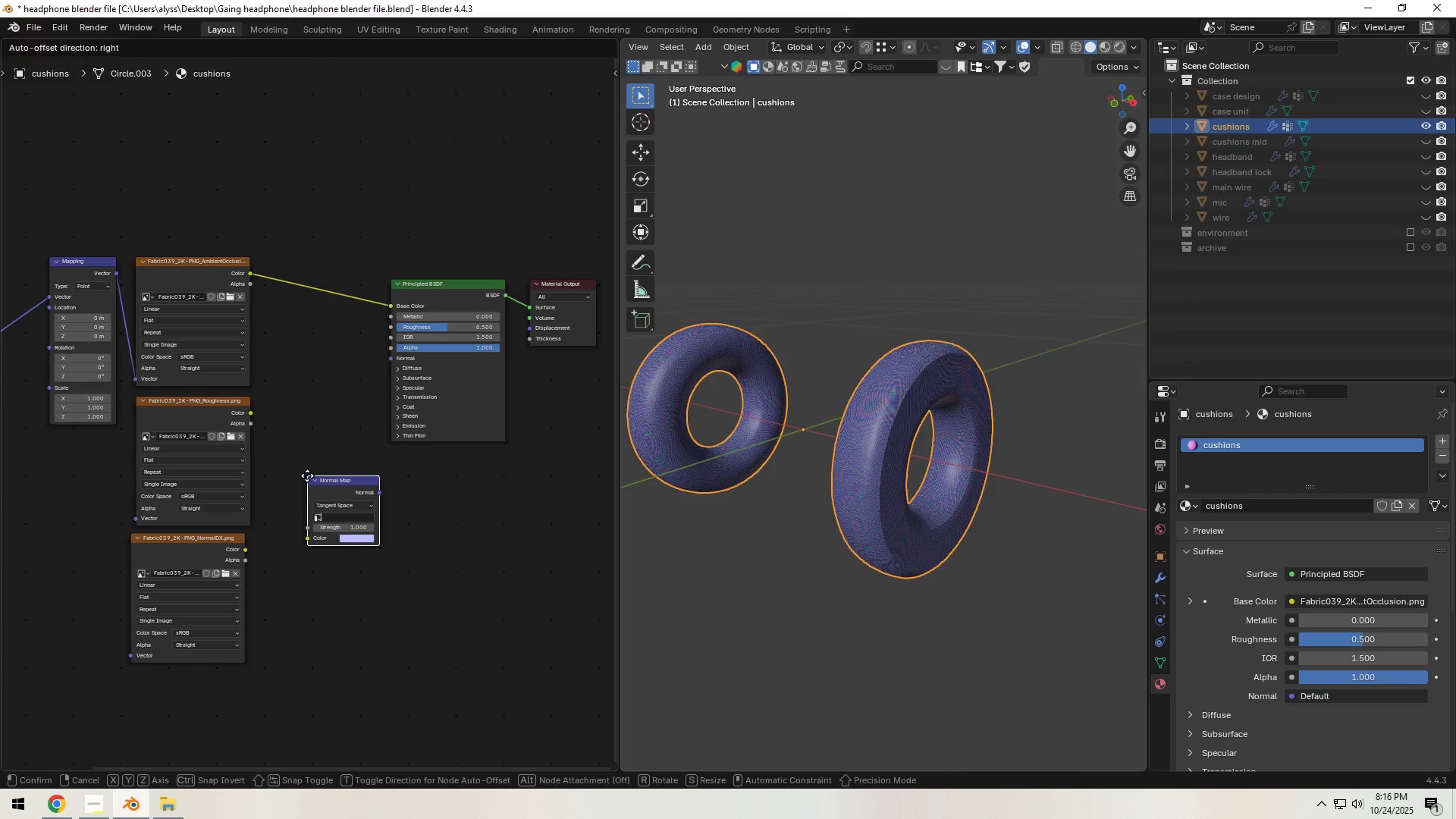 
left_click([307, 475])
 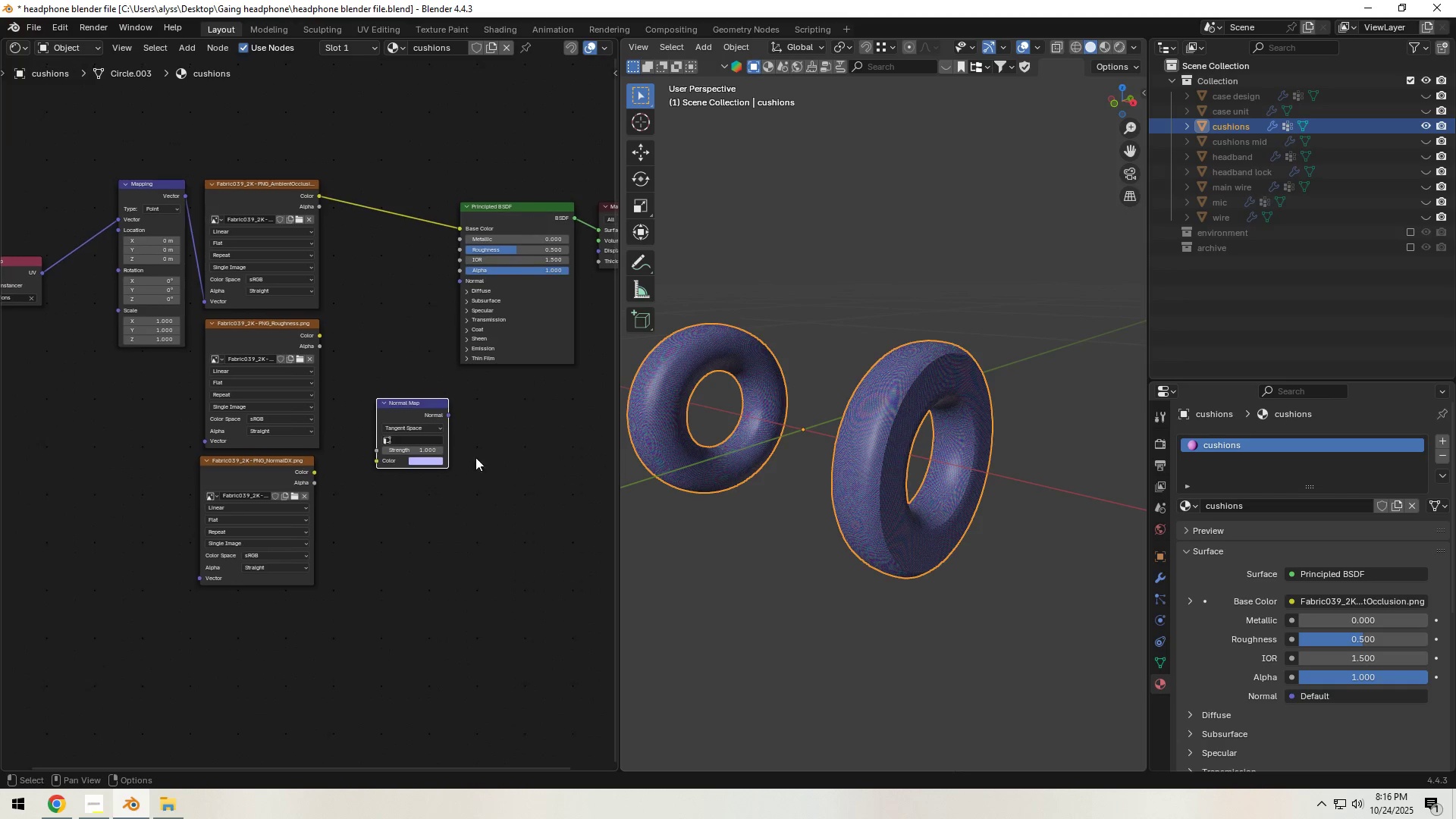 
scroll: coordinate [405, 500], scroll_direction: up, amount: 3.0
 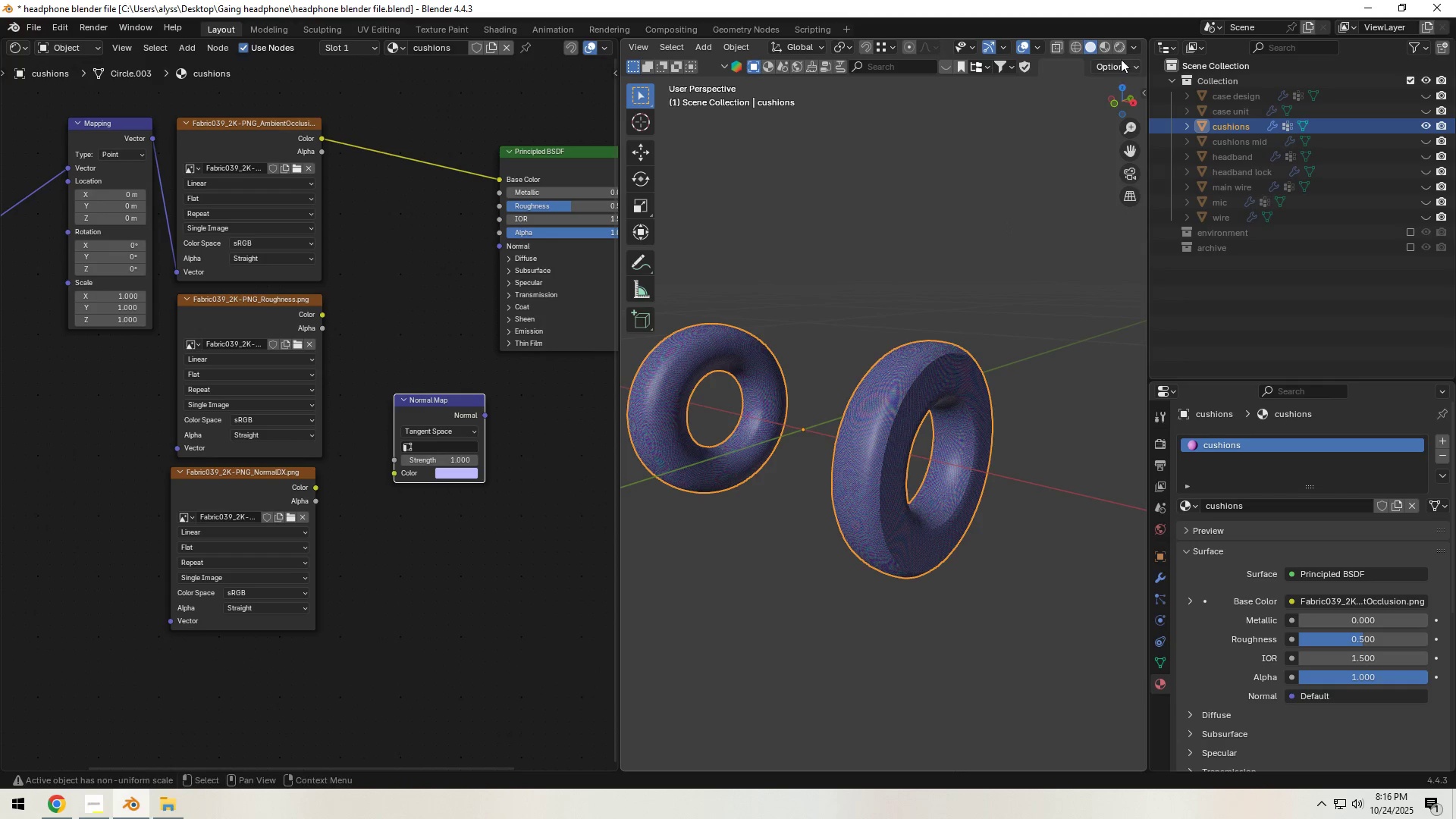 
left_click([1119, 49])
 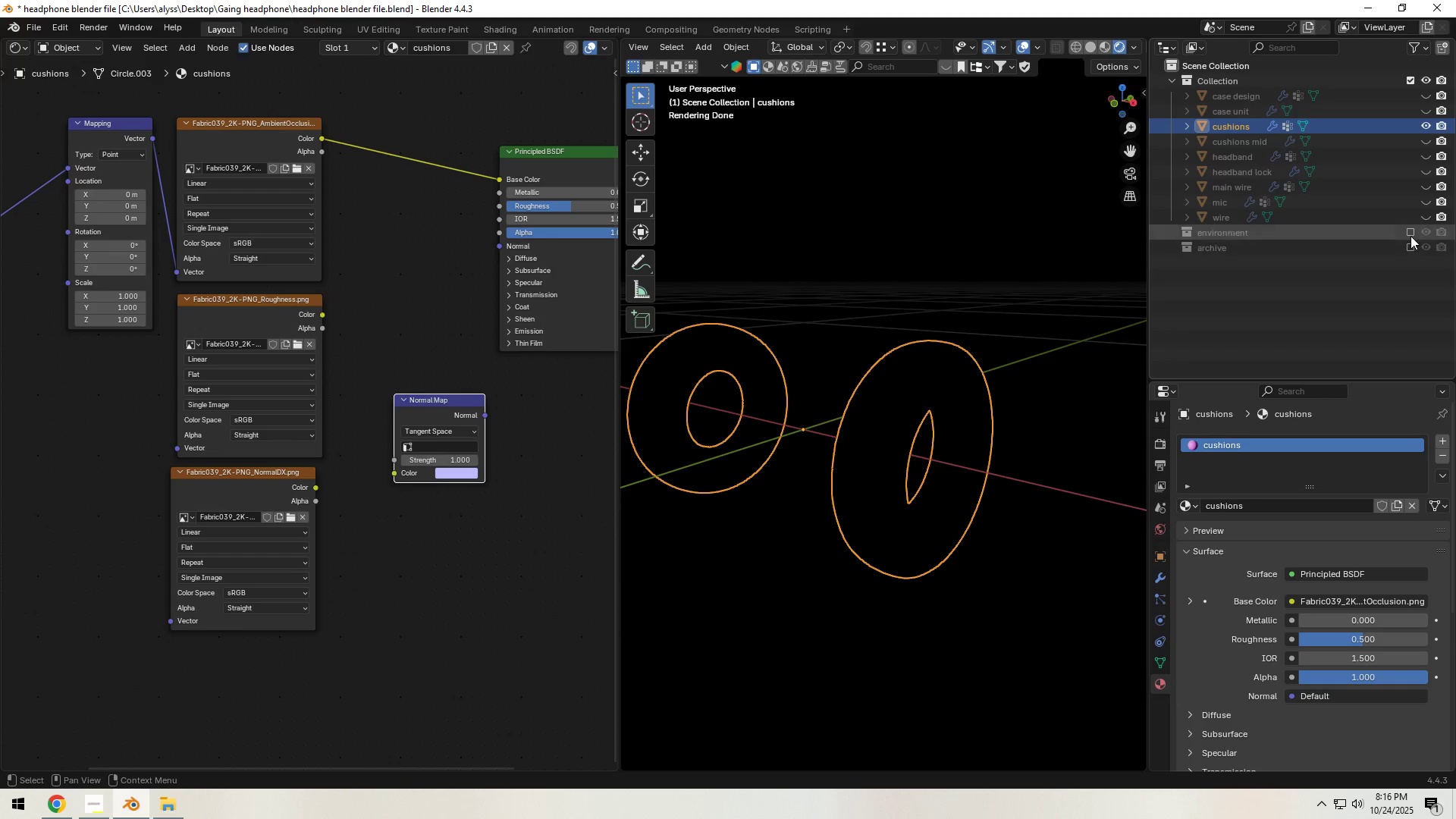 
left_click([1409, 230])
 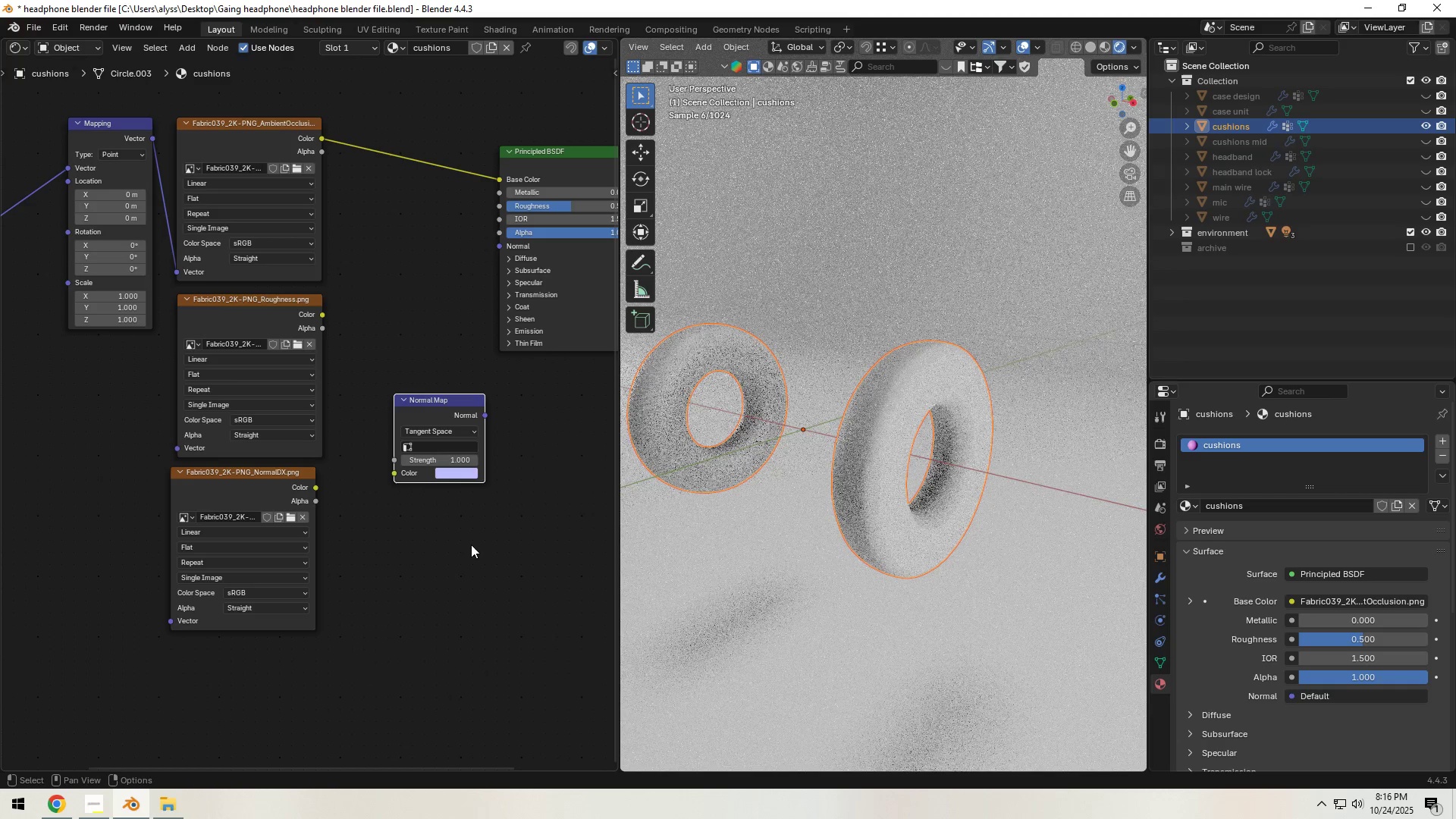 
scroll: coordinate [364, 540], scroll_direction: up, amount: 3.0
 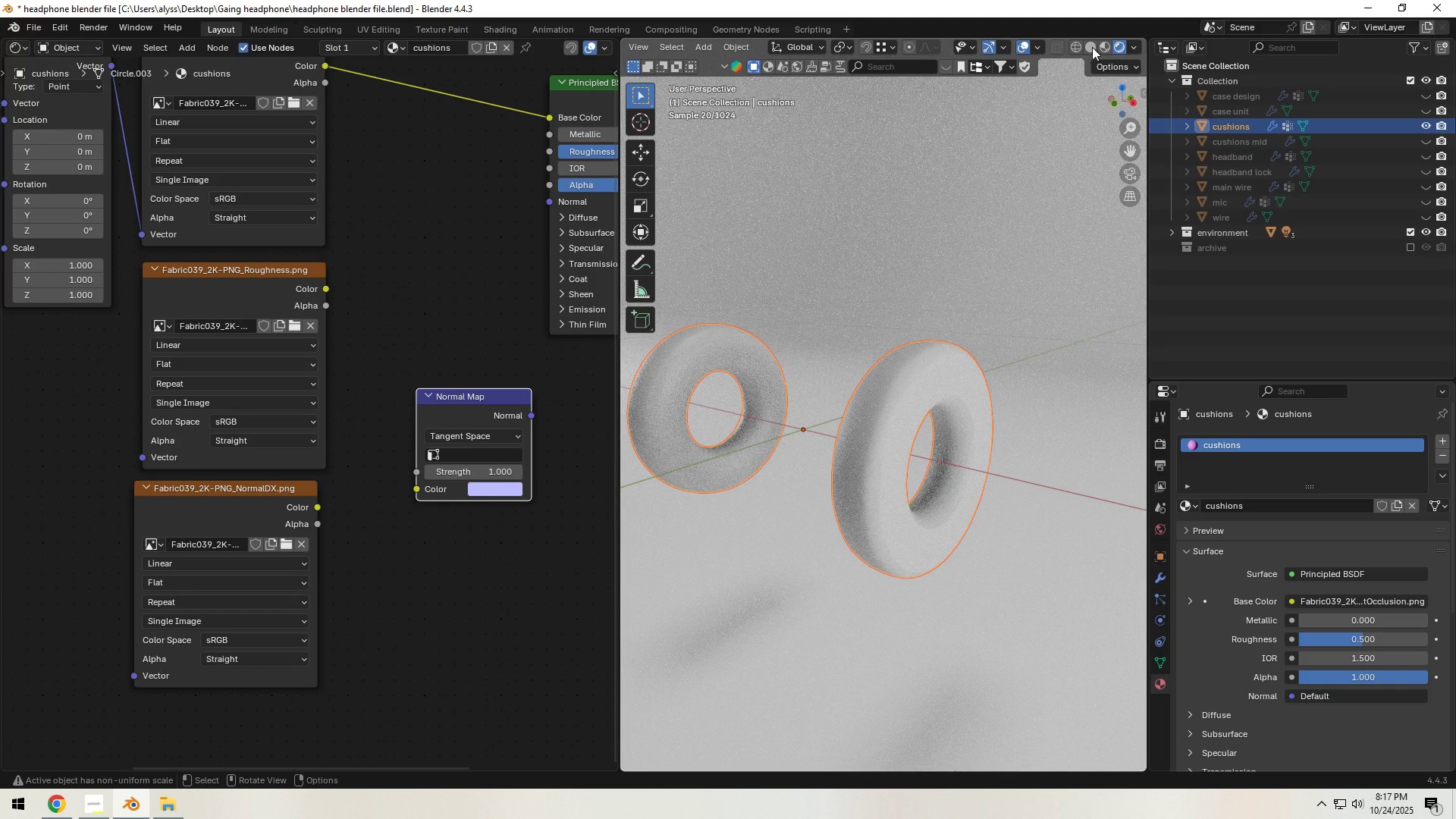 
wait(6.09)
 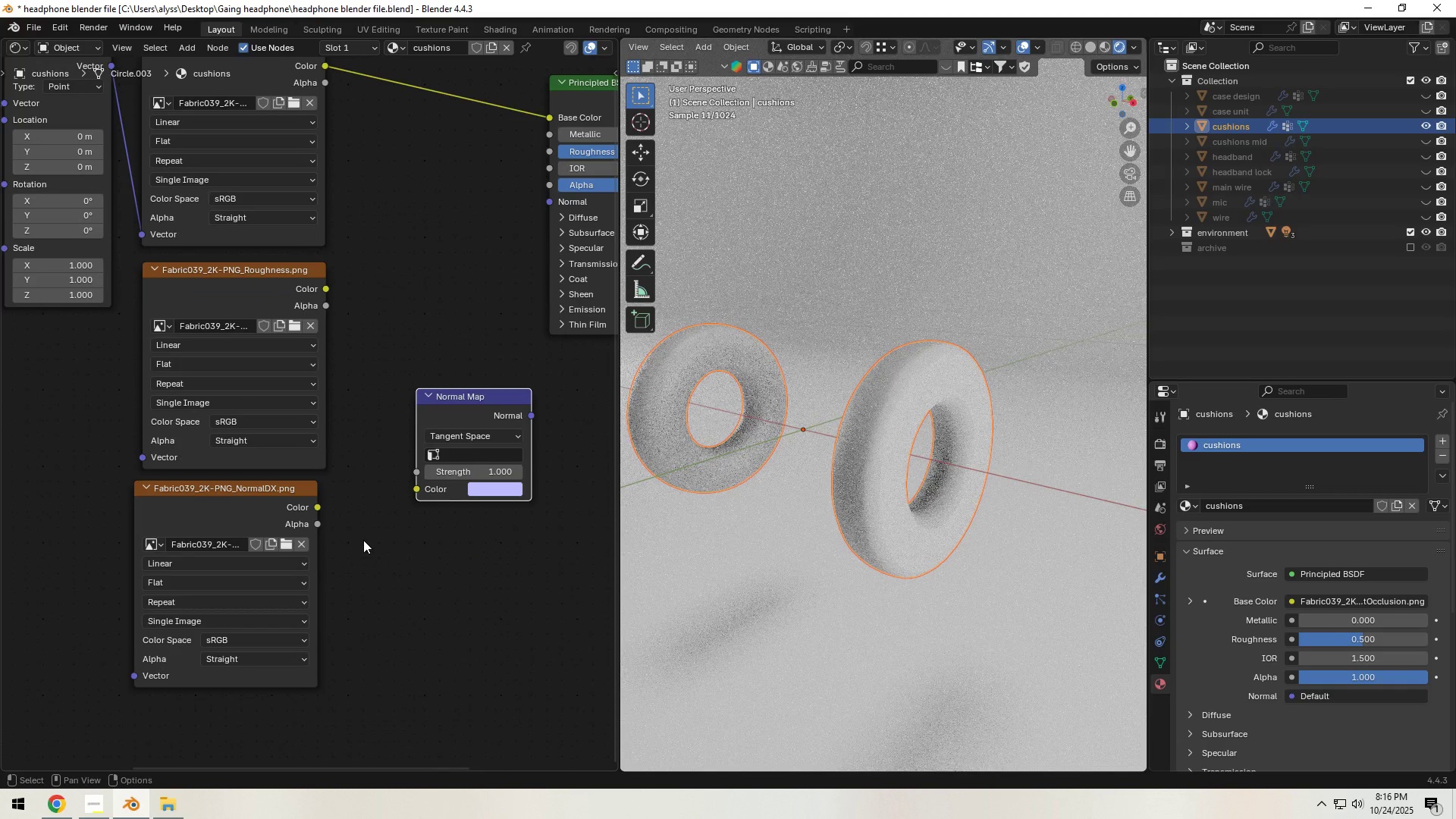 
left_click([1092, 47])
 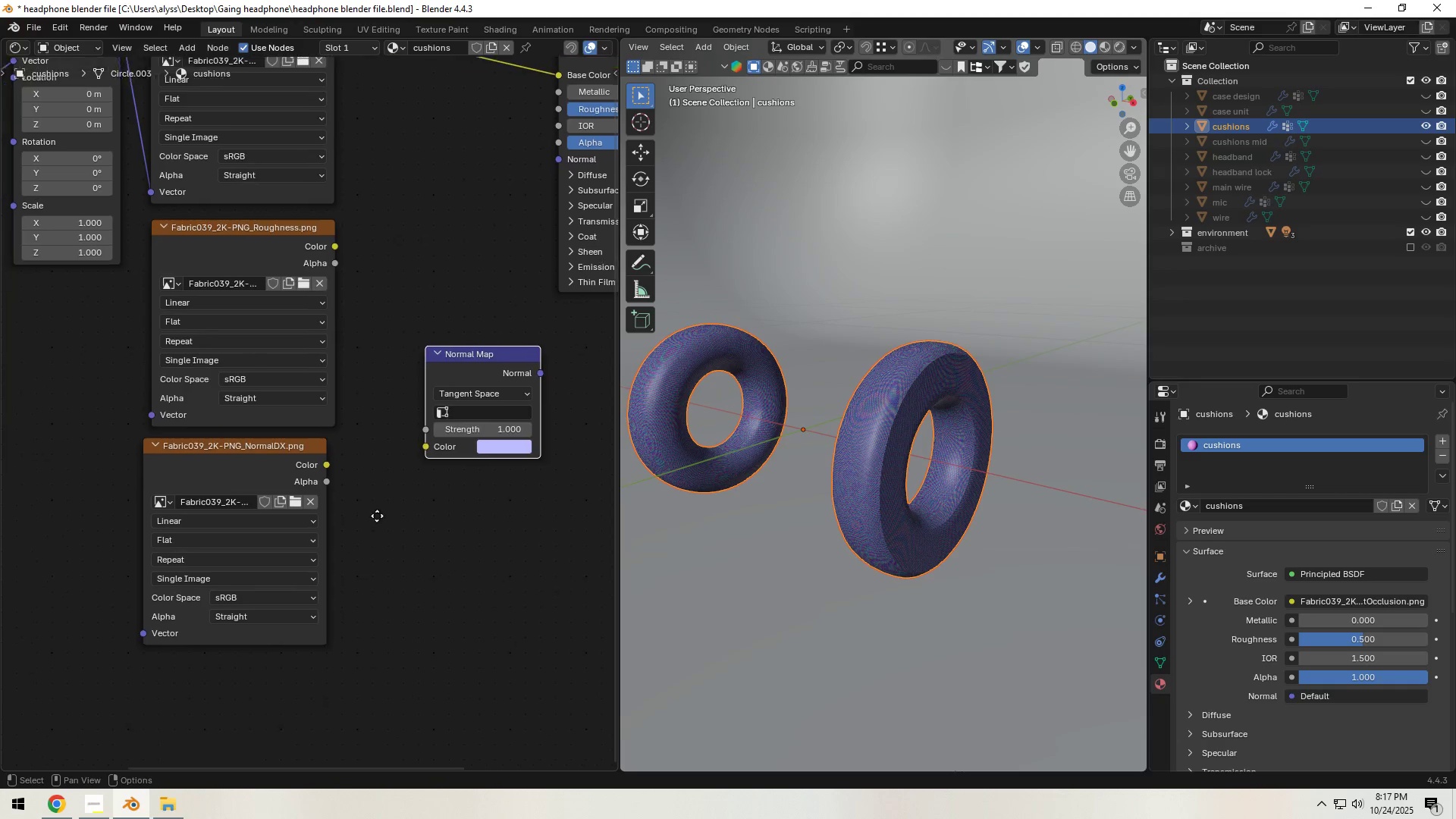 
scroll: coordinate [413, 494], scroll_direction: up, amount: 4.0
 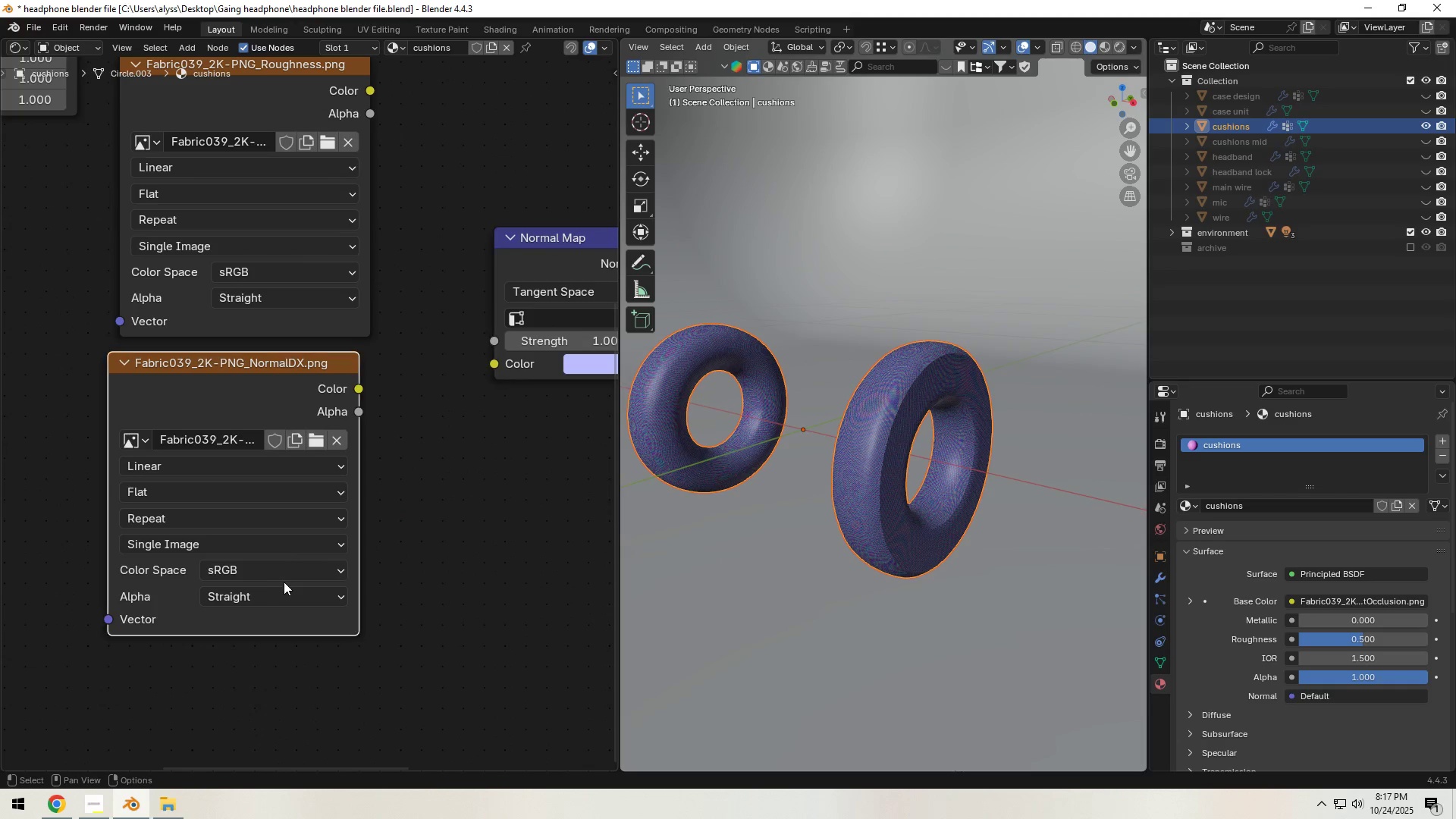 
double_click([289, 575])
 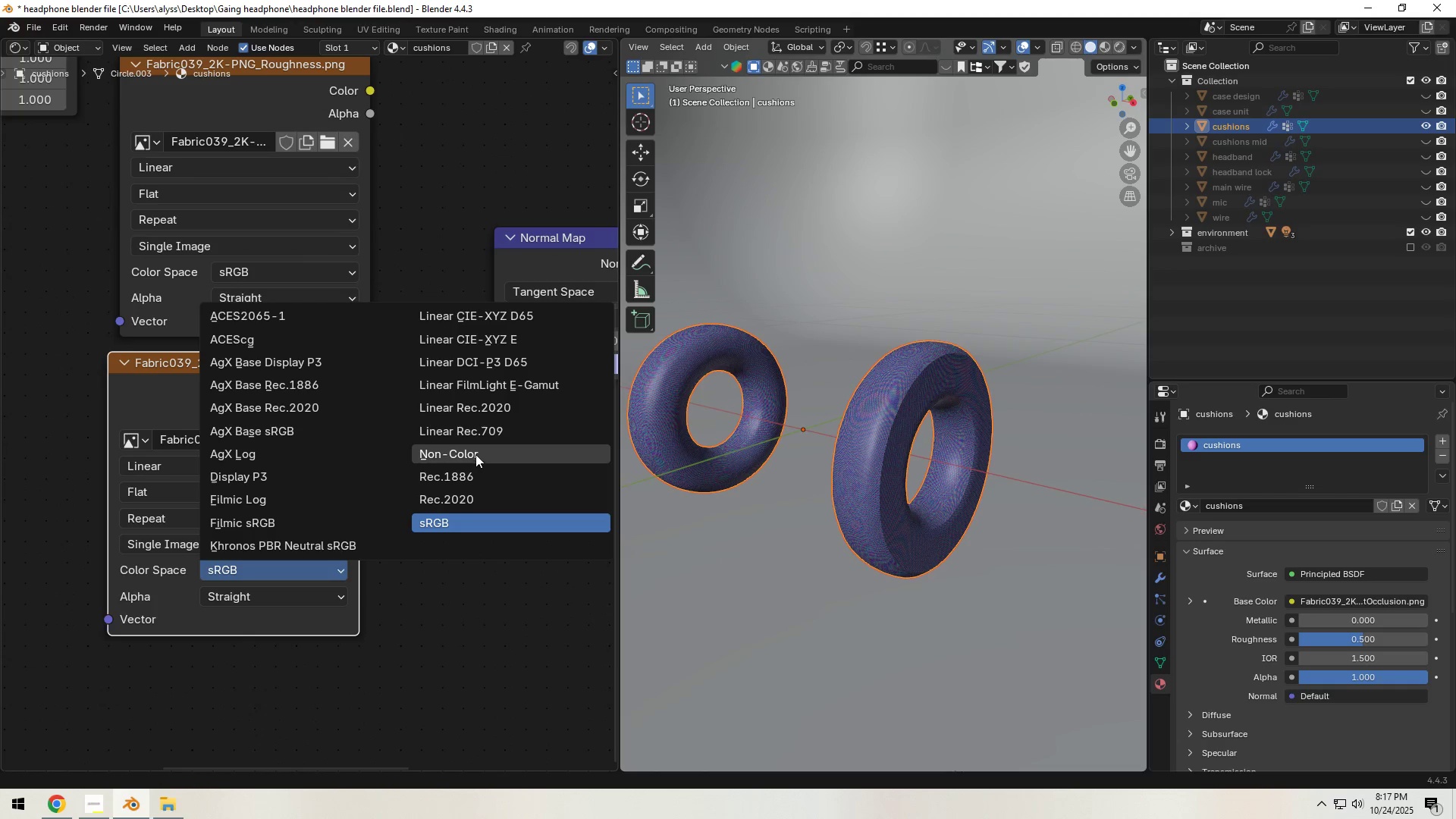 
left_click([476, 450])
 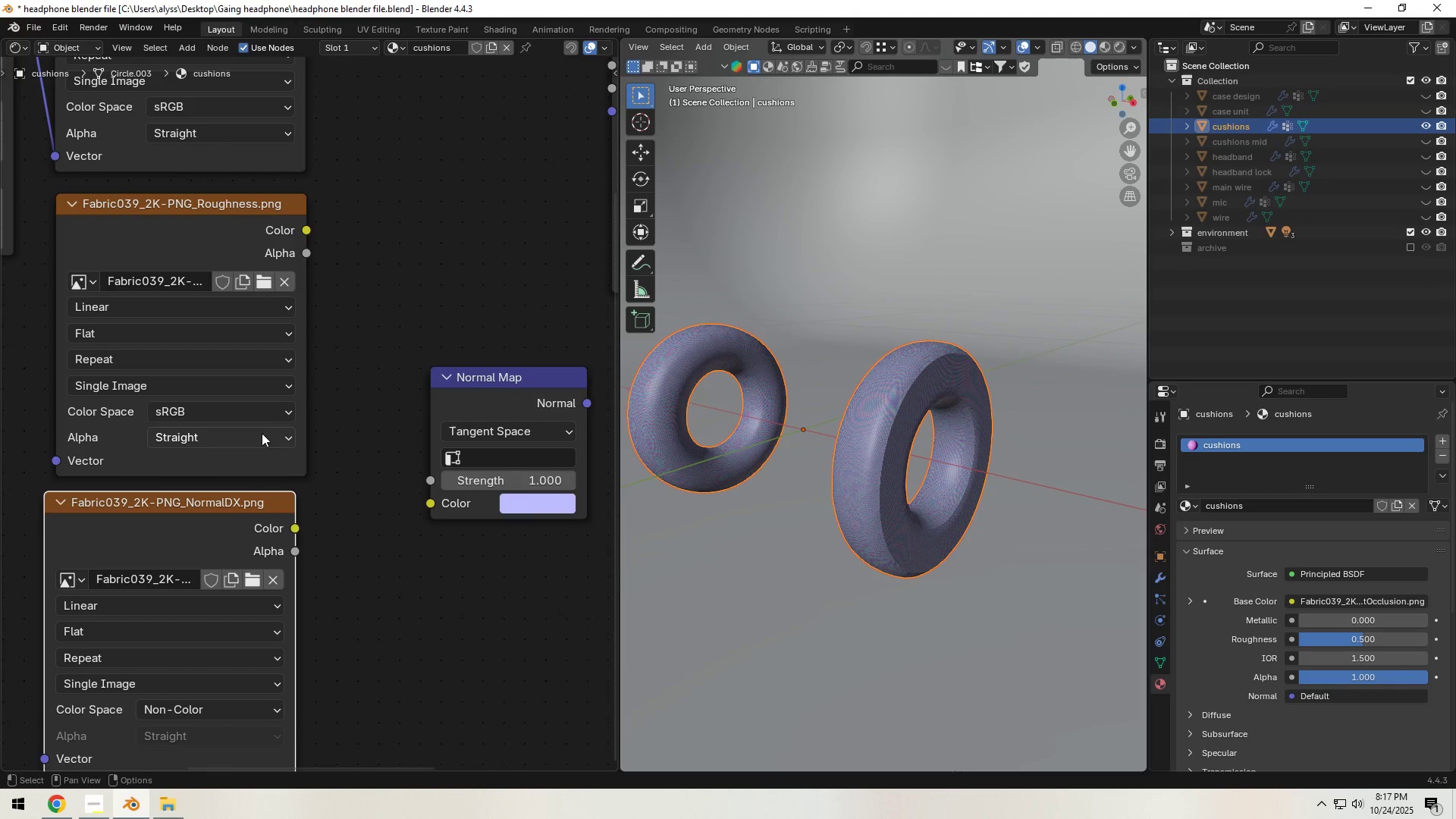 
left_click([261, 406])
 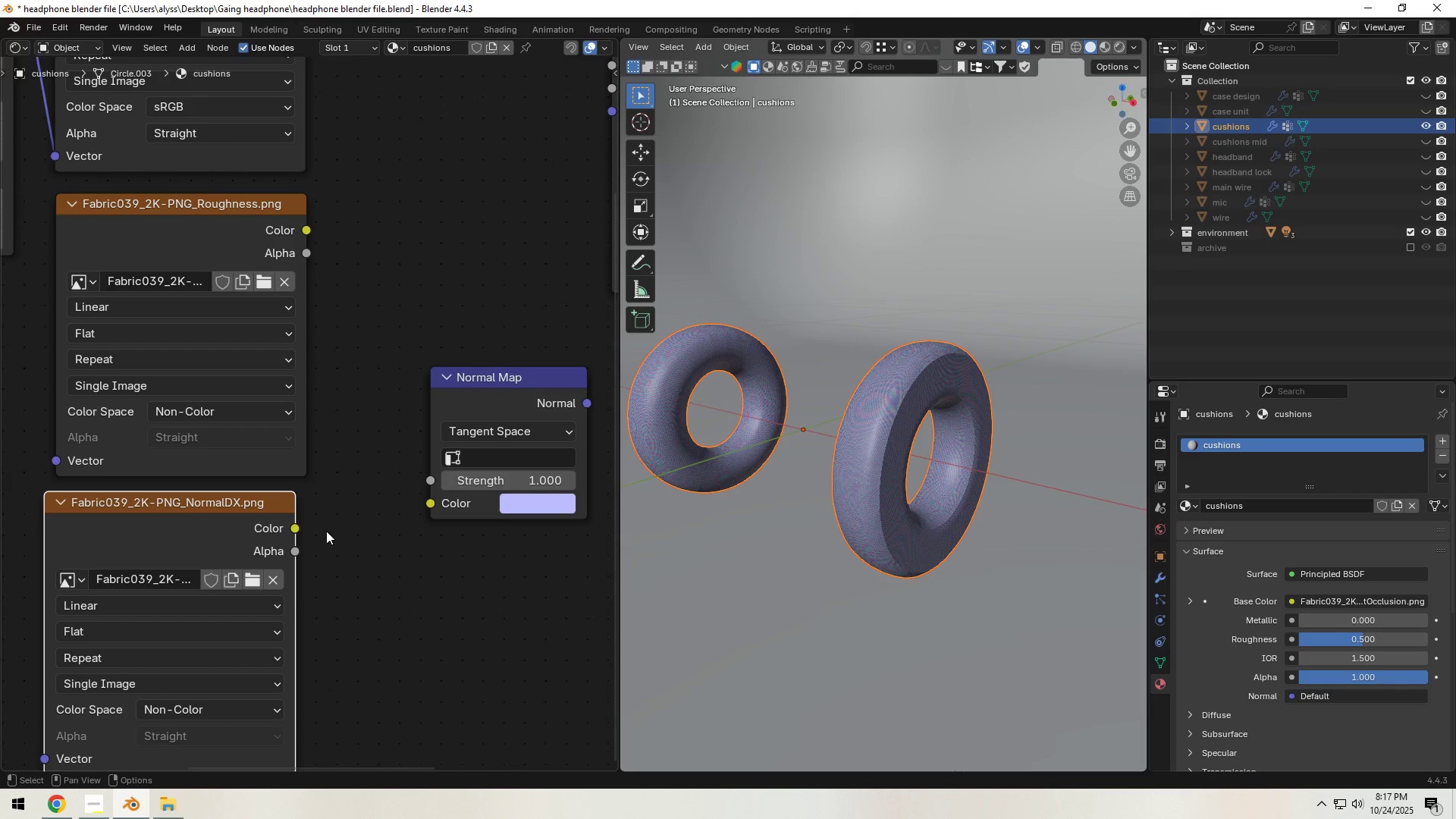 
left_click_drag(start_coordinate=[300, 527], to_coordinate=[416, 510])
 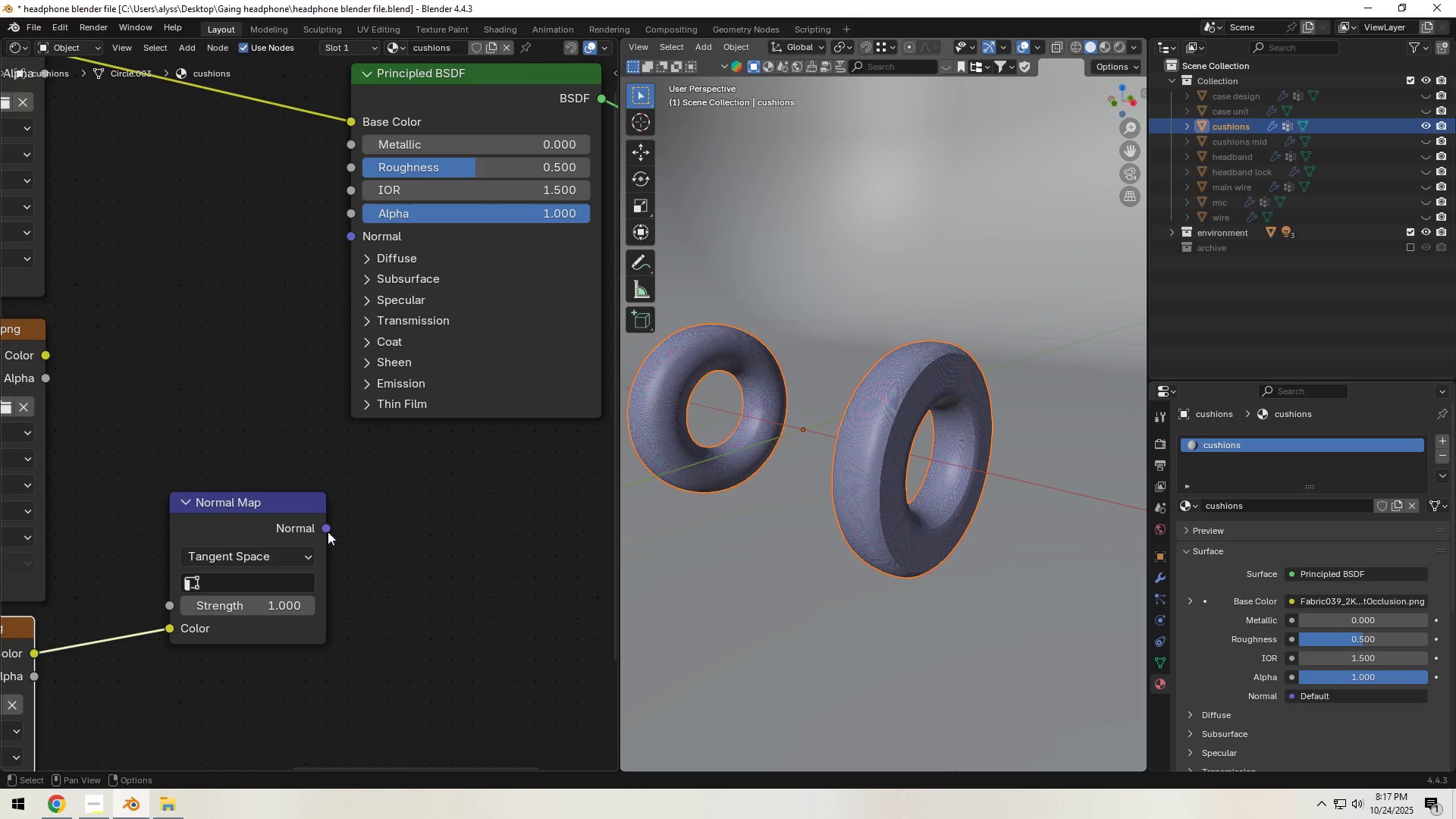 
left_click_drag(start_coordinate=[328, 523], to_coordinate=[340, 249])
 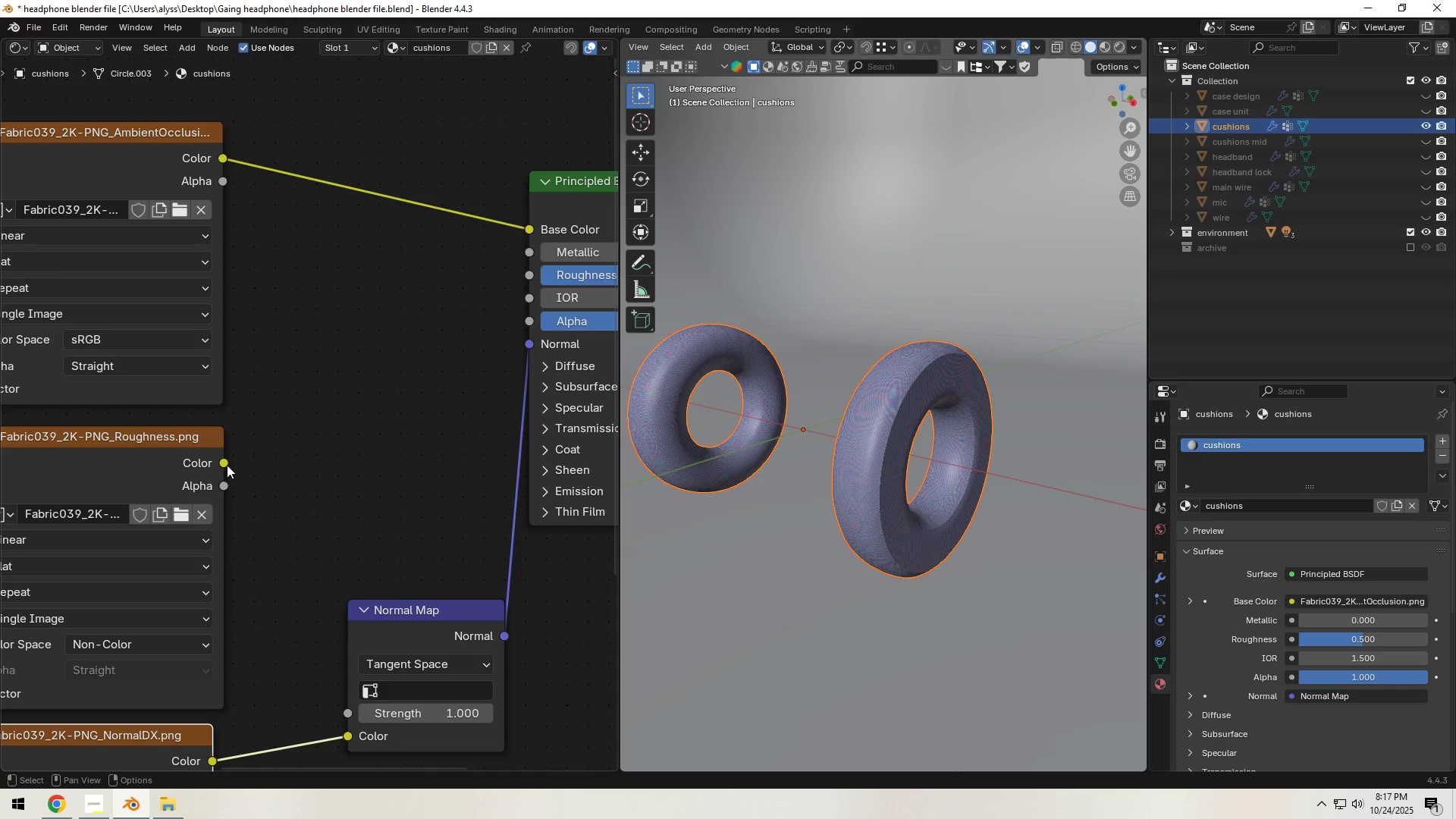 
left_click_drag(start_coordinate=[224, 460], to_coordinate=[515, 278])
 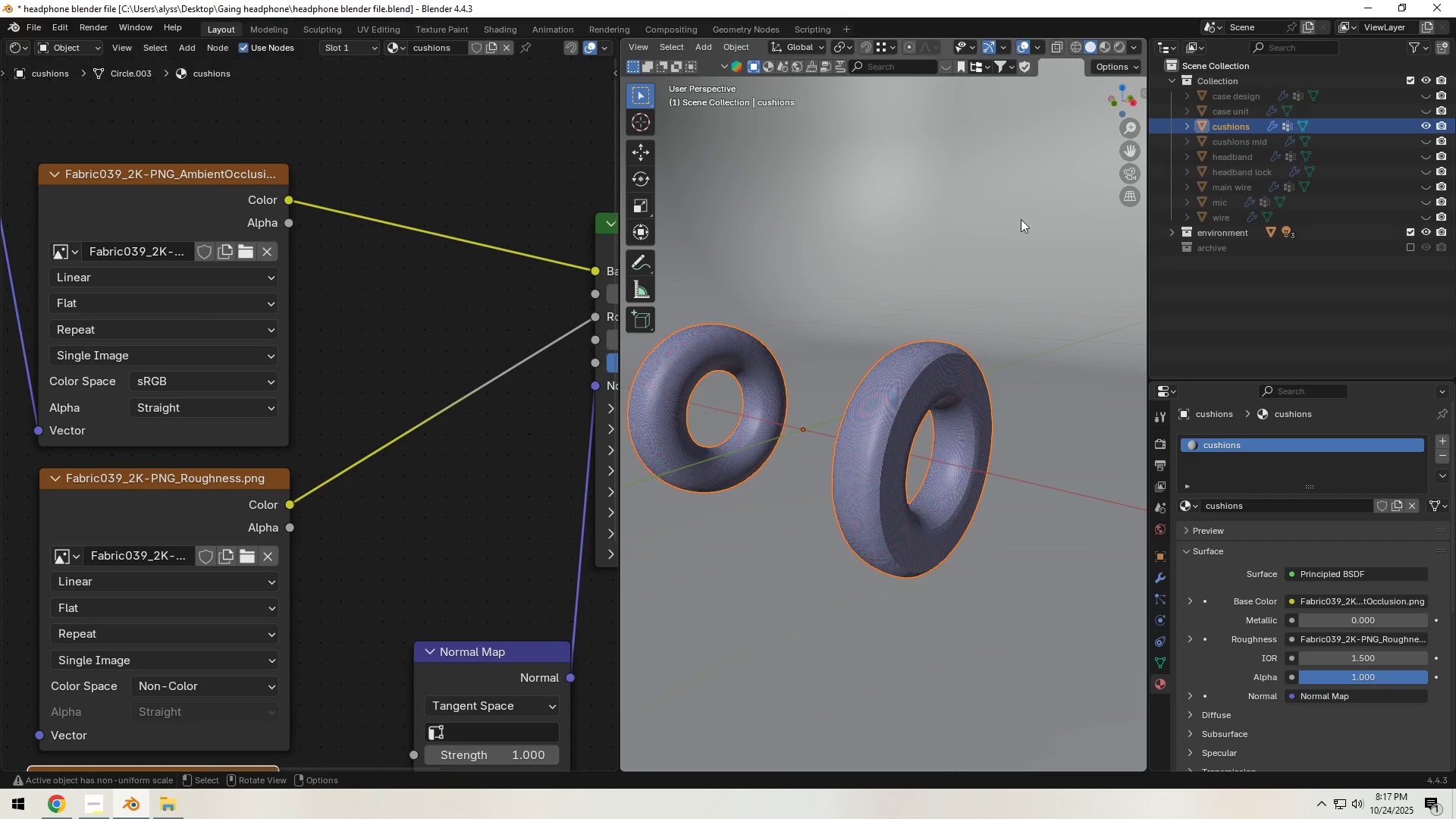 
left_click([1119, 50])
 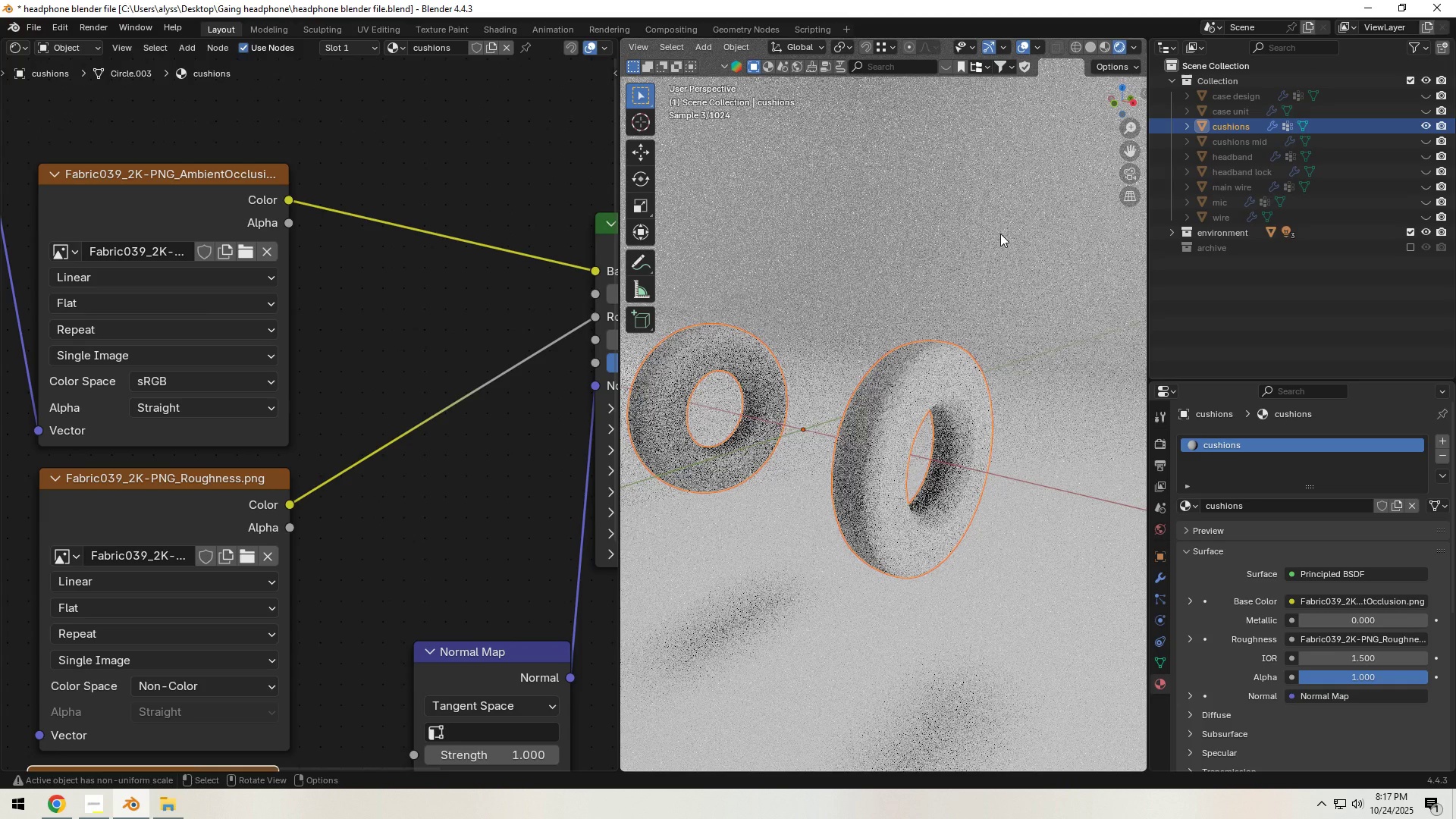 
left_click([1000, 234])
 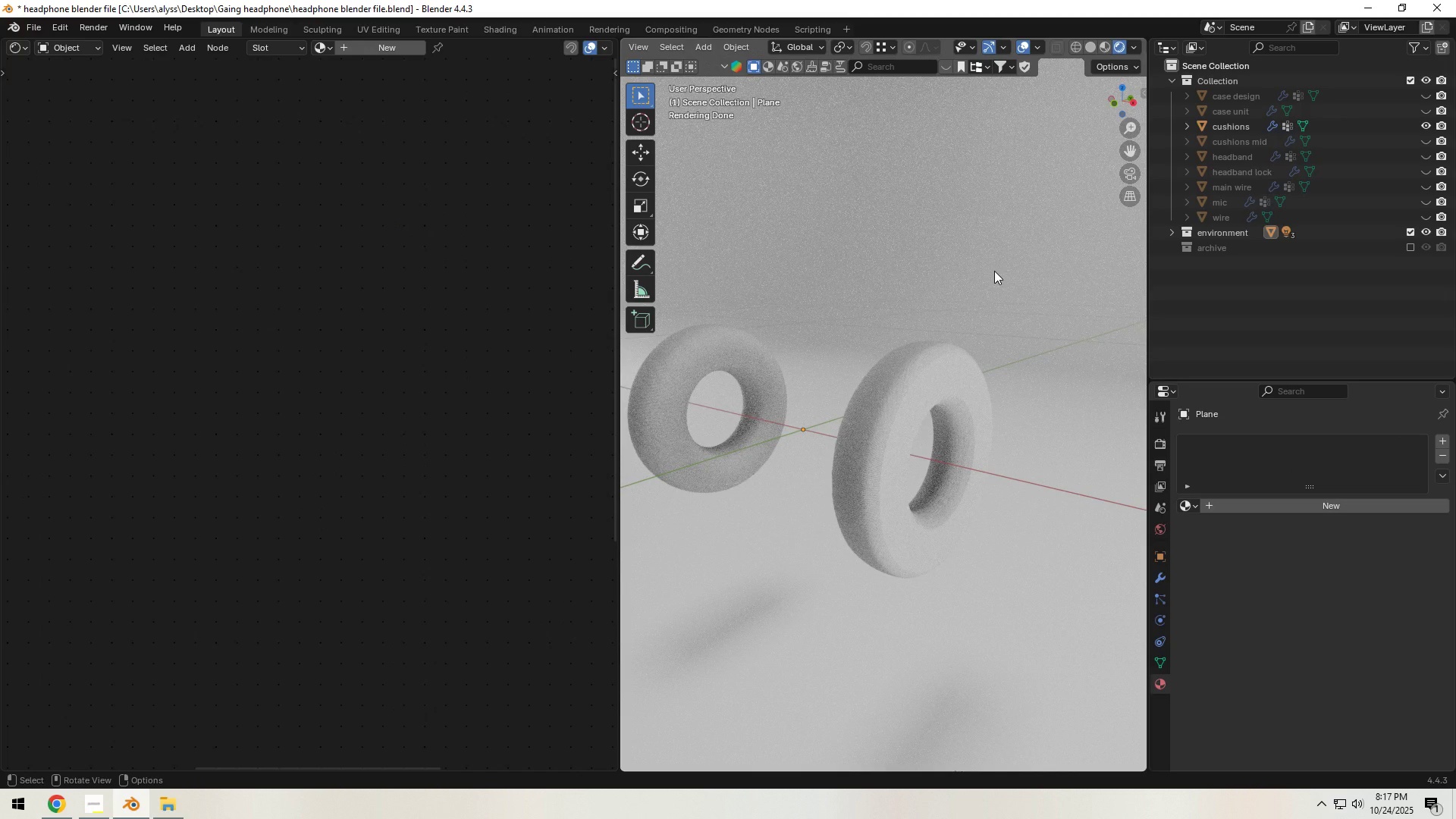 
wait(15.74)
 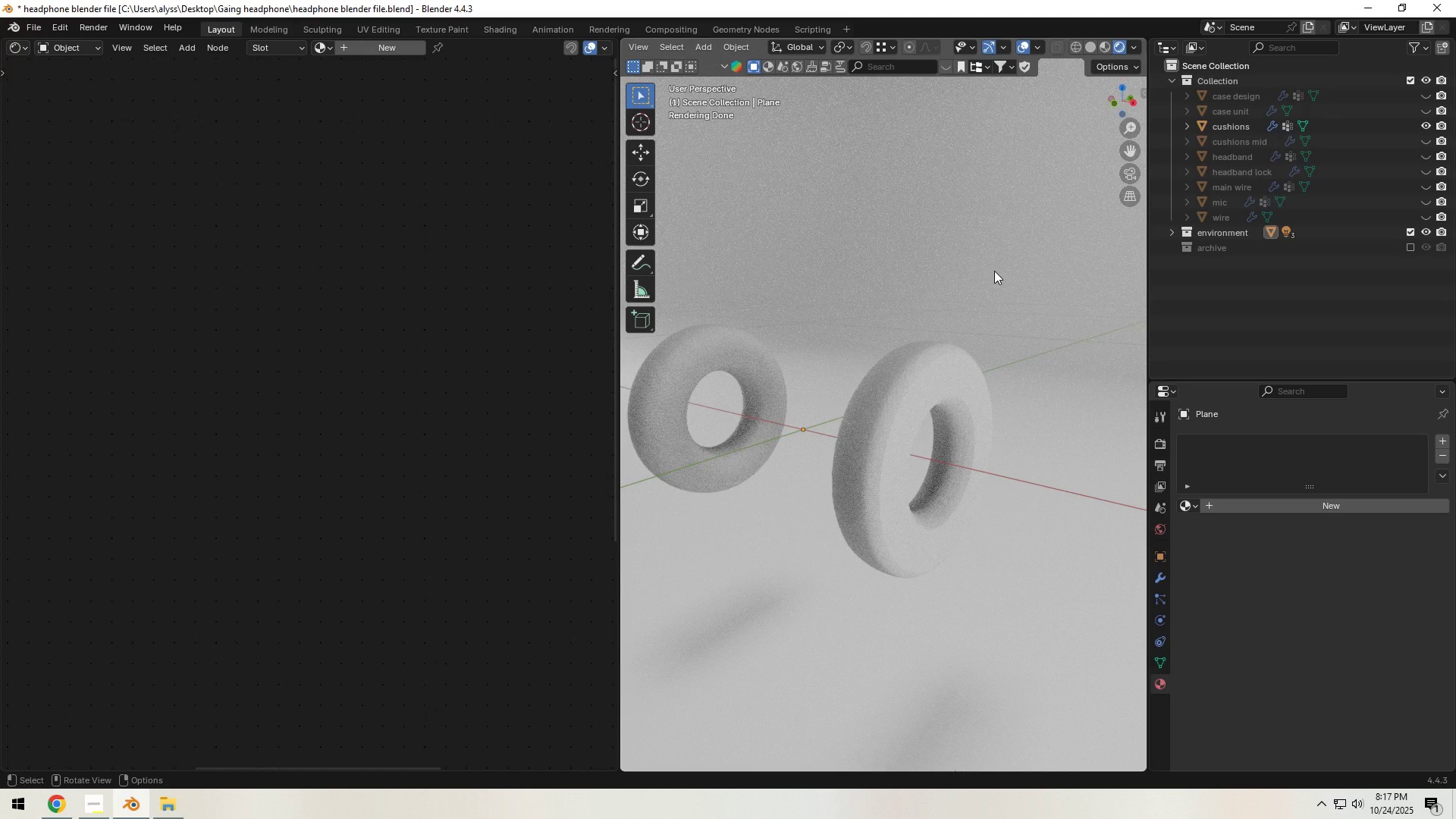 
left_click([1096, 46])
 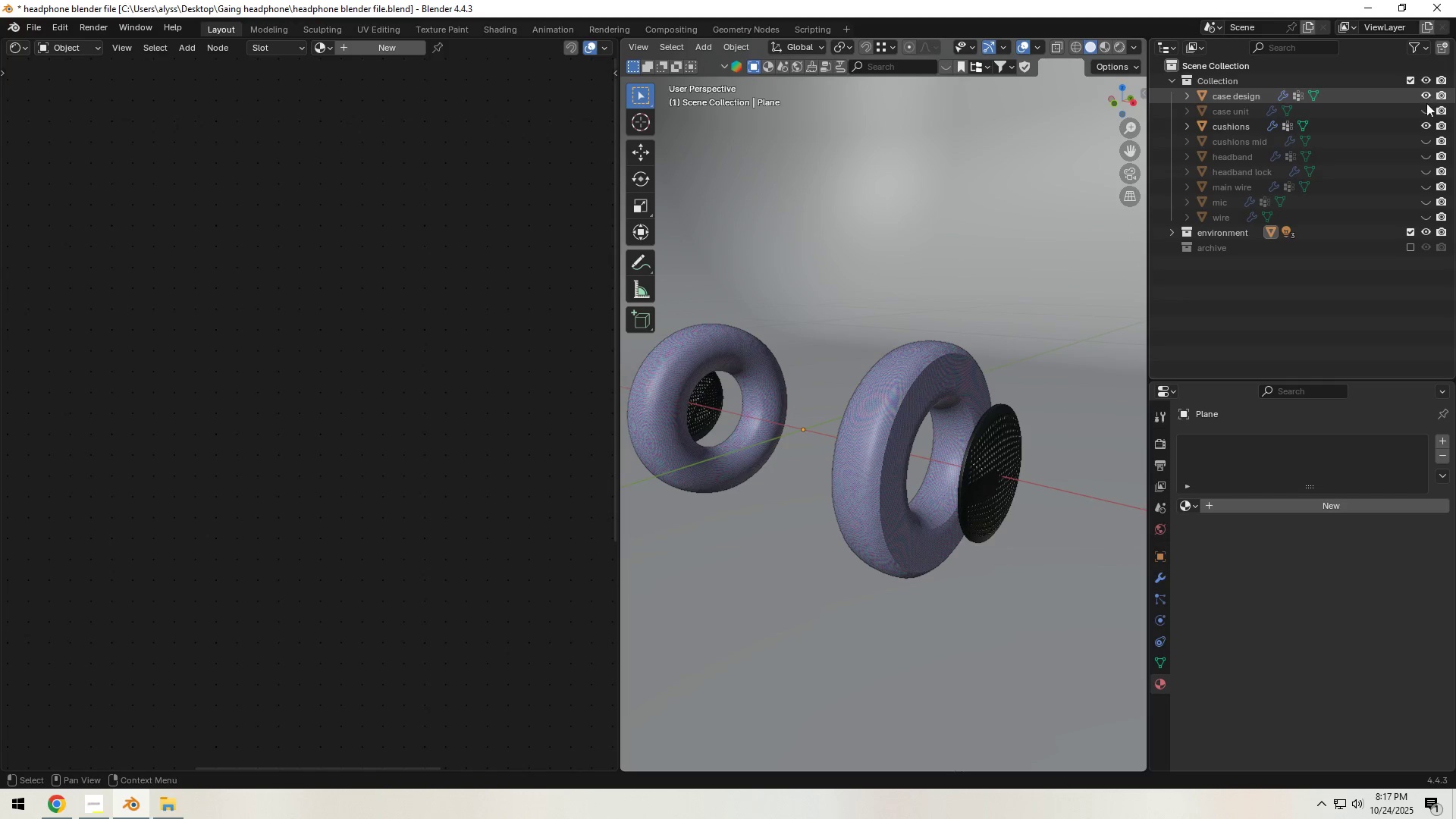 
double_click([1426, 113])
 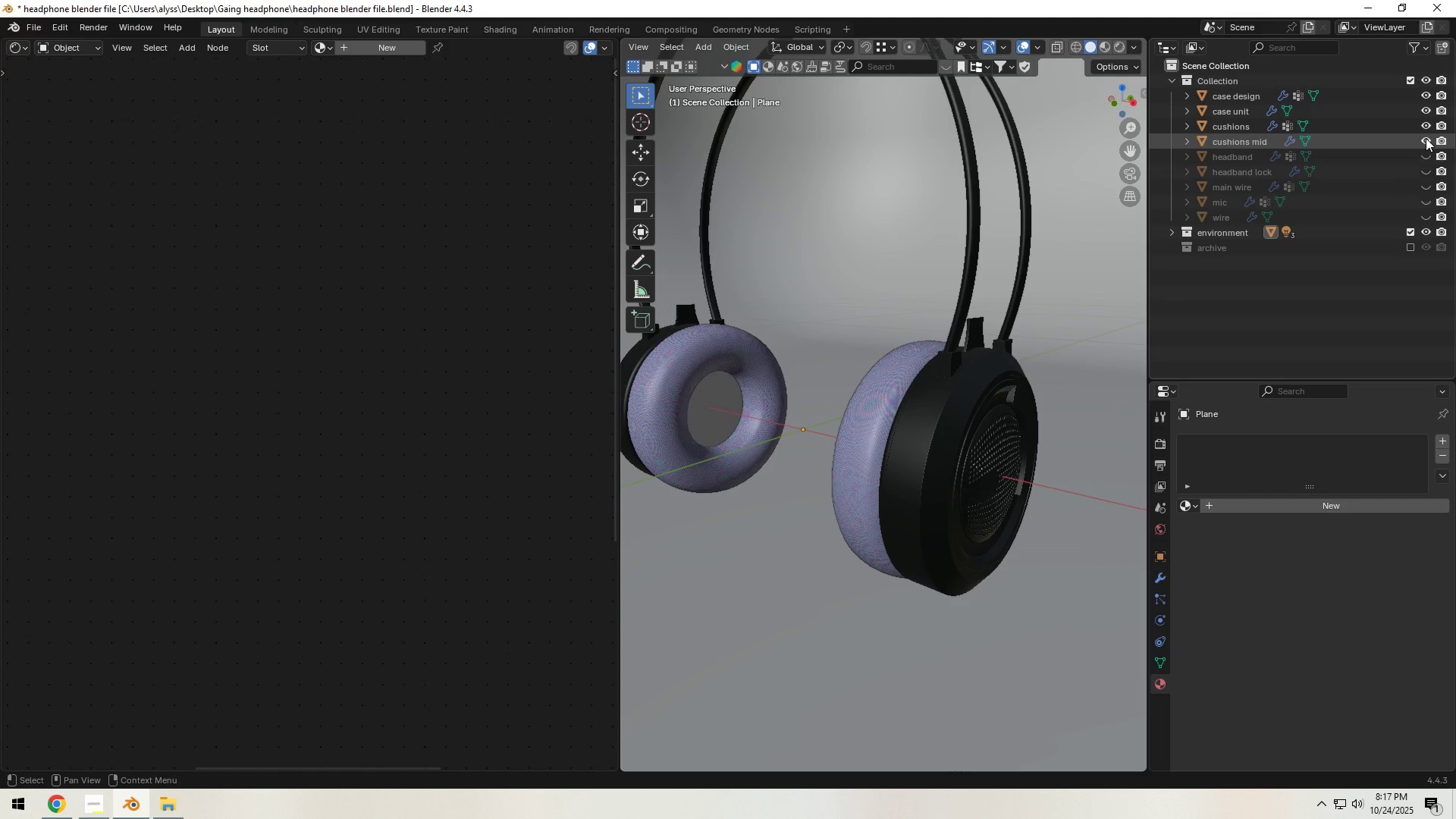 
left_click([1426, 138])
 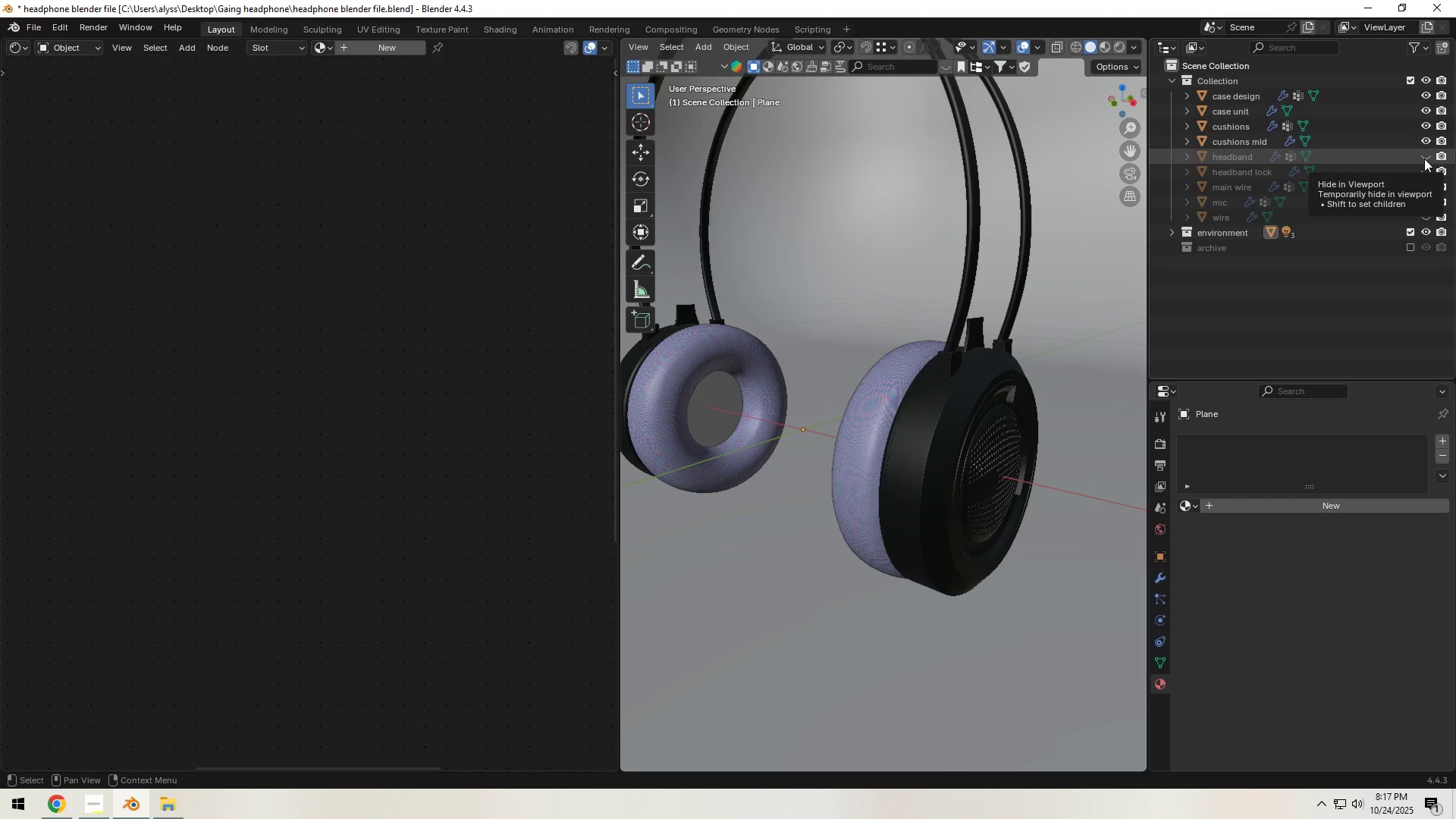 
left_click([1424, 158])
 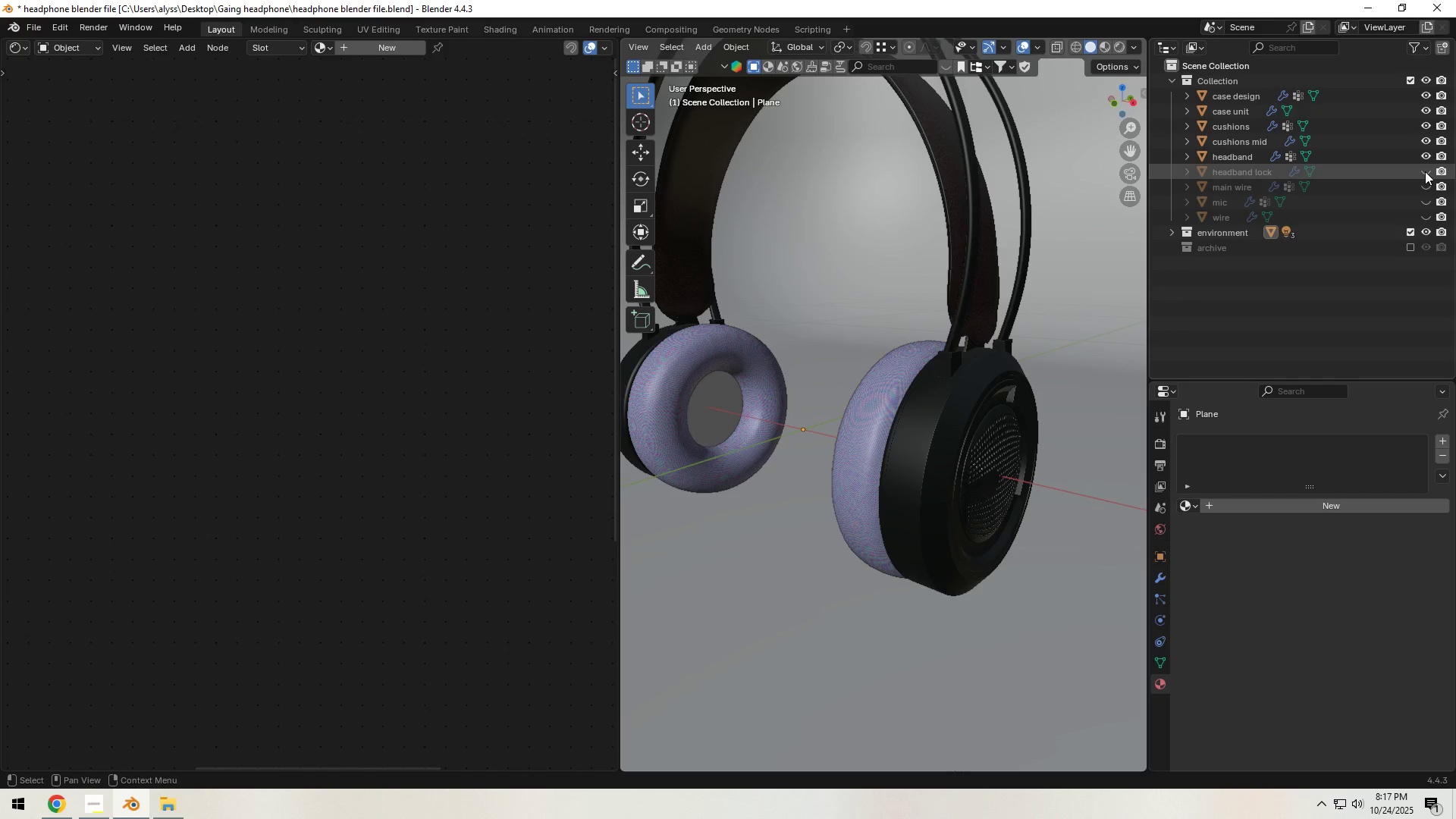 
left_click([1425, 171])
 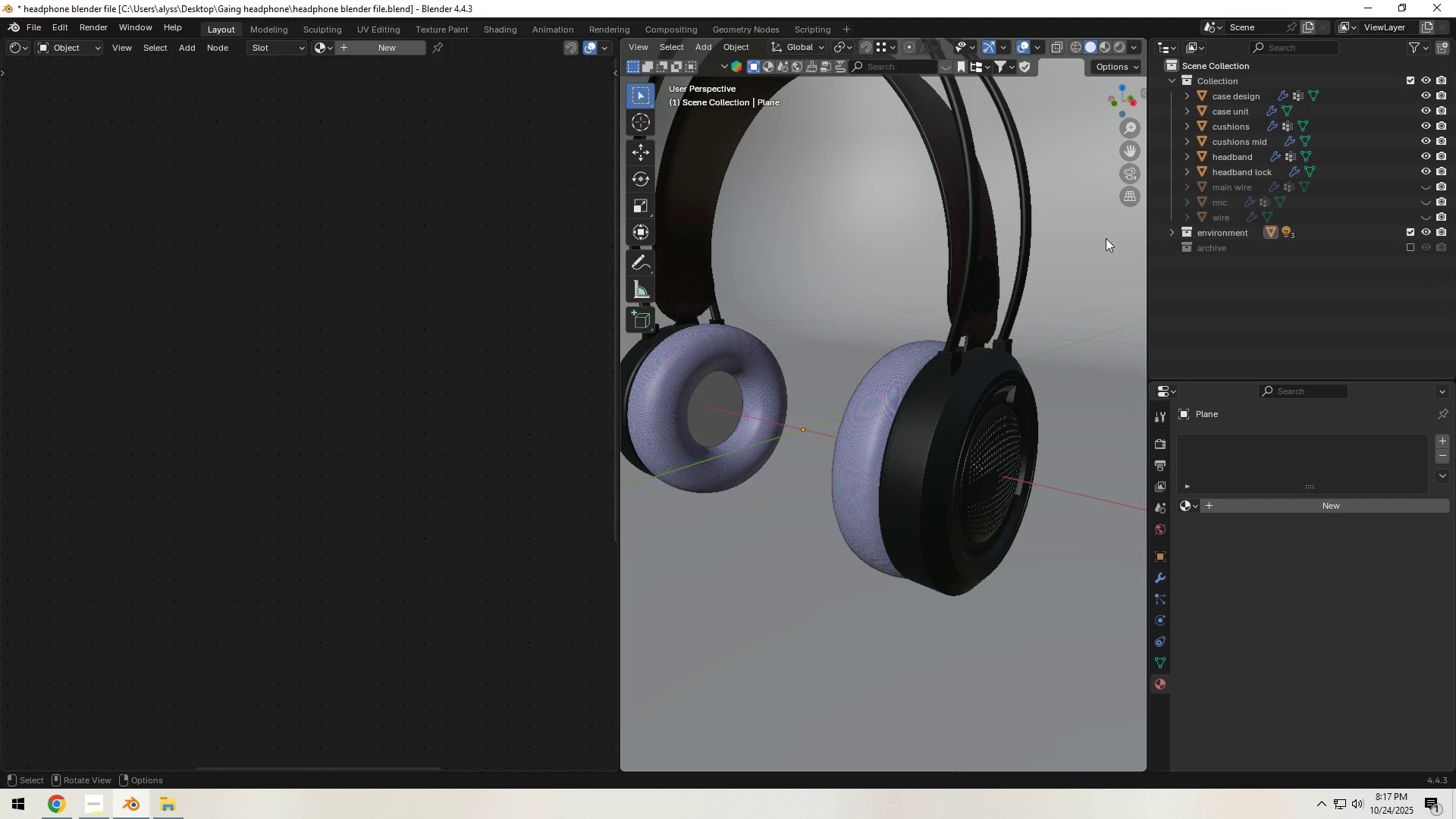 
left_click([1084, 239])
 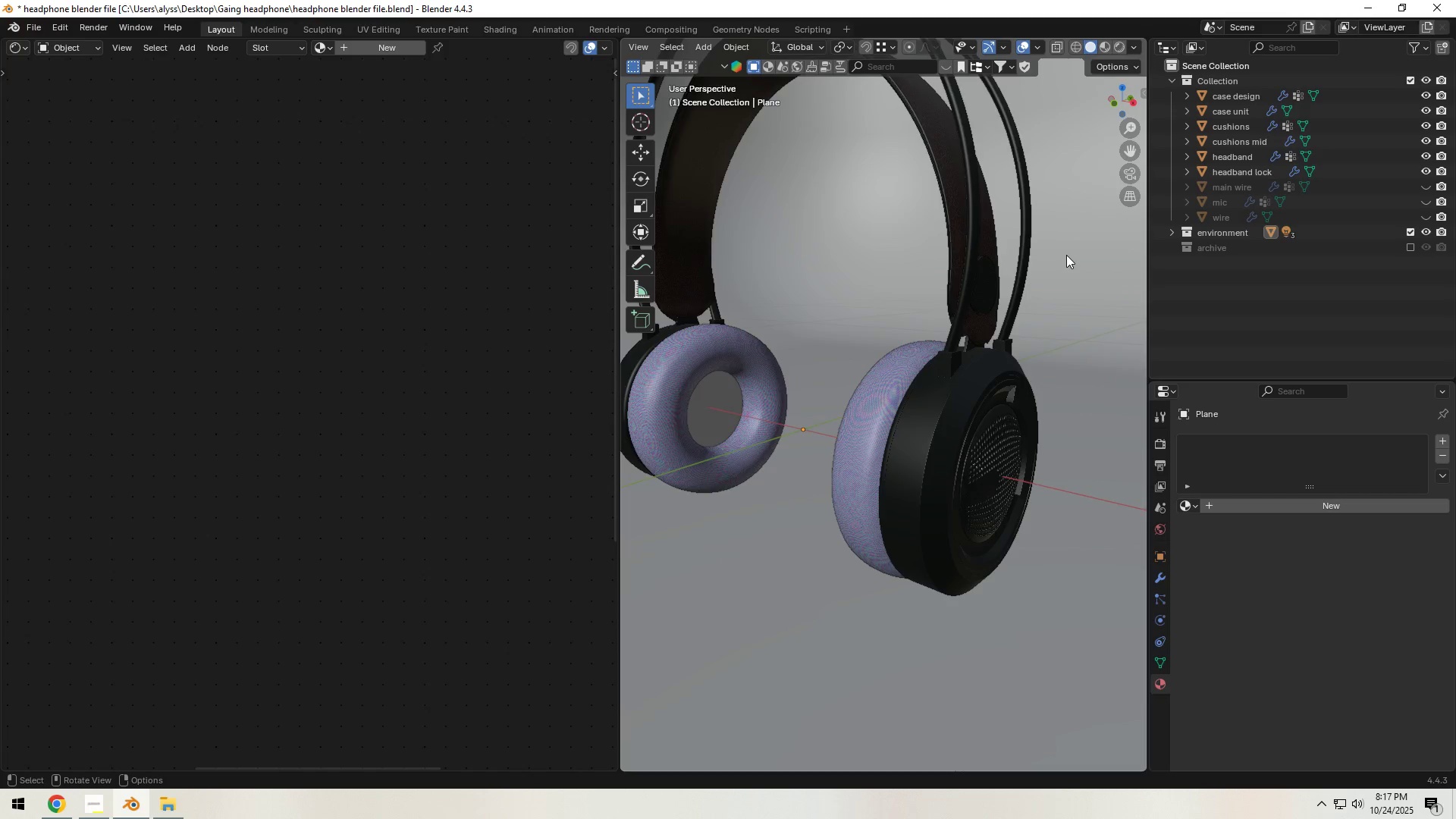 
scroll: coordinate [1065, 256], scroll_direction: down, amount: 2.0
 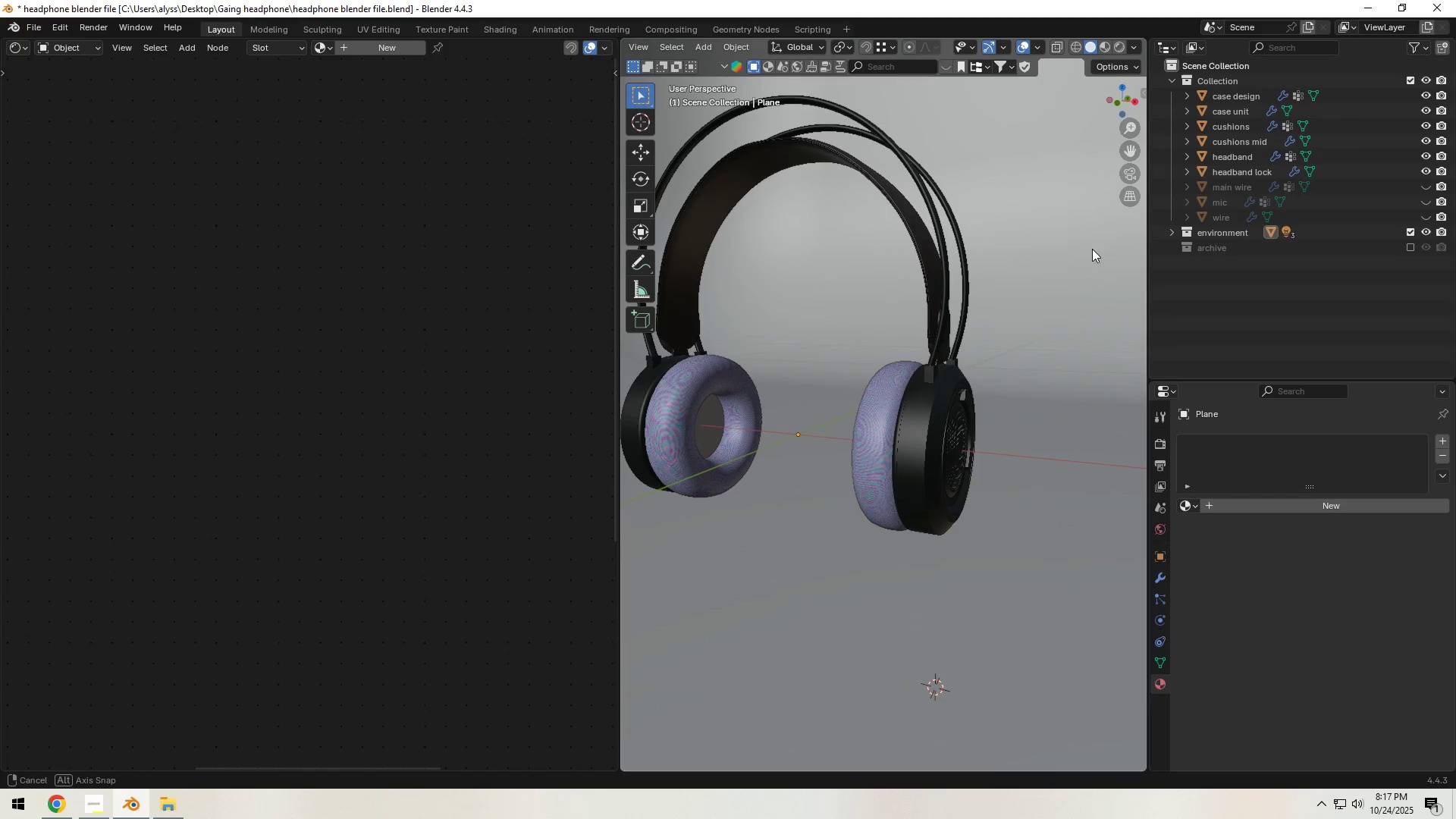 
hold_key(key=ShiftLeft, duration=0.39)
 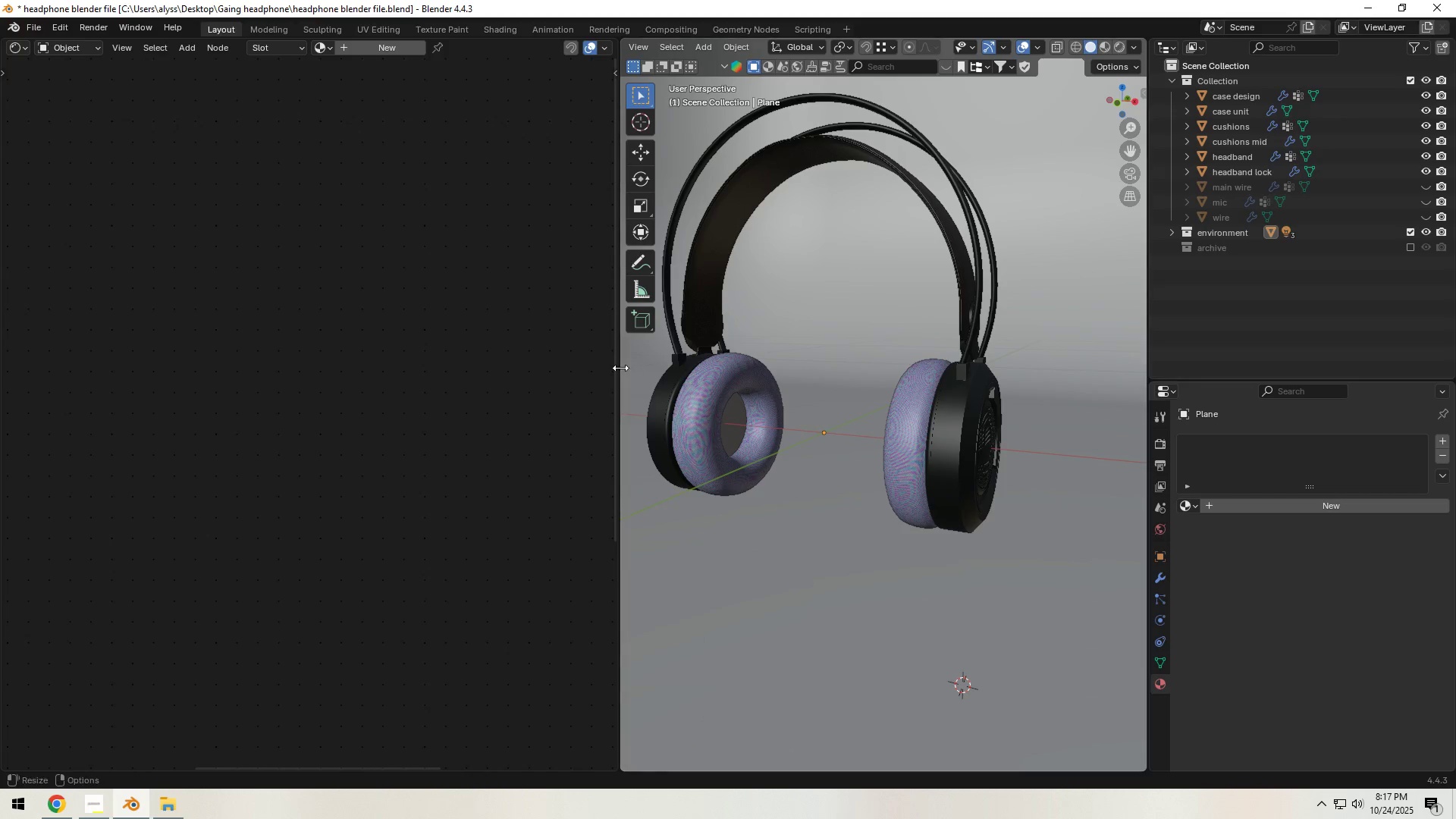 
left_click_drag(start_coordinate=[620, 368], to_coordinate=[140, 449])
 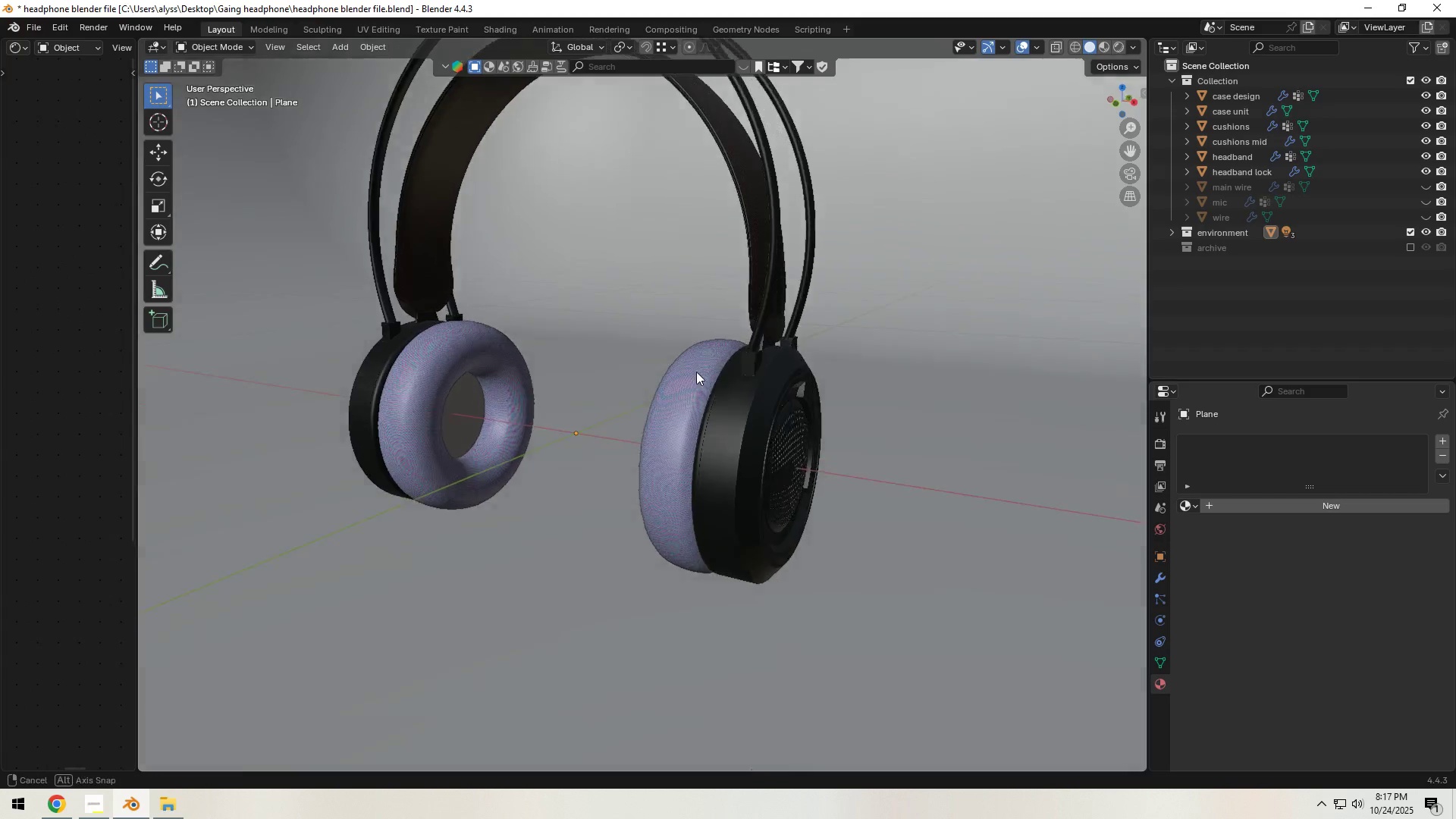 
hold_key(key=ShiftLeft, duration=0.7)
 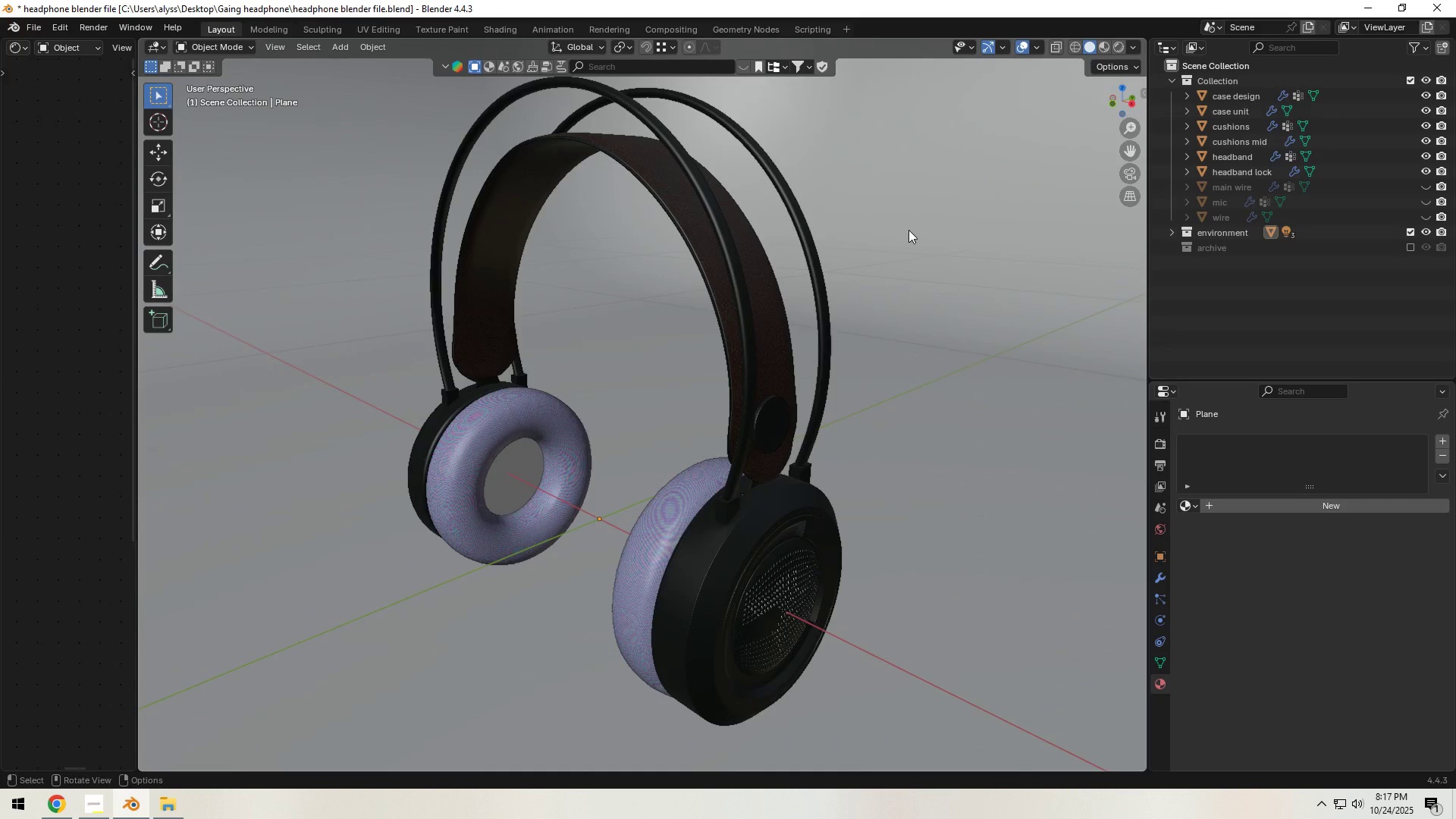 
left_click([908, 230])
 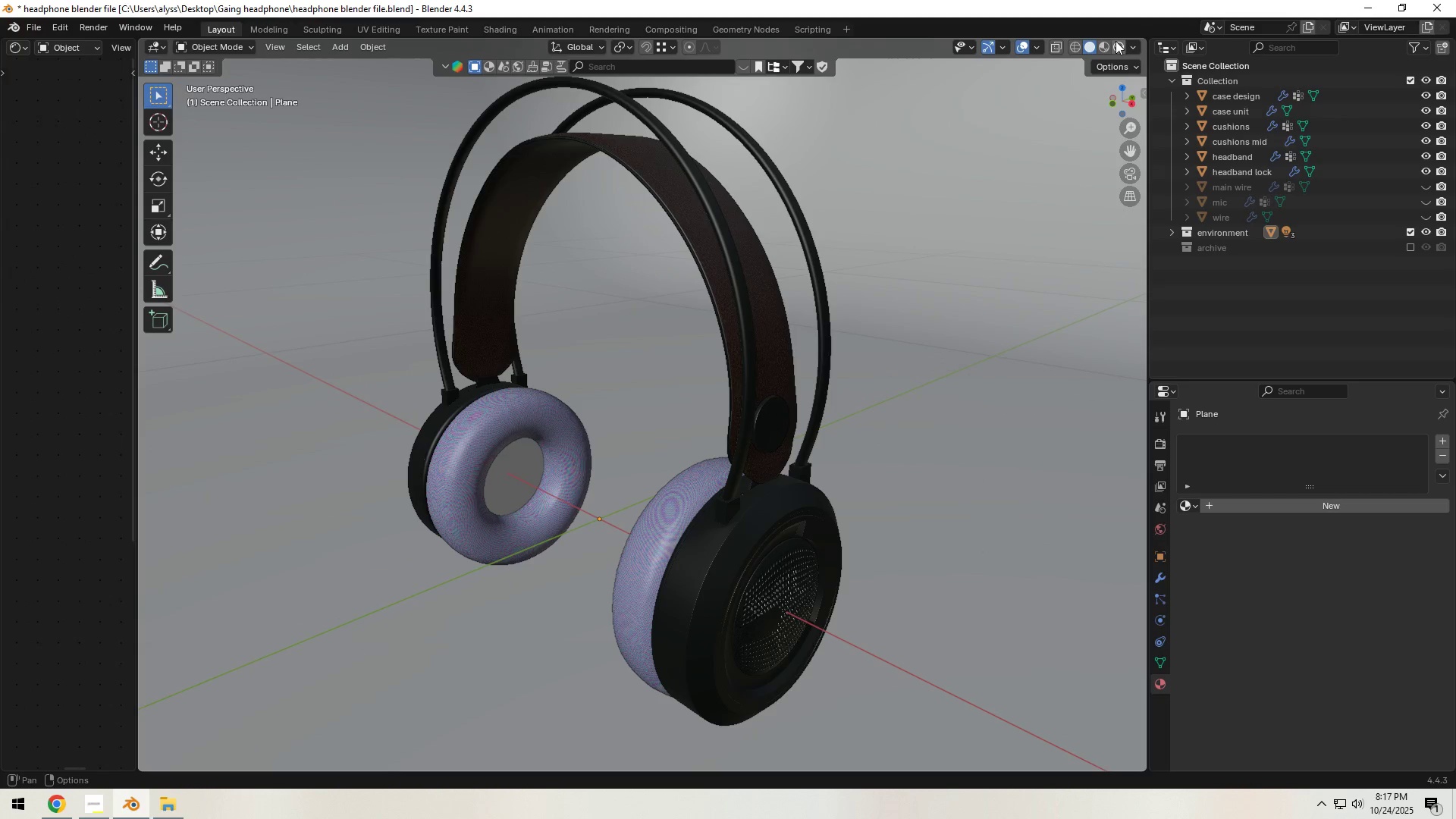 
left_click([1116, 41])
 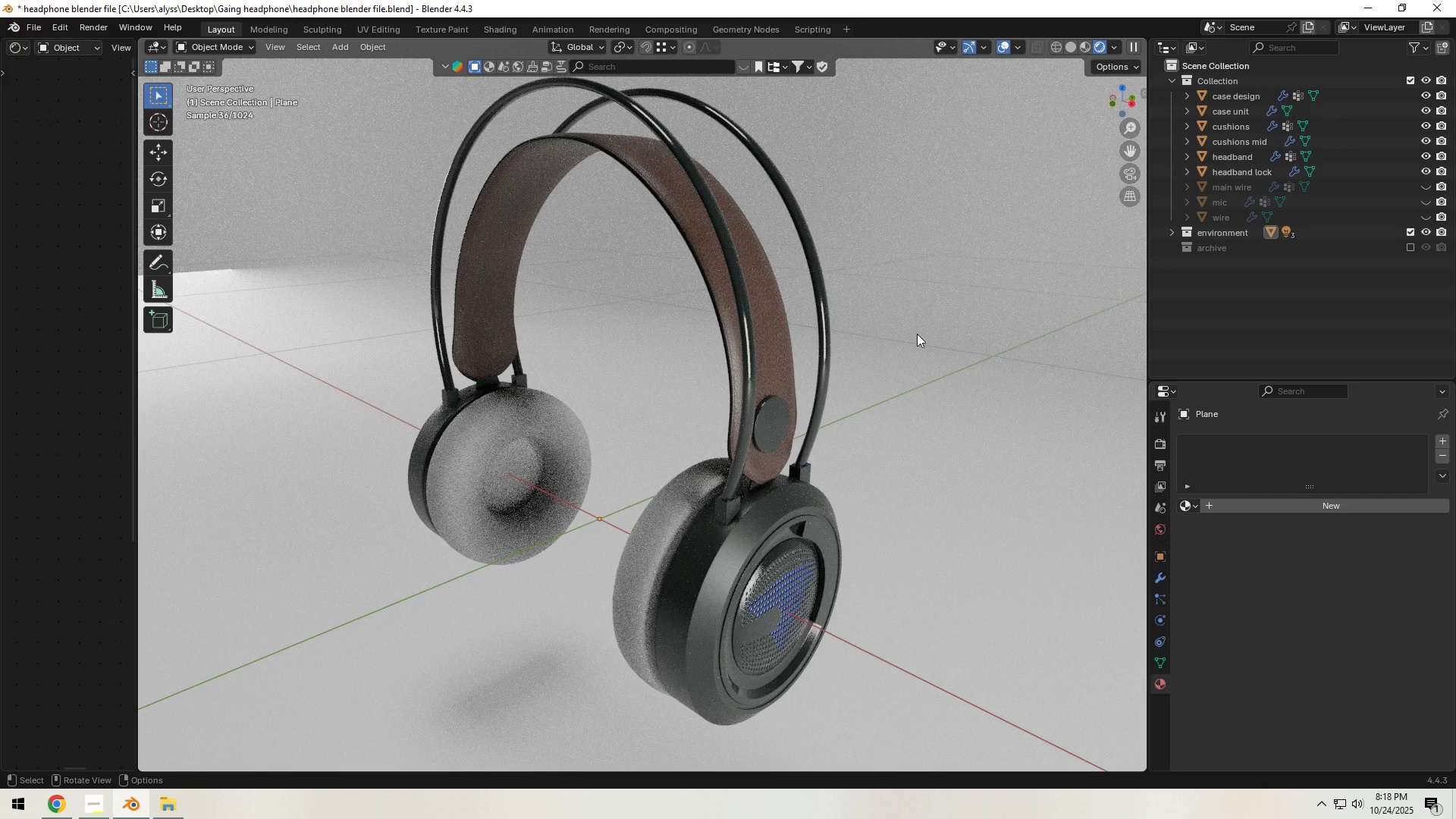 
wait(27.84)
 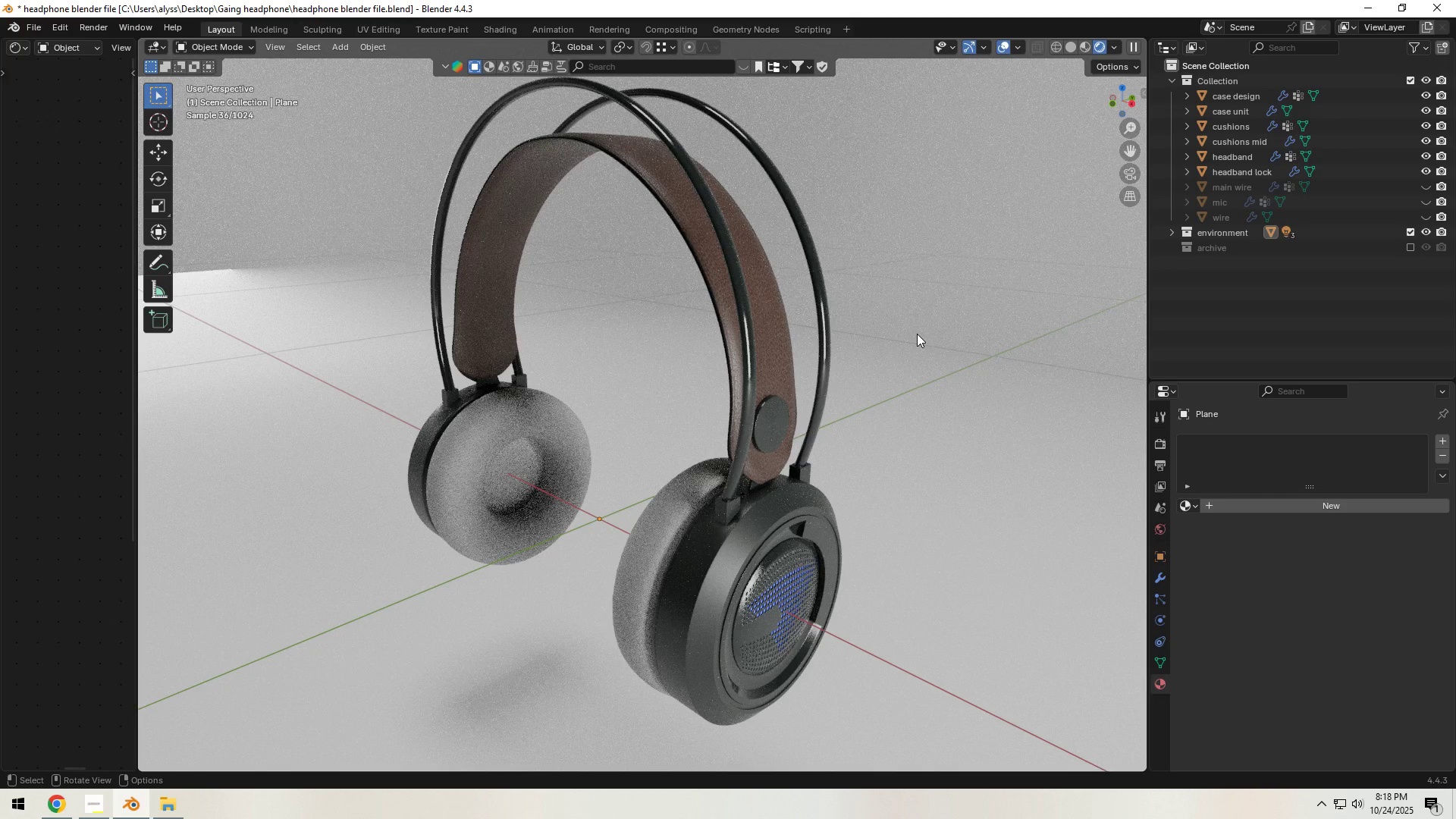 
left_click([1075, 52])
 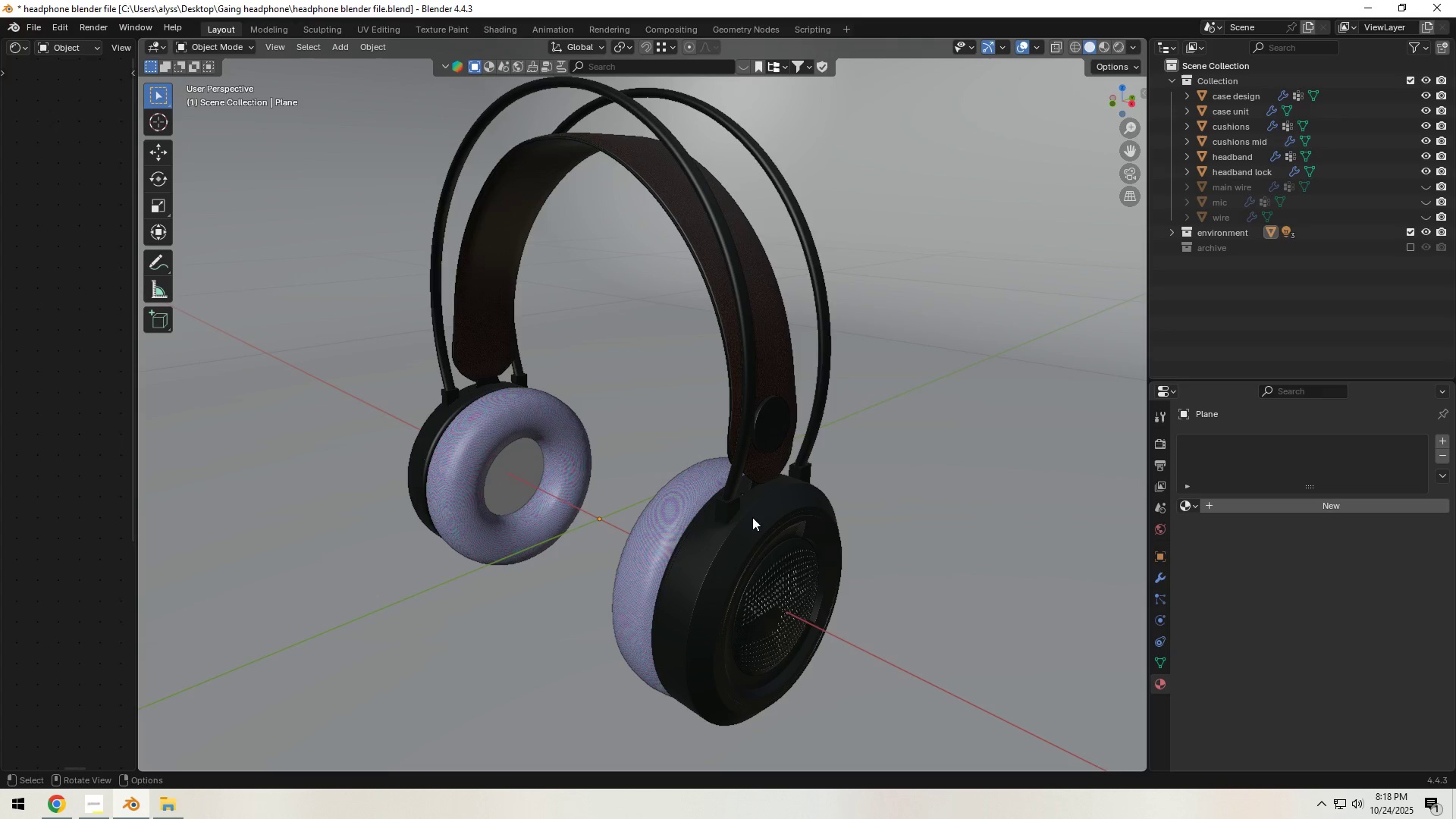 
left_click([667, 516])
 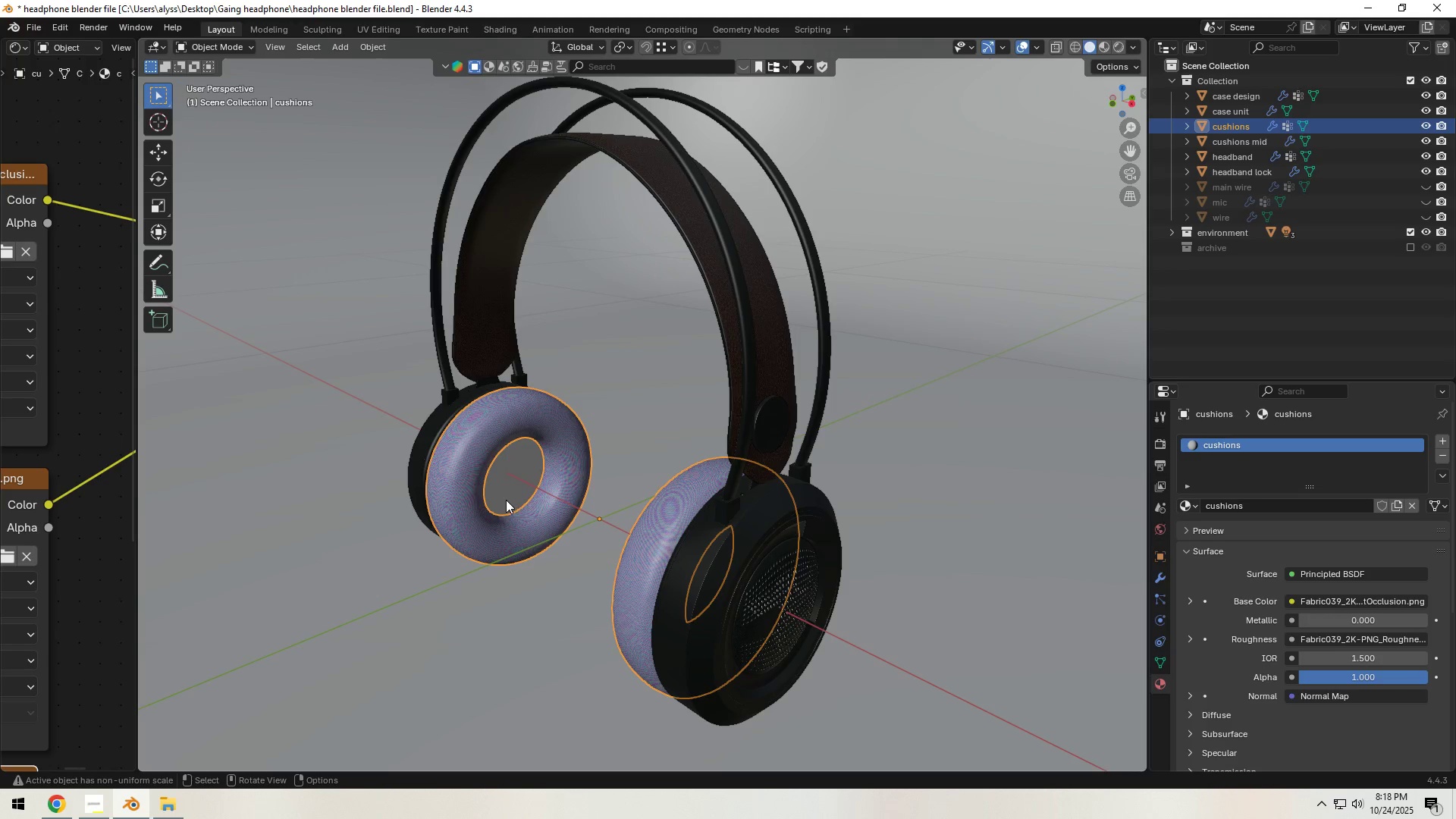 
hold_key(key=ShiftLeft, duration=0.36)
left_click([507, 479])
 